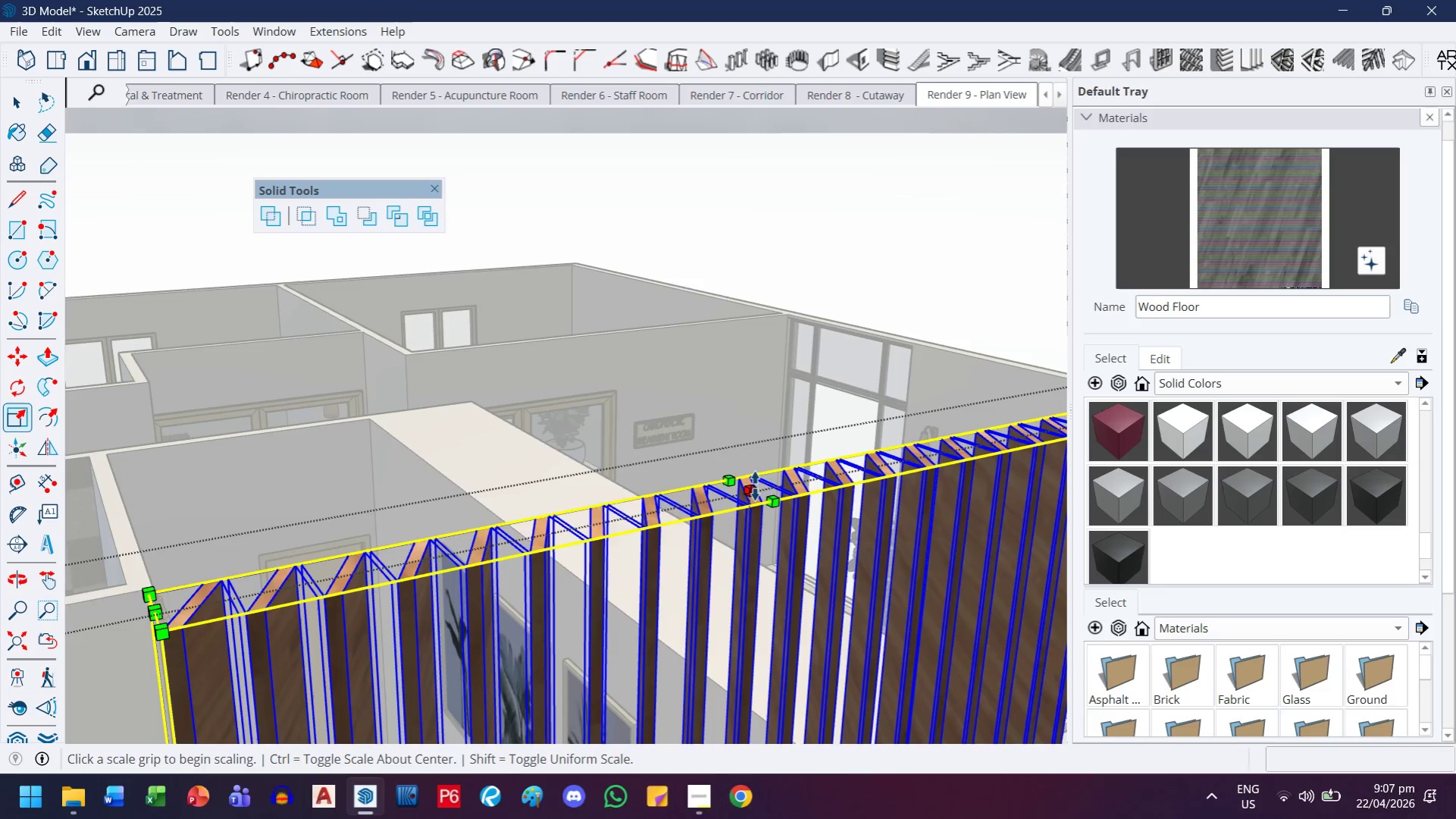 
key(J)
 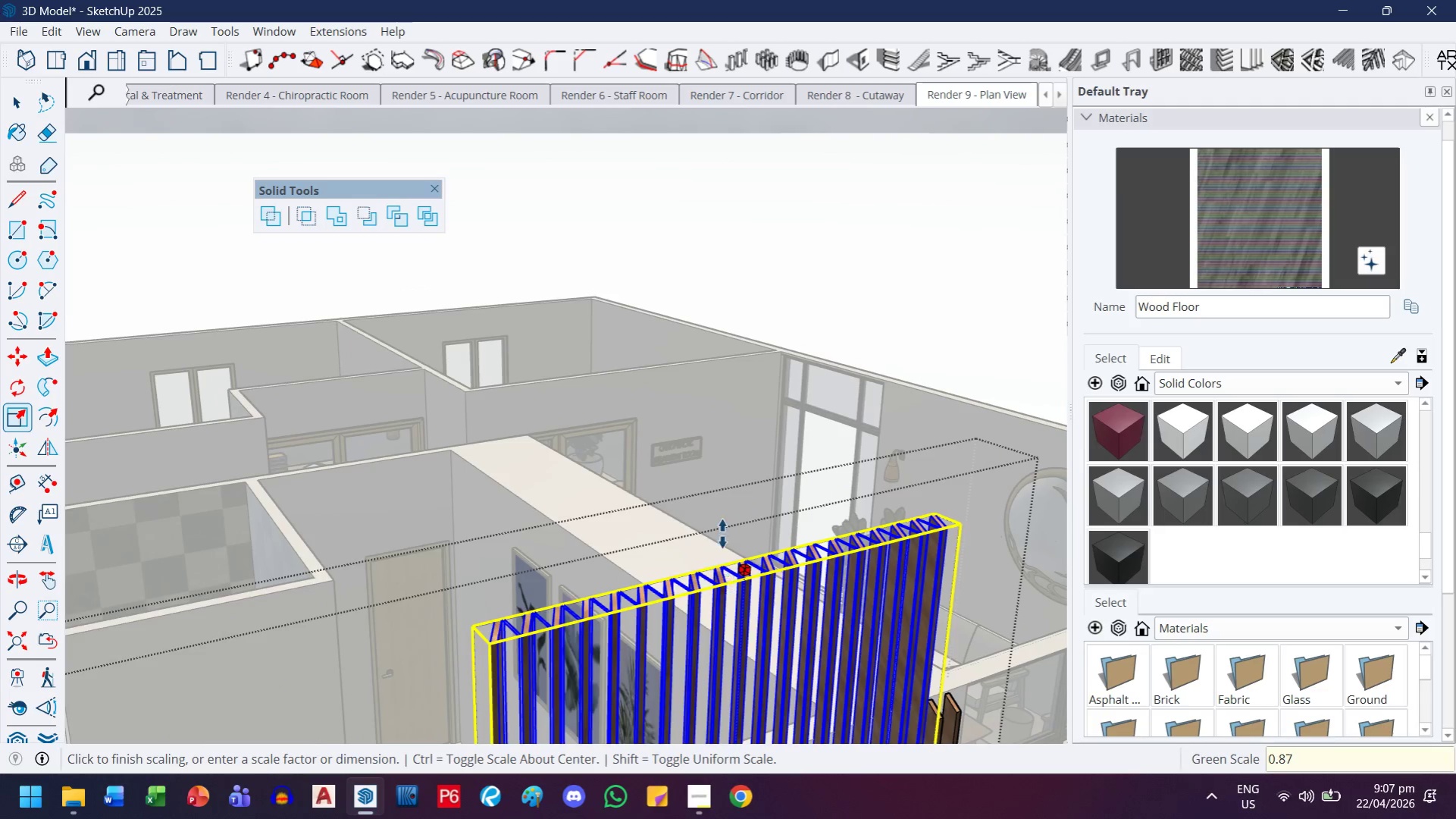 
left_click_drag(start_coordinate=[728, 586], to_coordinate=[713, 386])
 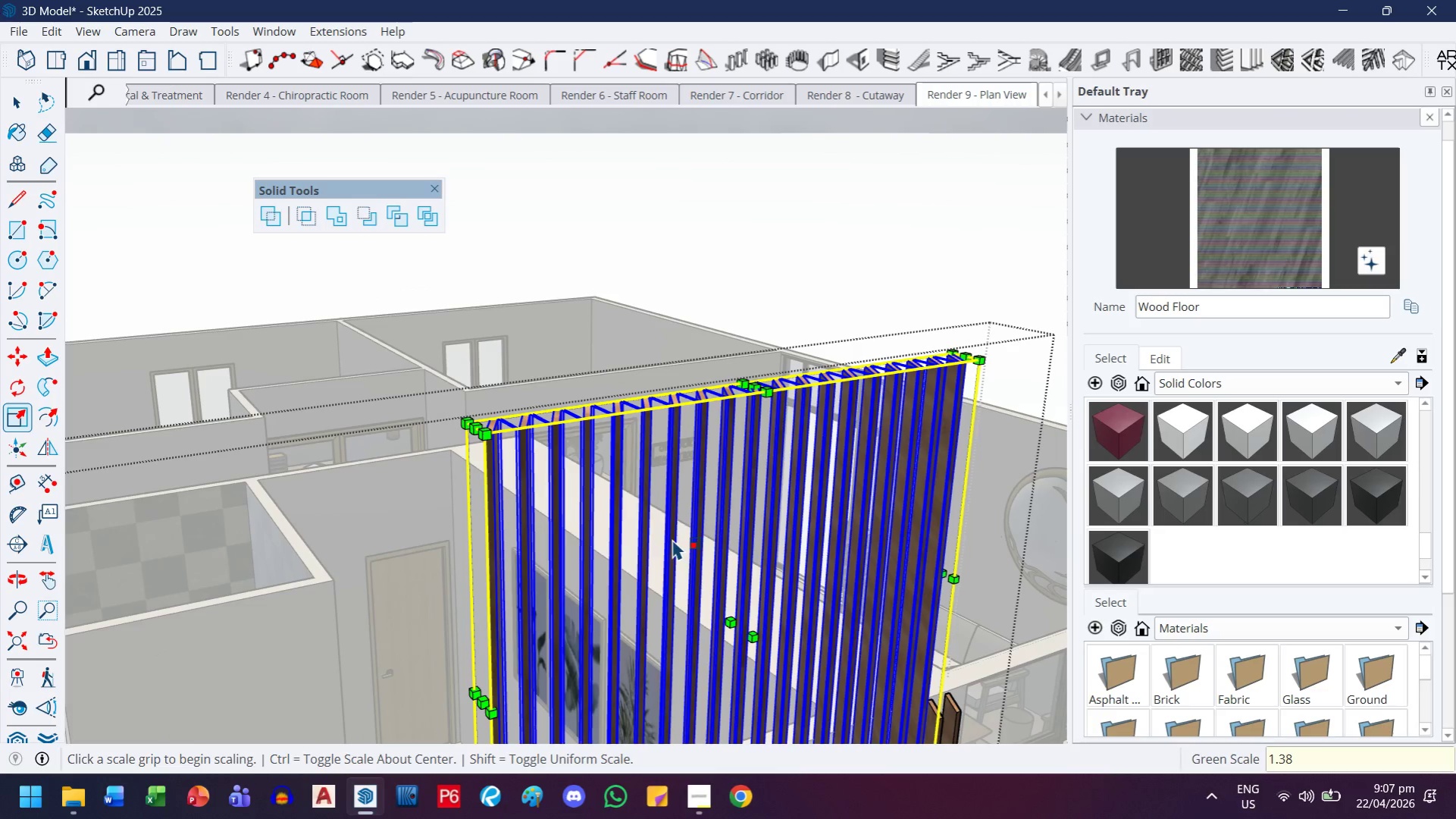 
scroll: coordinate [743, 554], scroll_direction: down, amount: 10.0
 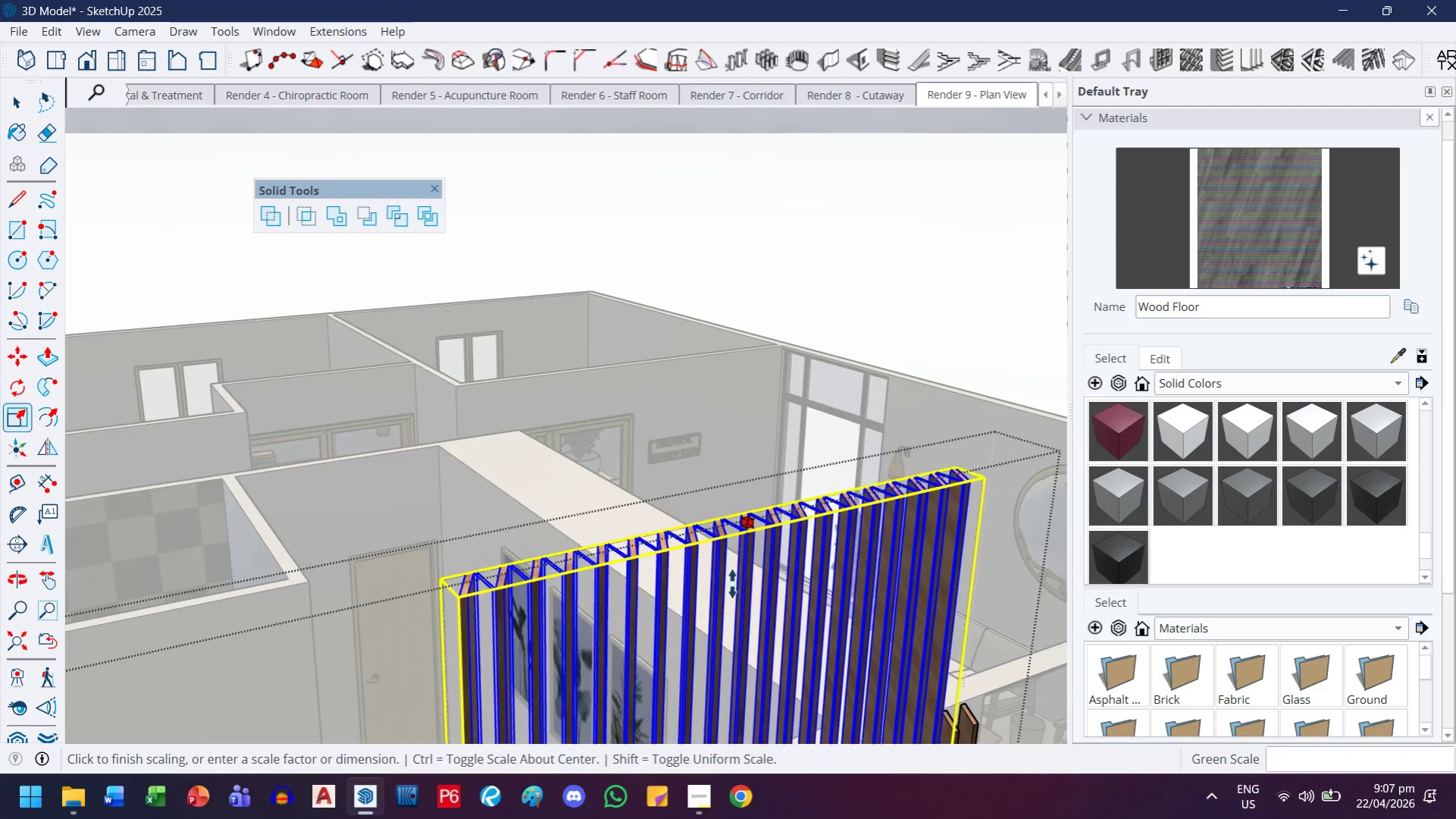 
key(H)
 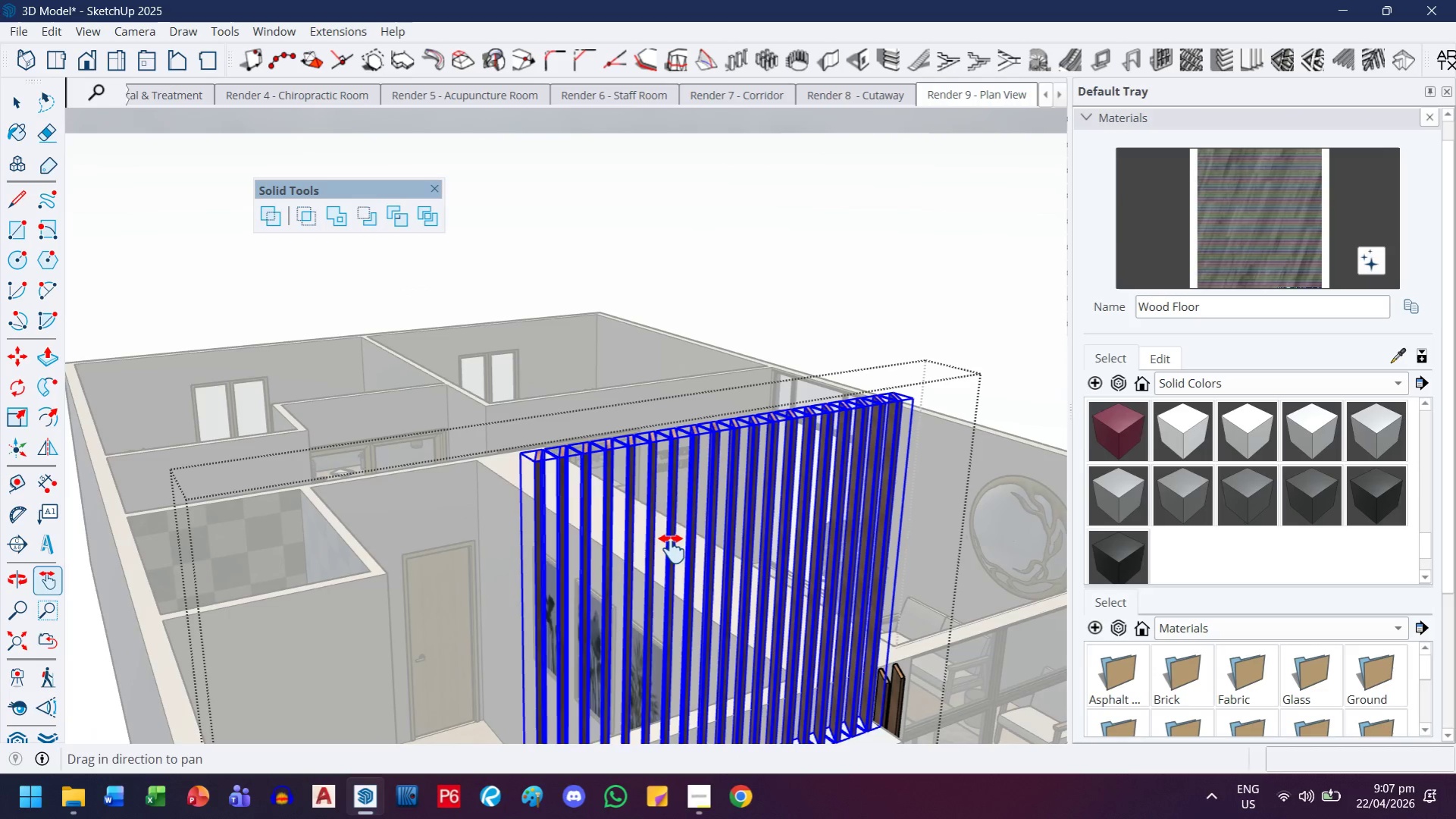 
scroll: coordinate [672, 538], scroll_direction: down, amount: 3.0
 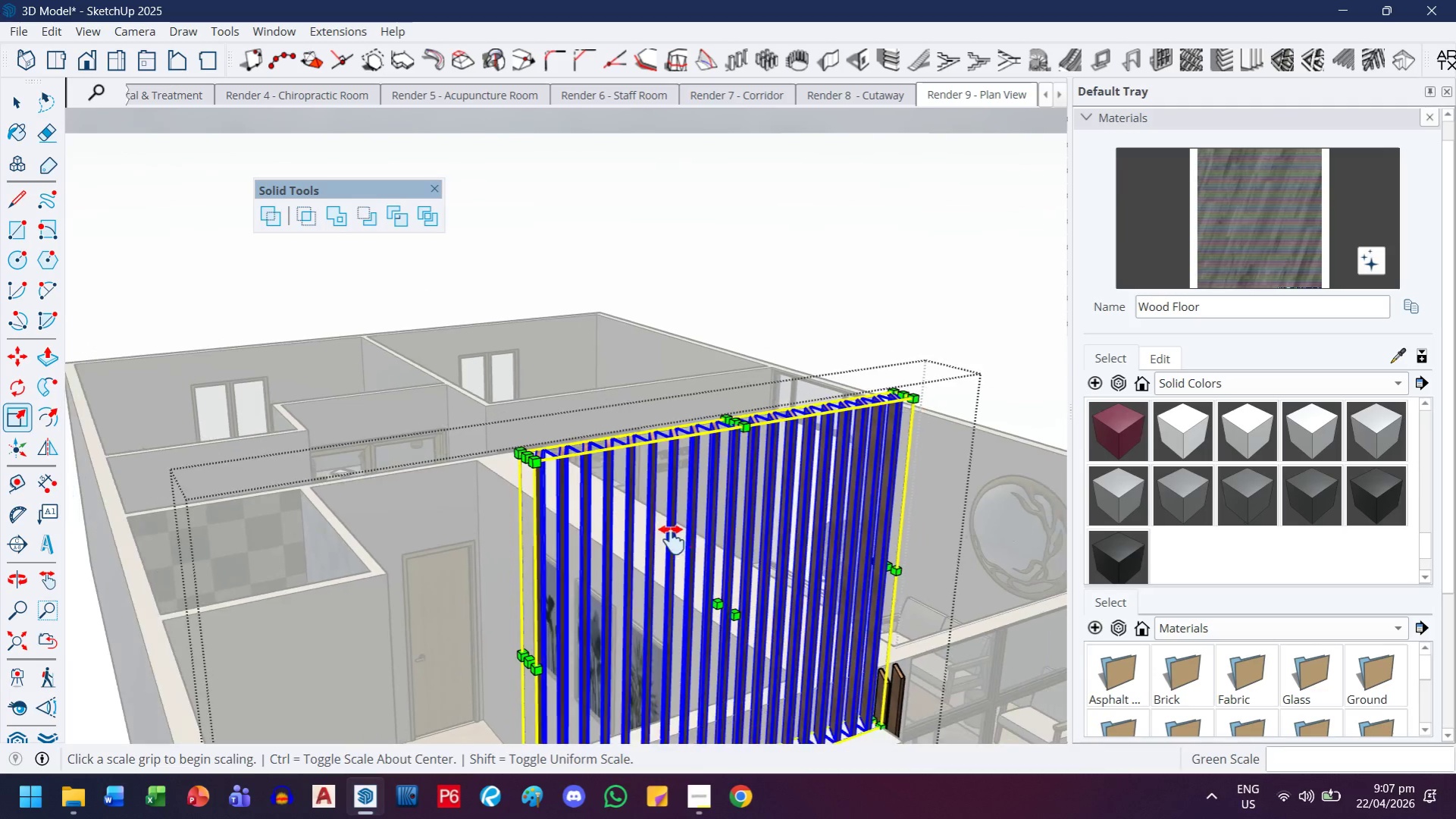 
left_click_drag(start_coordinate=[672, 548], to_coordinate=[676, 348])
 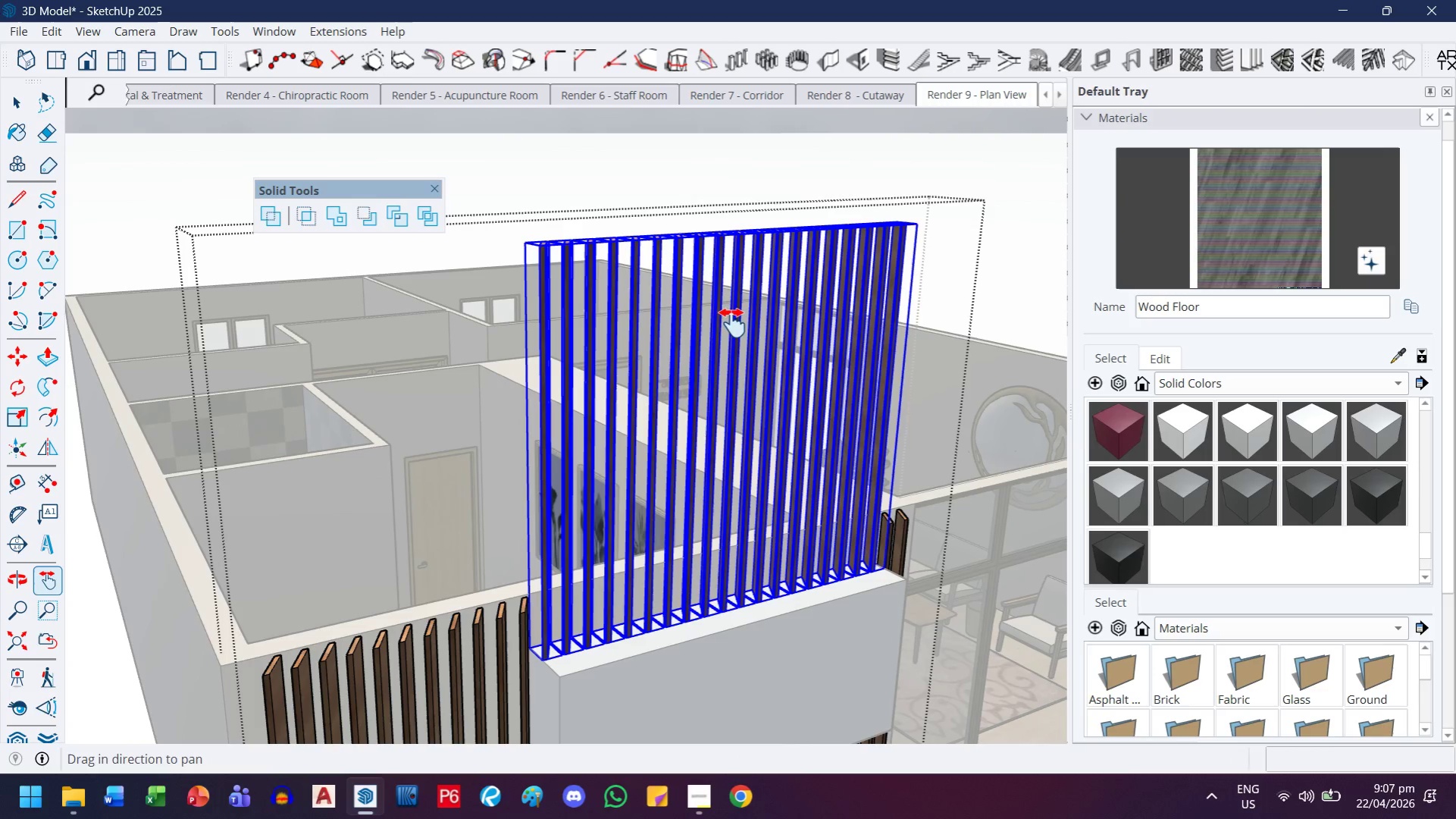 
key(S)
 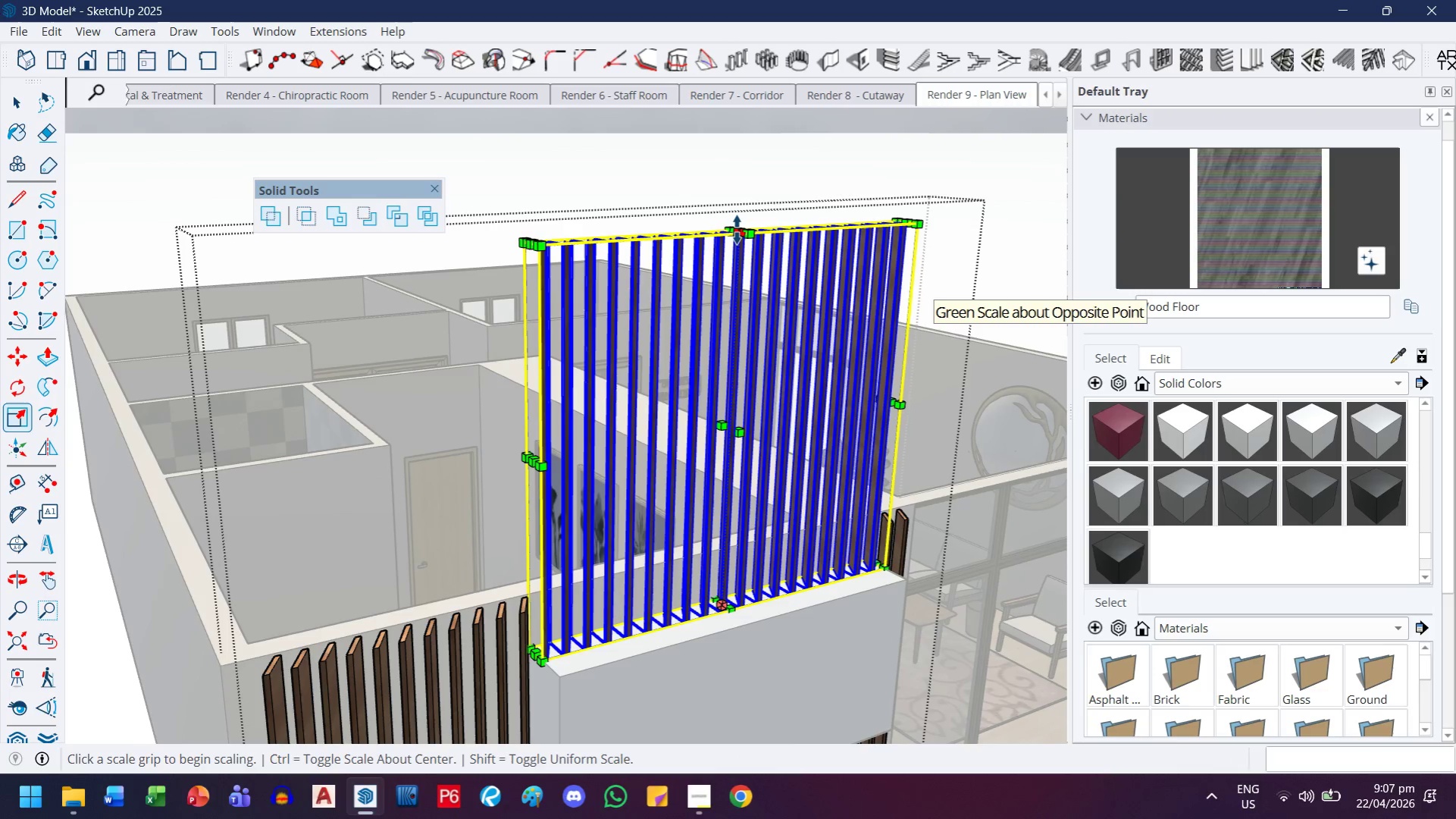 
left_click([737, 230])
 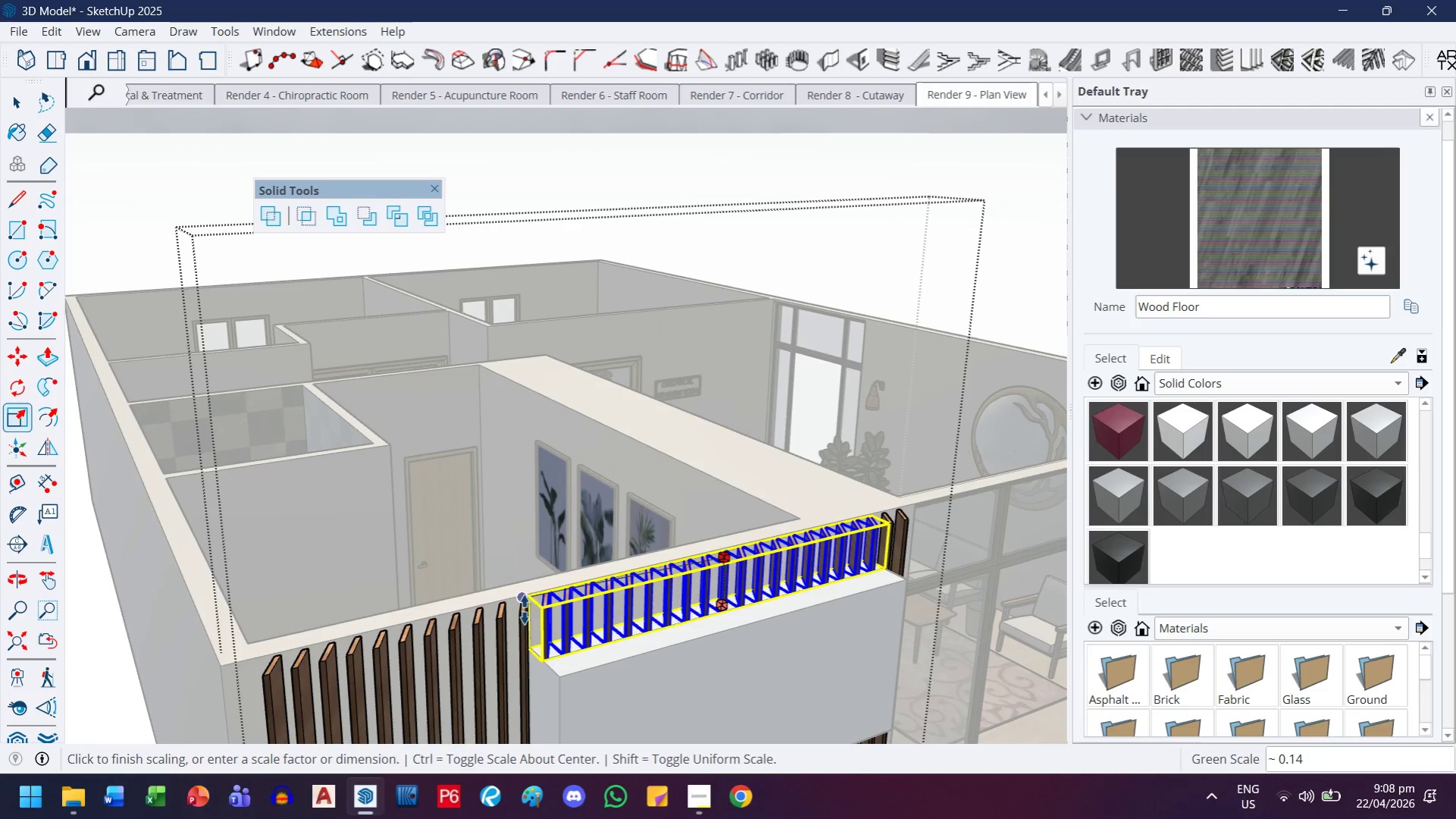 
left_click([524, 611])
 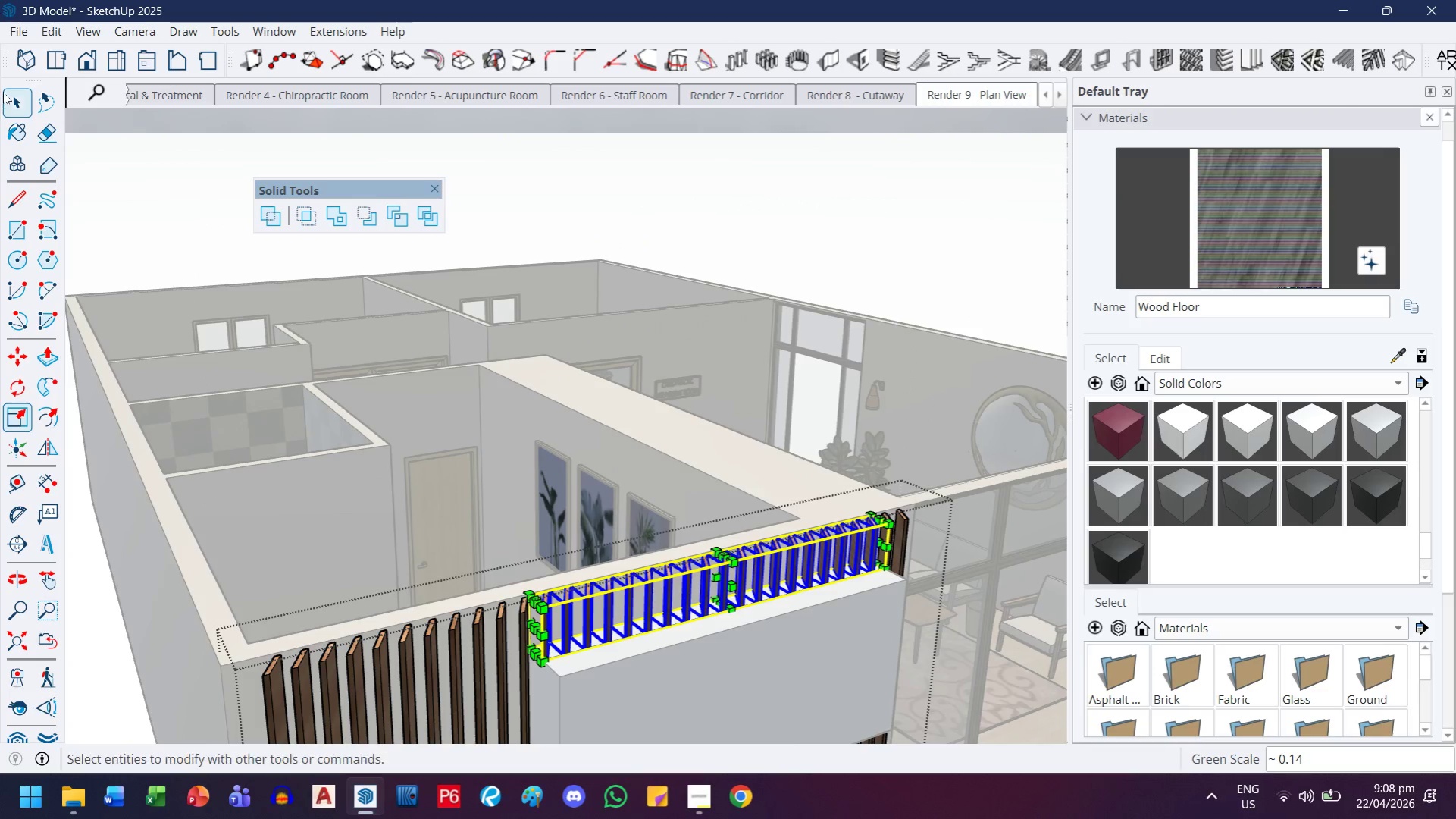 
left_click([12, 97])
 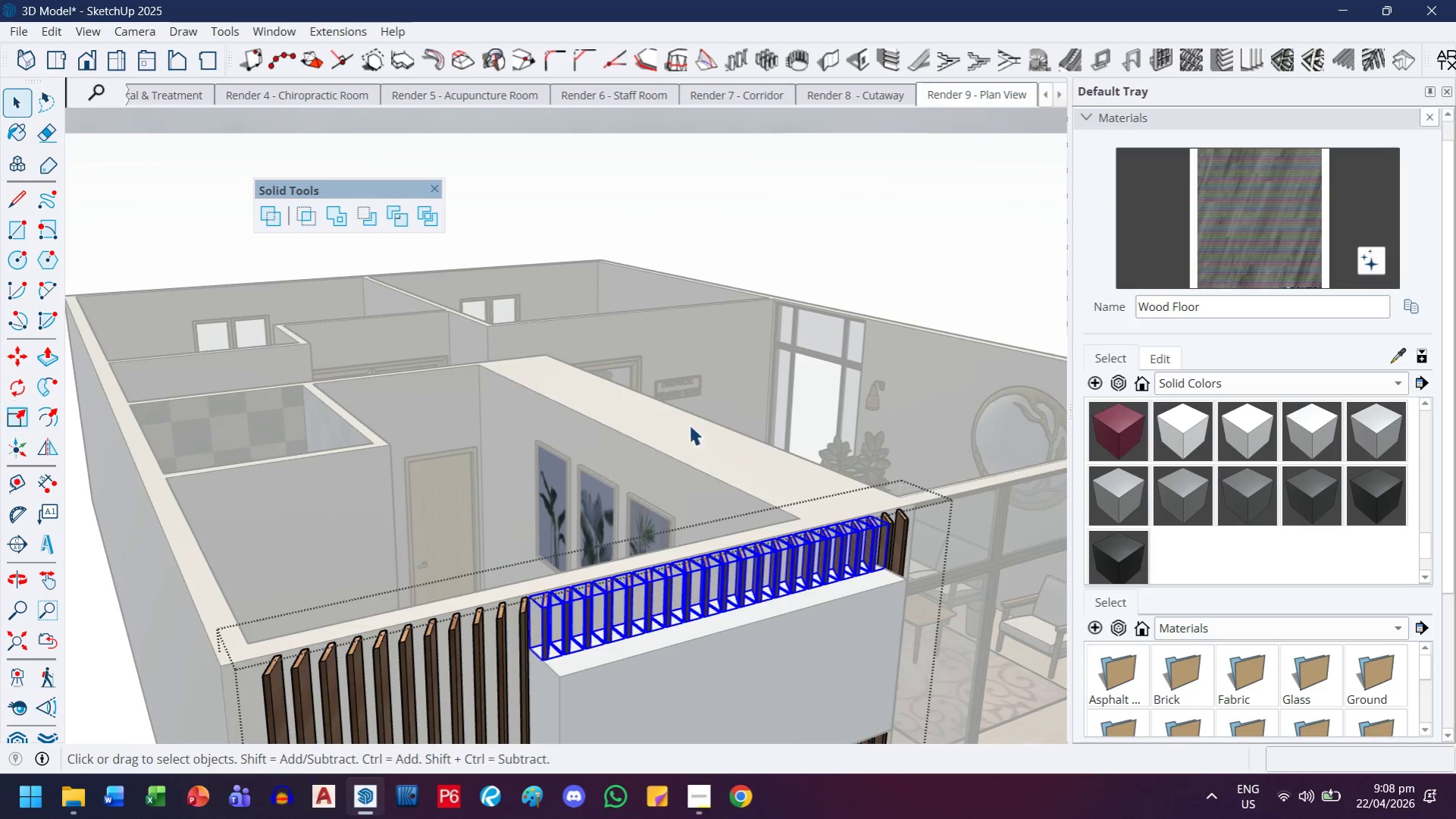 
scroll: coordinate [689, 425], scroll_direction: down, amount: 1.0
 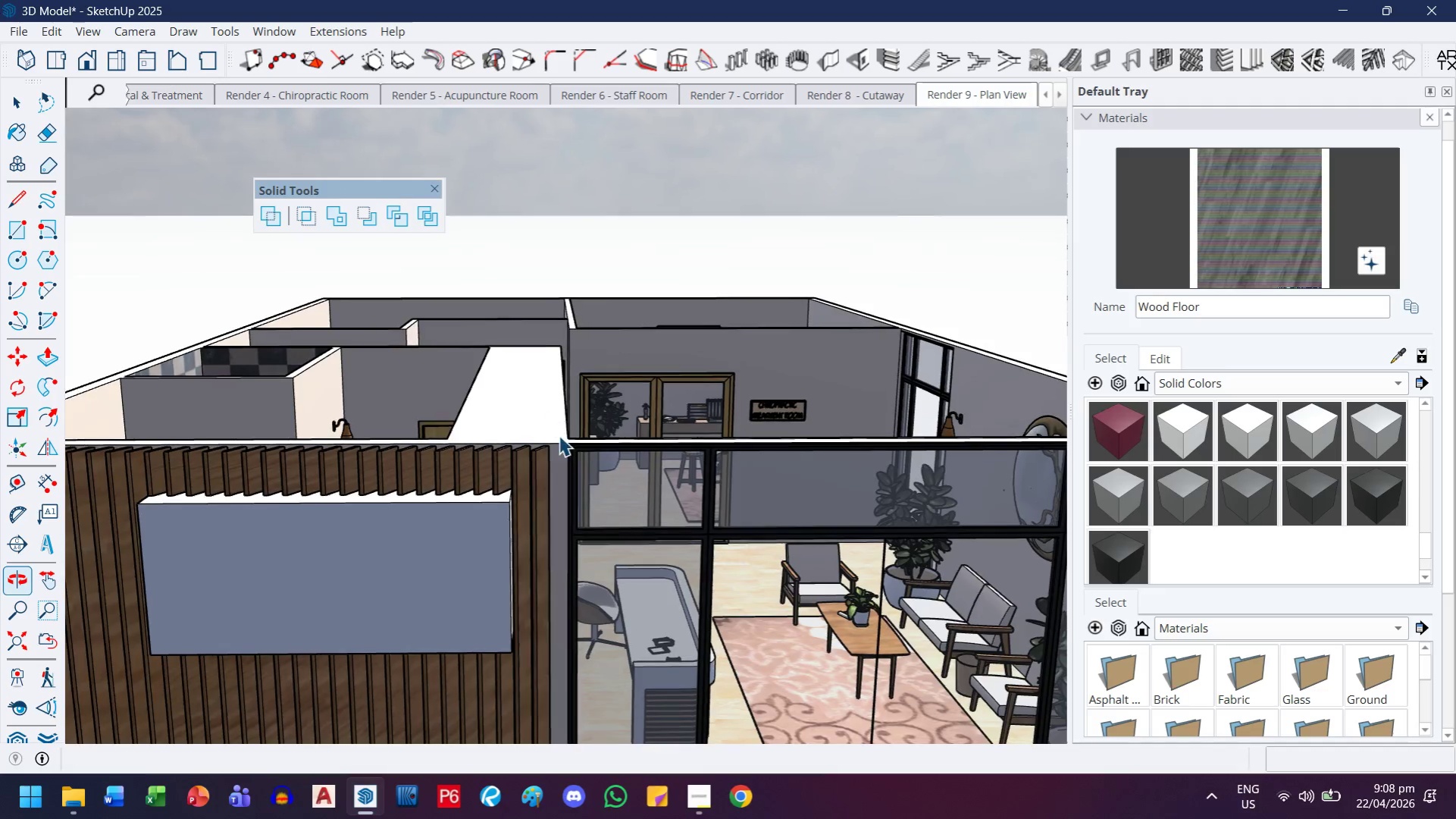 
double_click([523, 419])
 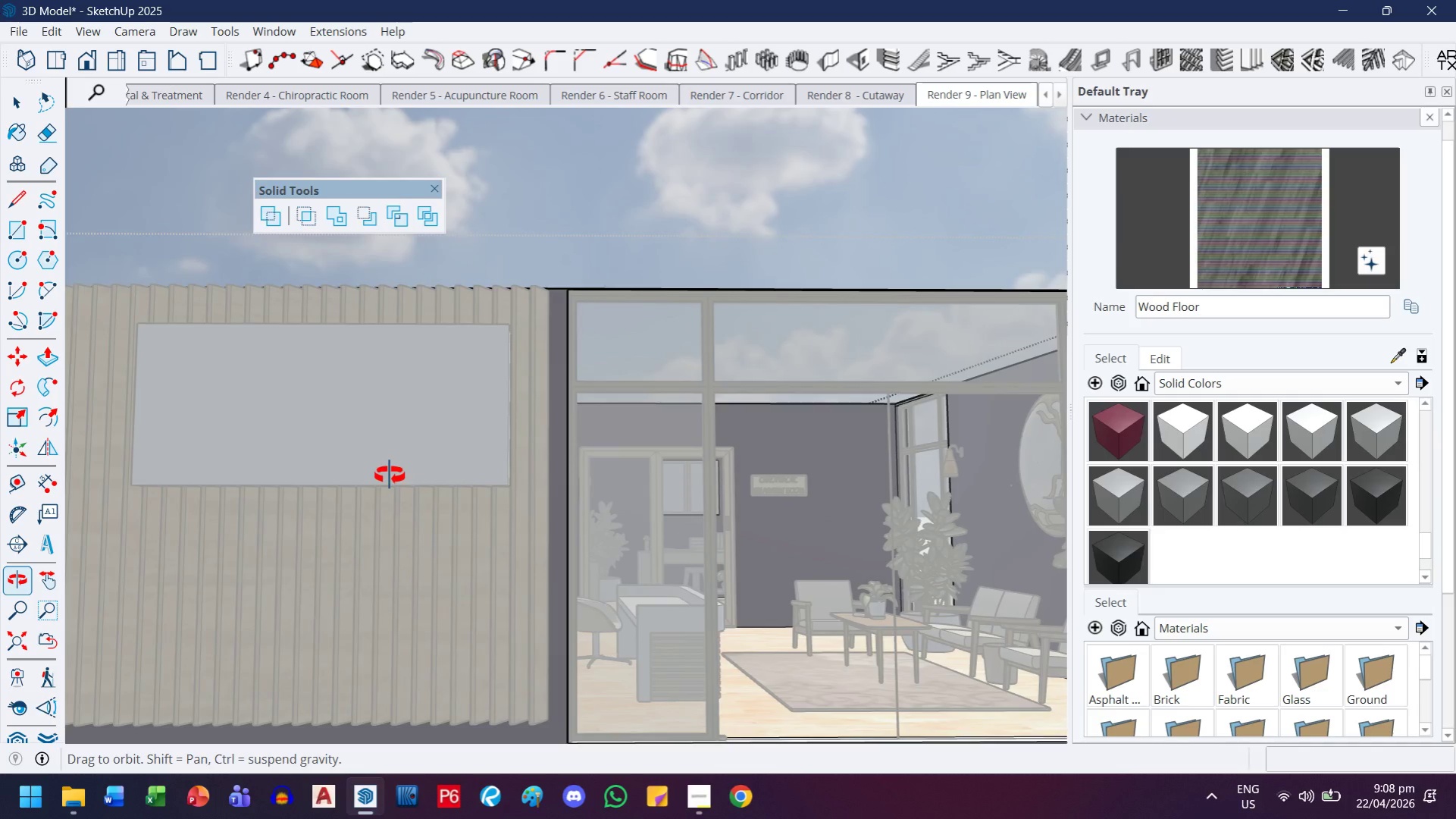 
key(Escape)
 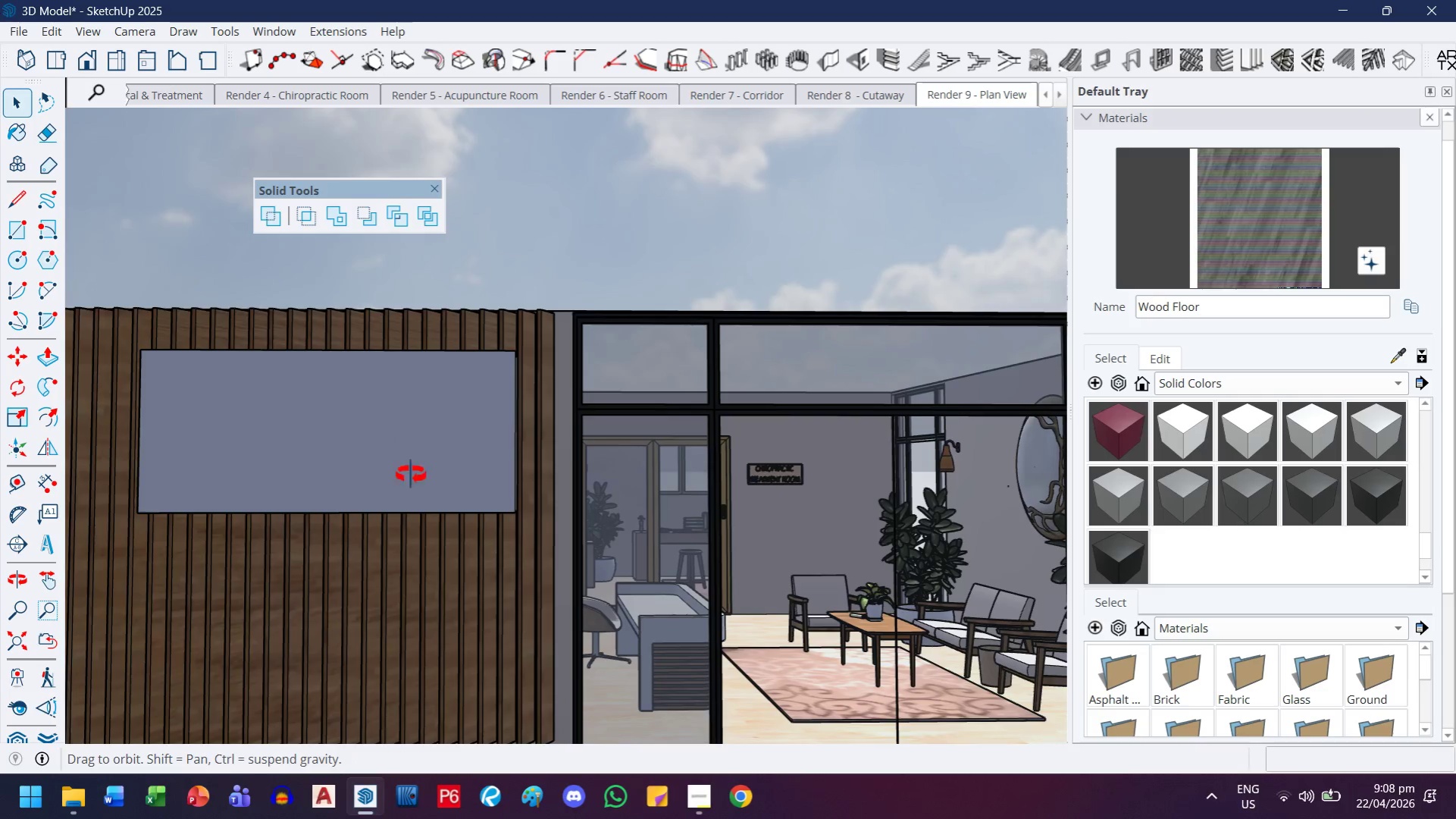 
left_click([418, 468])
 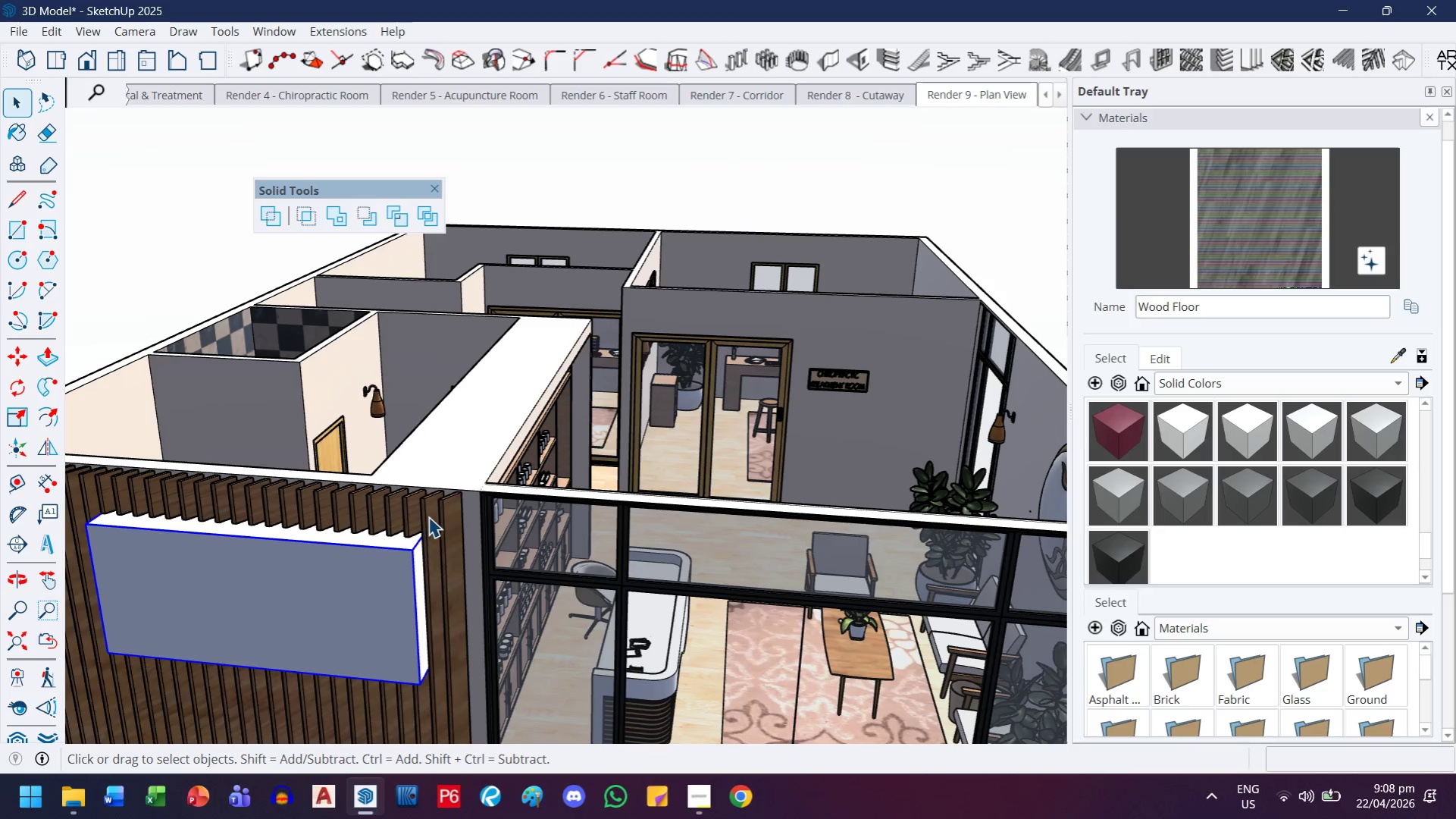 
key(M)
 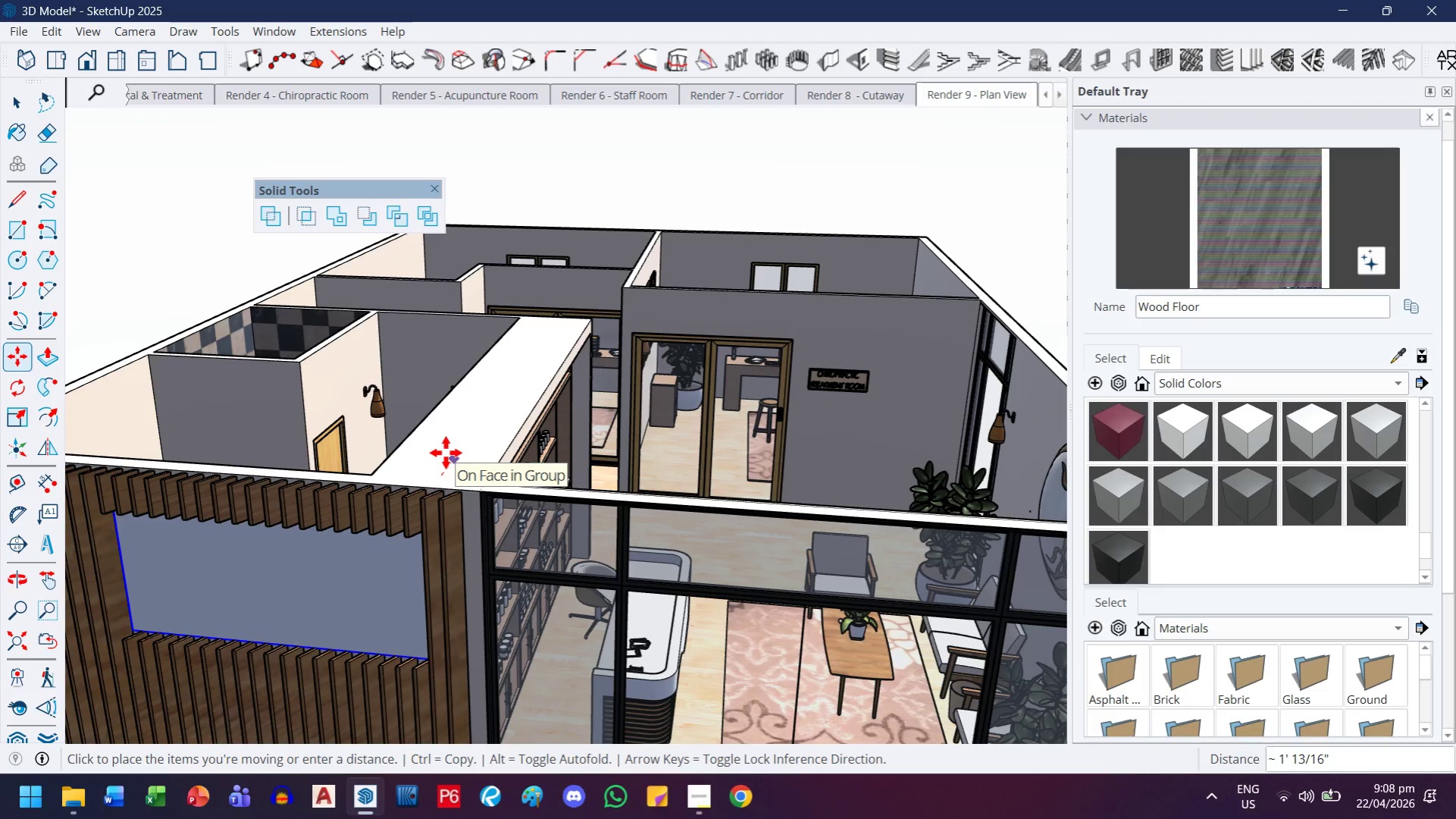 
wait(12.97)
 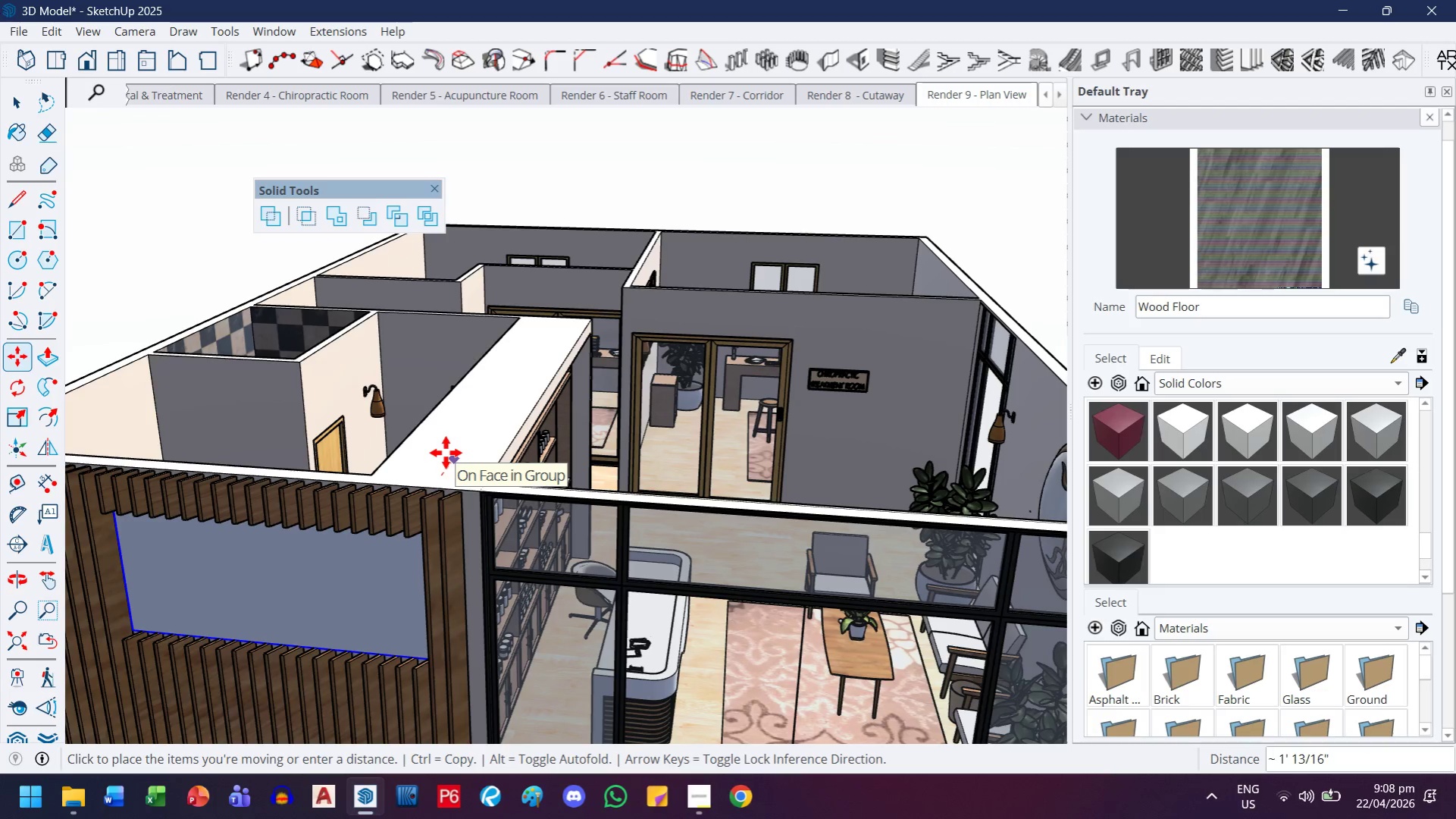 
key(Escape)
 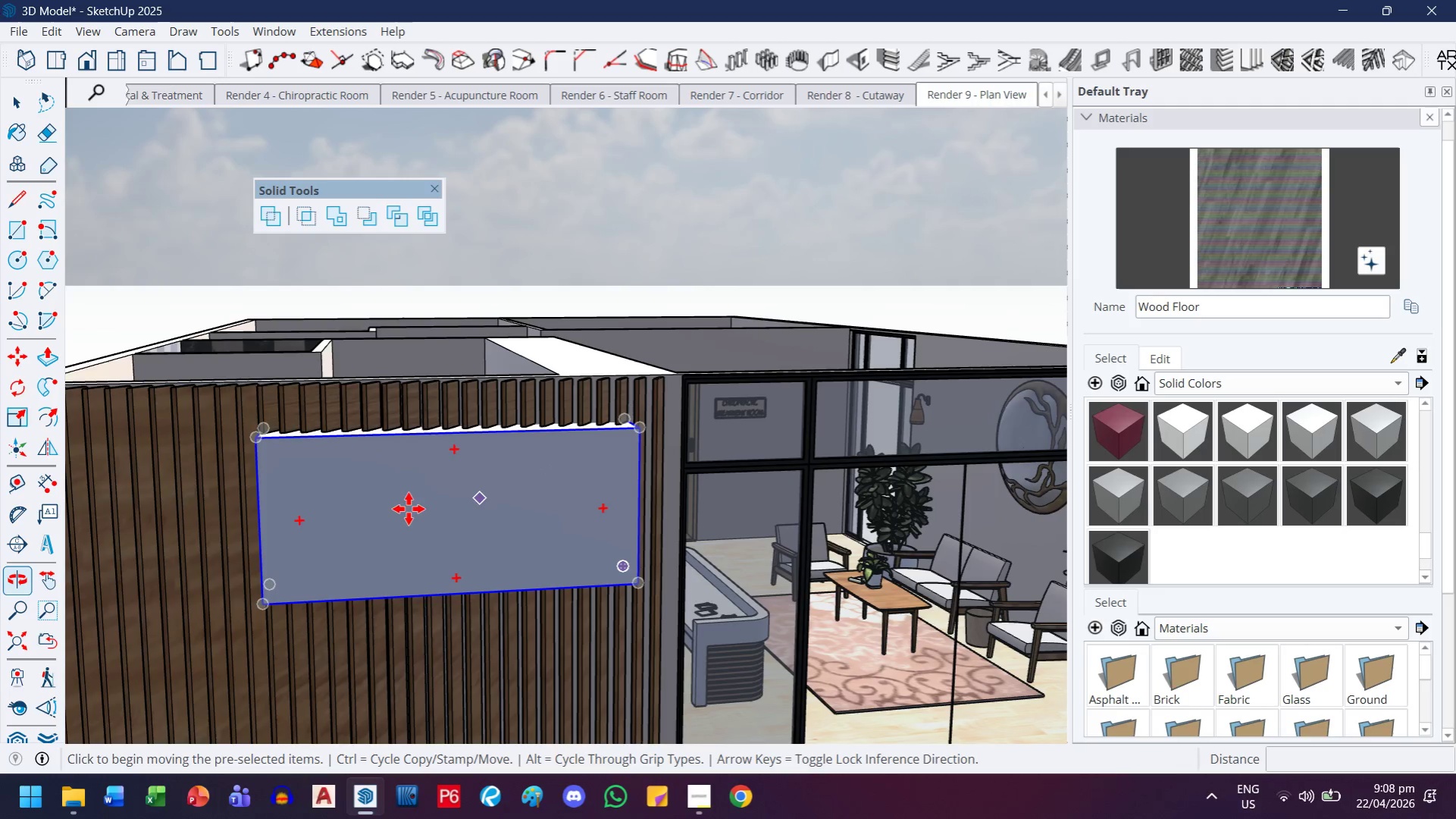 
scroll: coordinate [584, 391], scroll_direction: up, amount: 6.0
 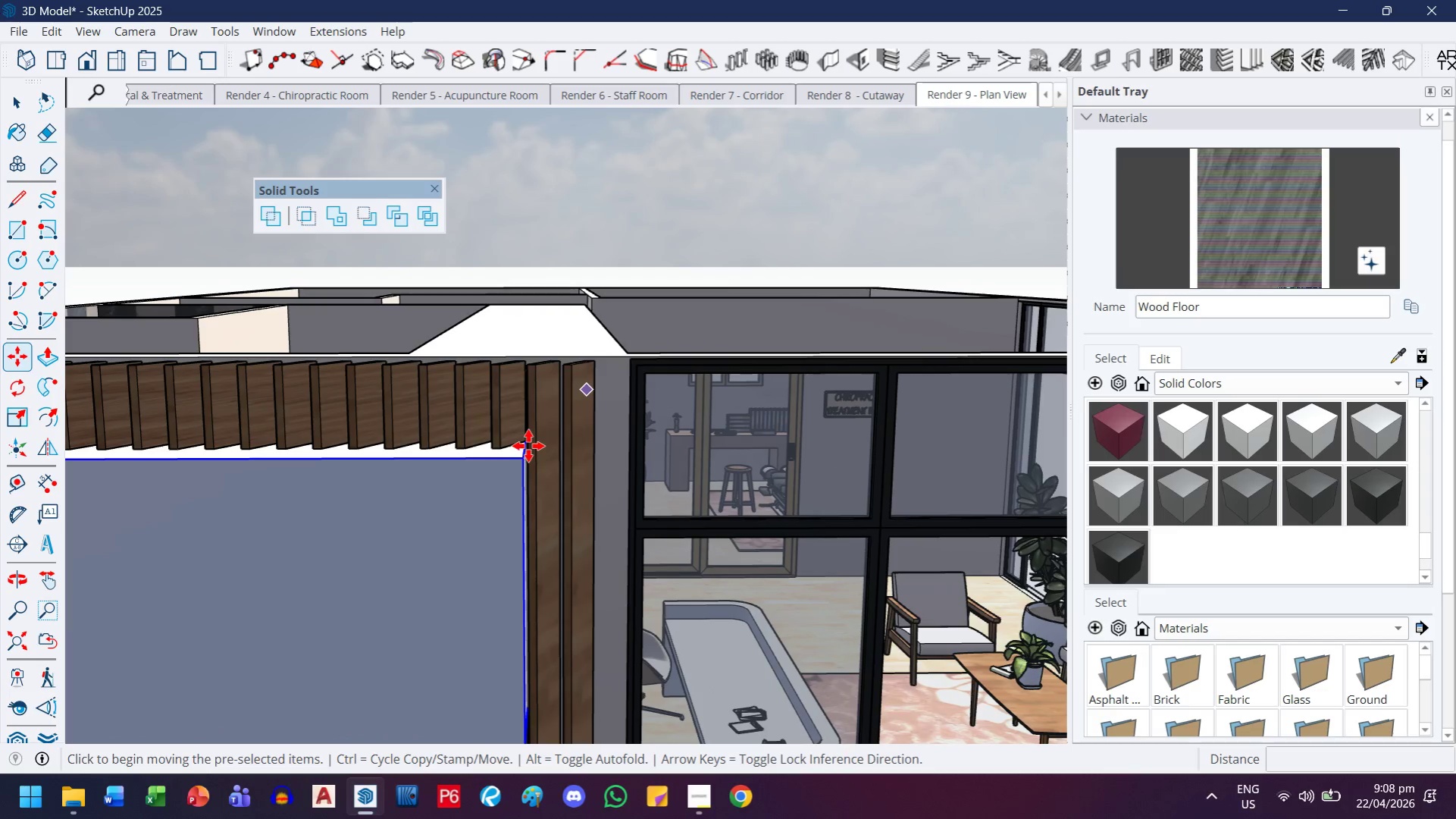 
type(et)
 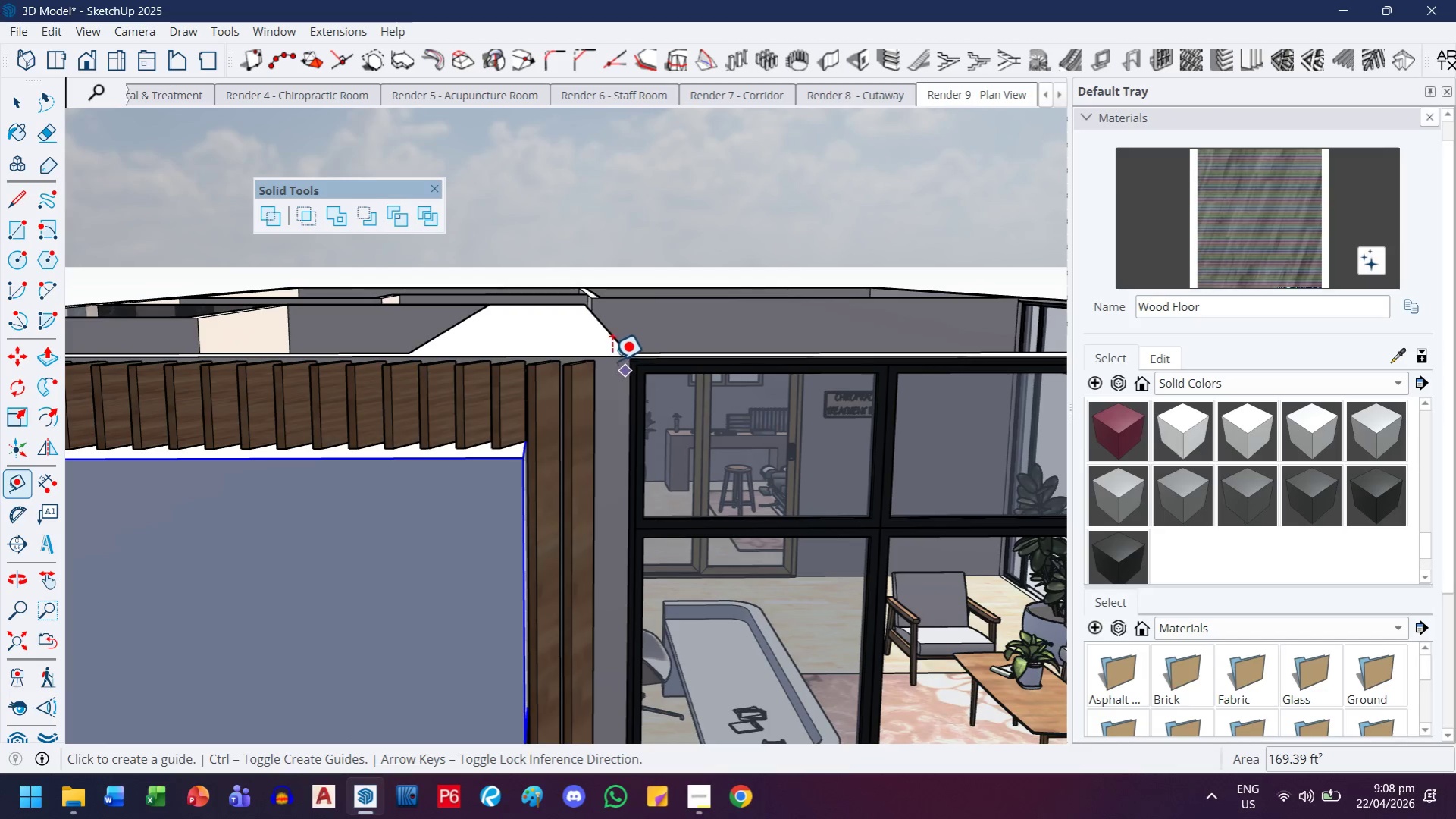 
left_click([609, 357])
 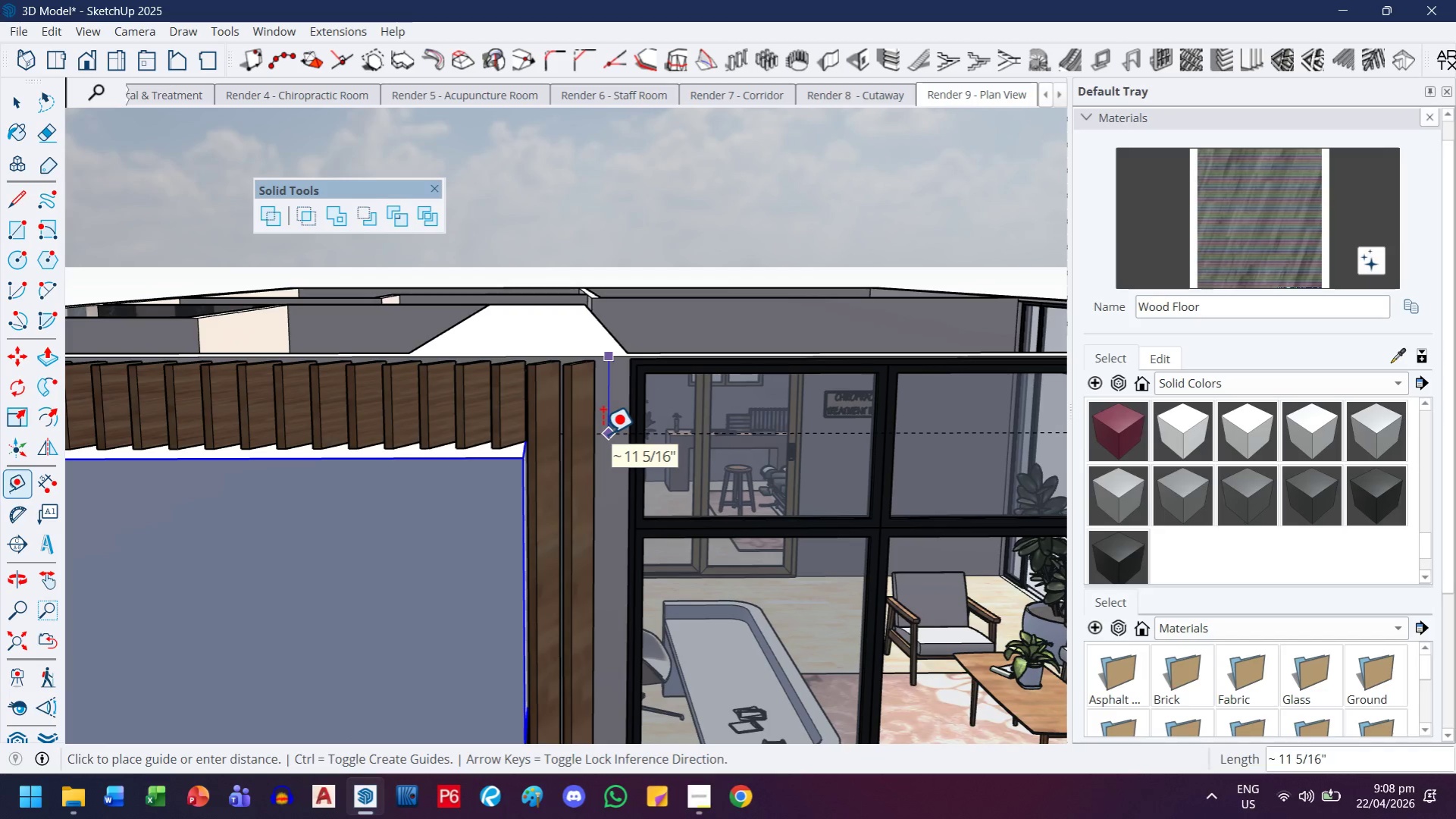 
key(ArrowUp)
 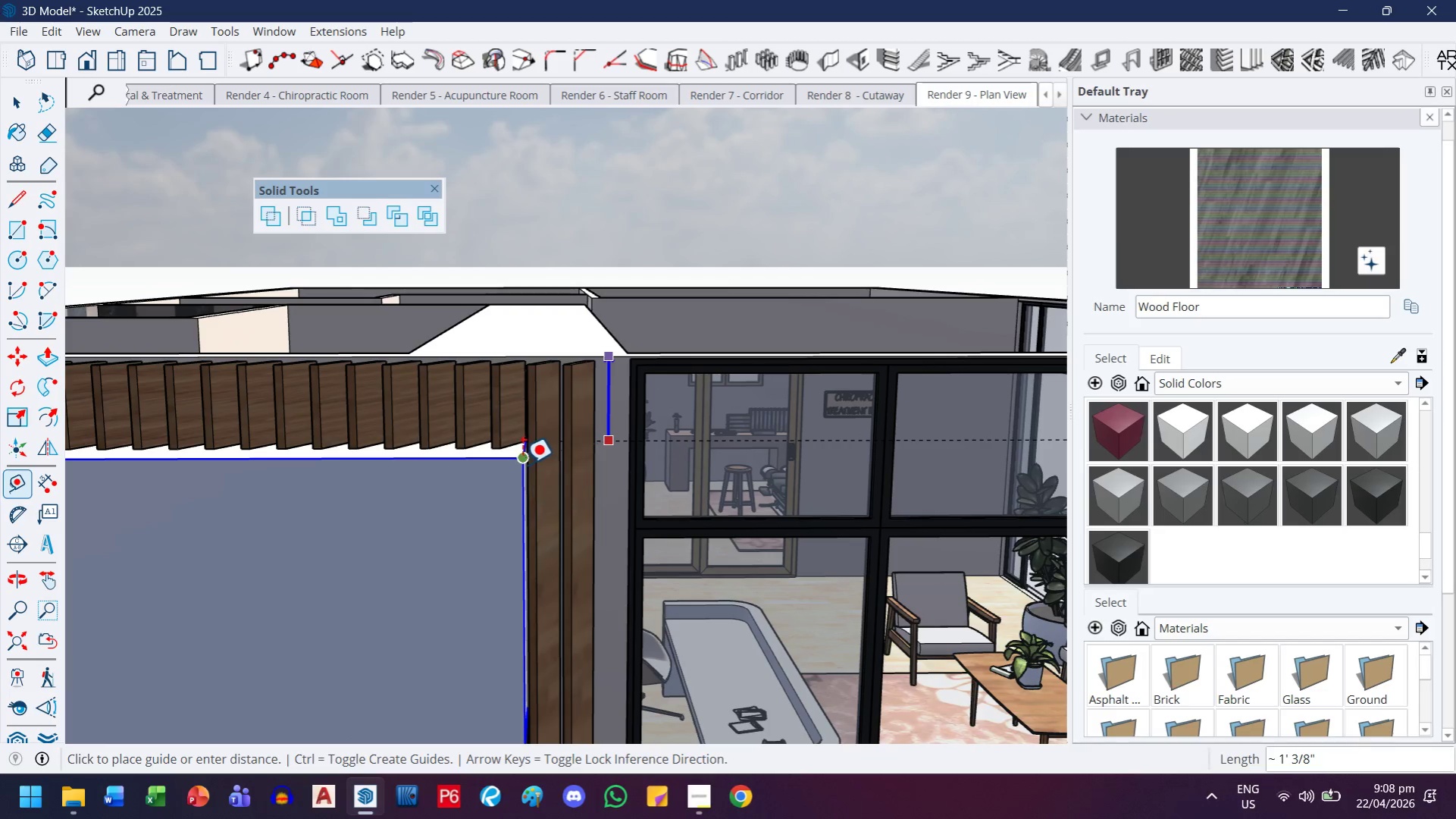 
left_click([519, 463])
 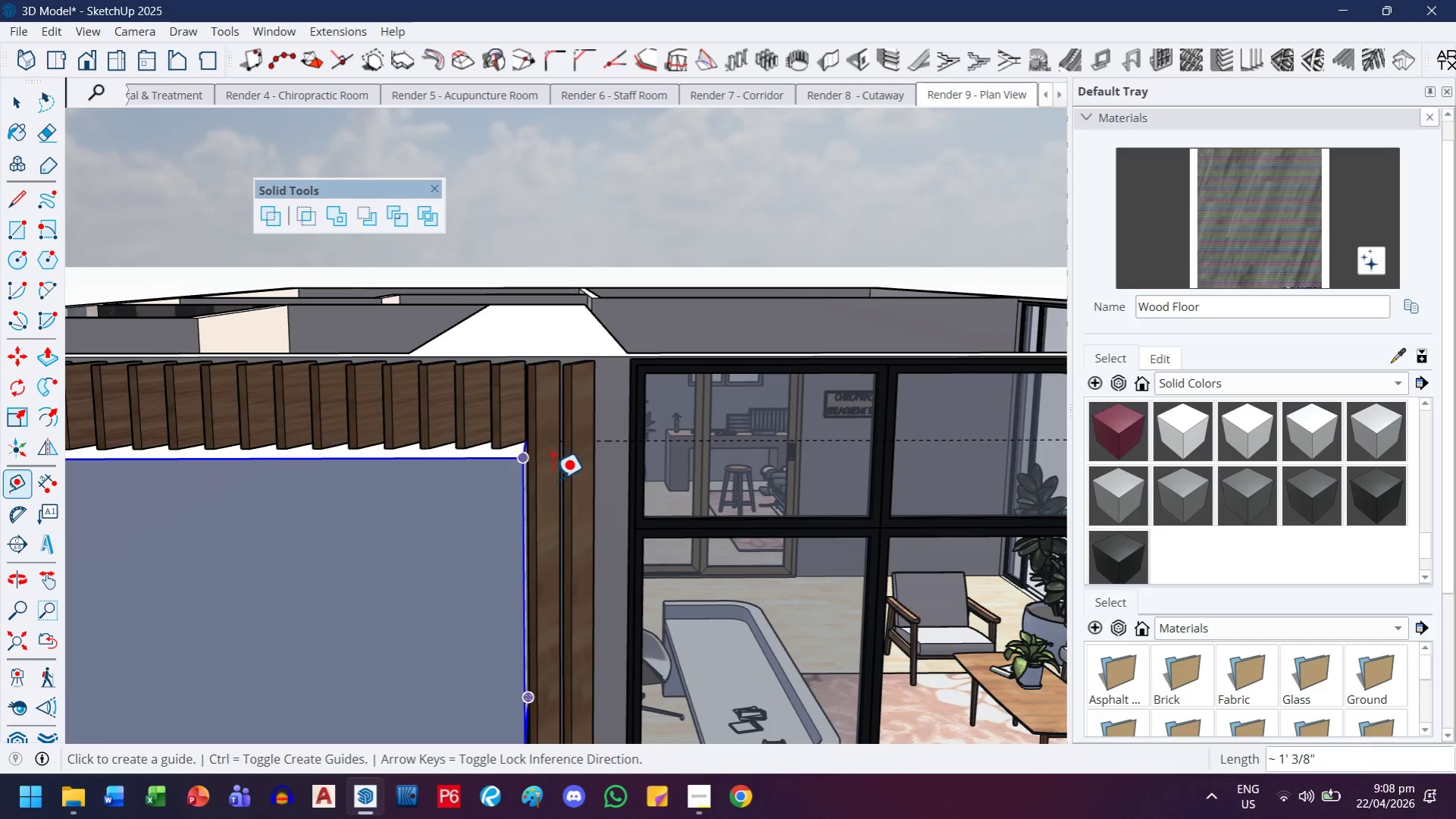 
key(H)
 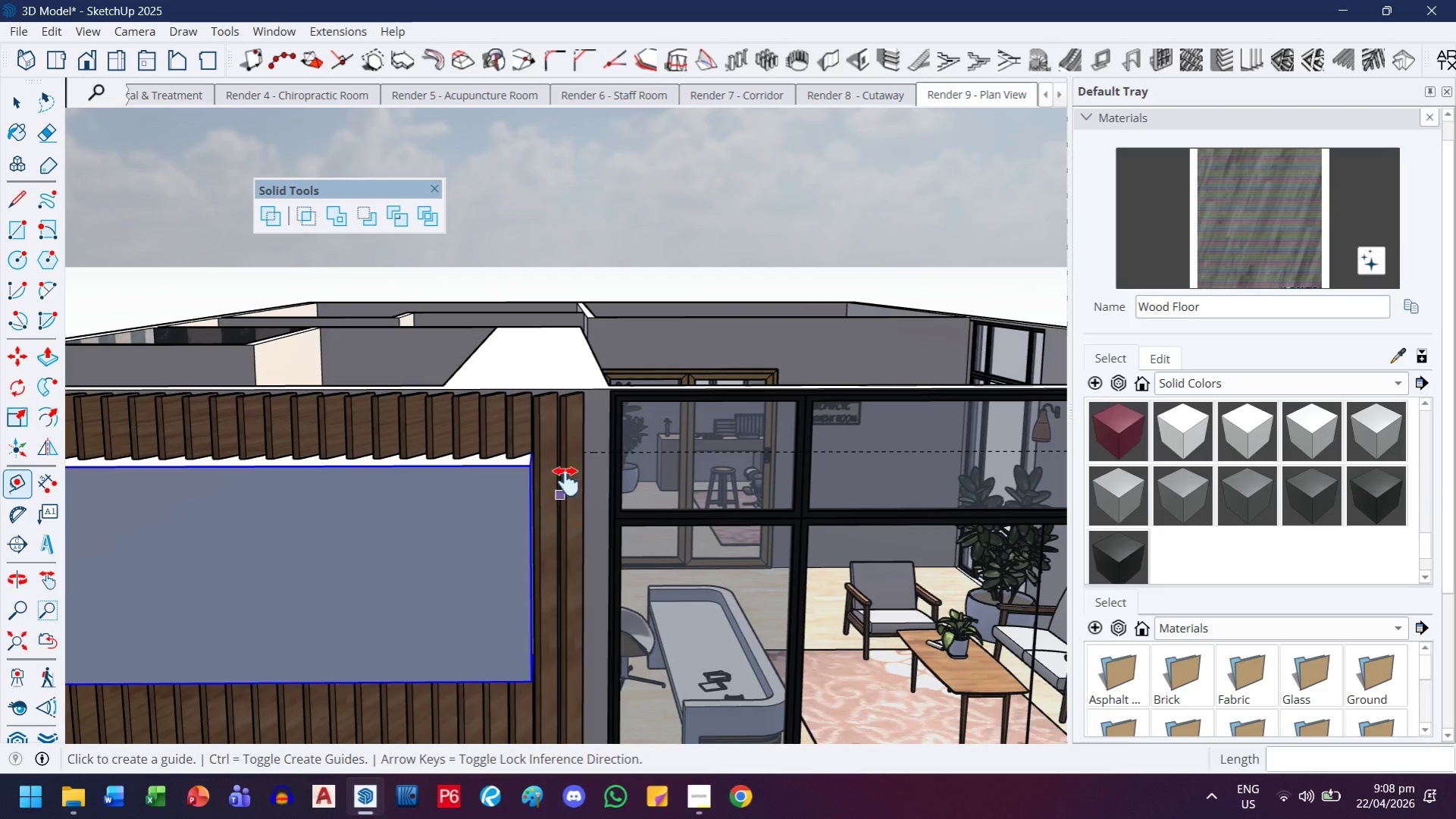 
left_click_drag(start_coordinate=[577, 530], to_coordinate=[577, 305])
 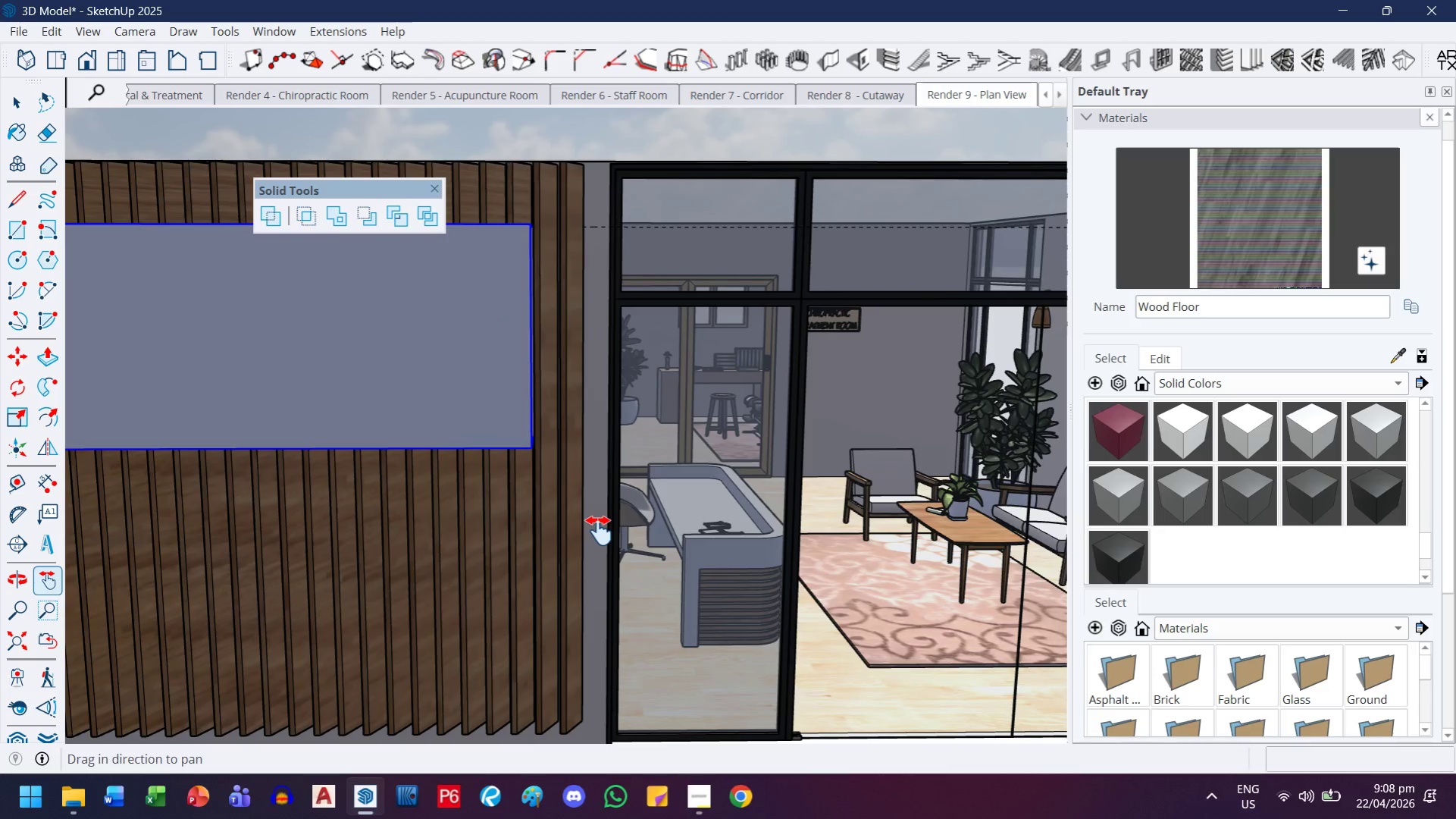 
scroll: coordinate [548, 493], scroll_direction: down, amount: 7.0
 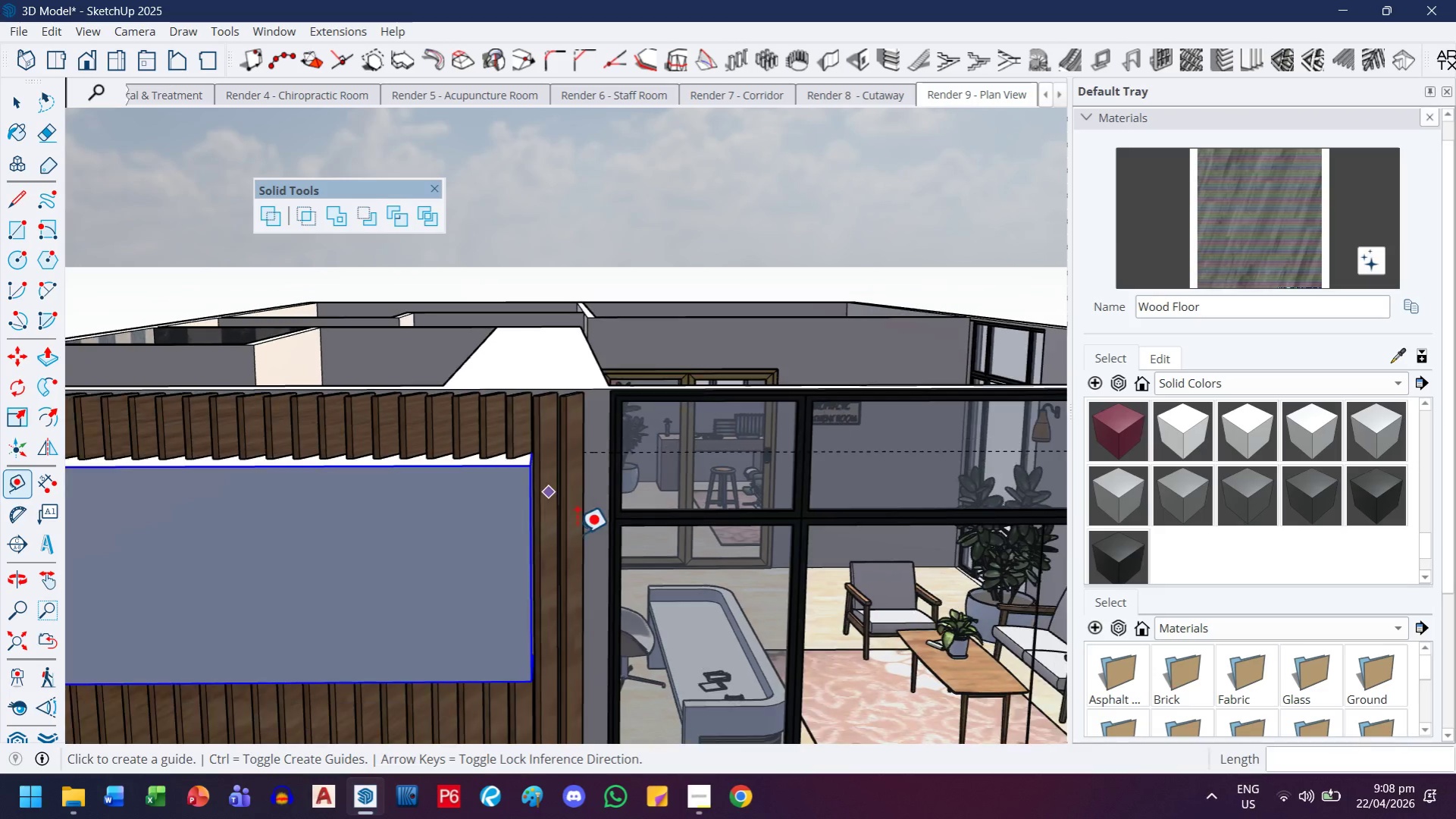 
key(Escape)
 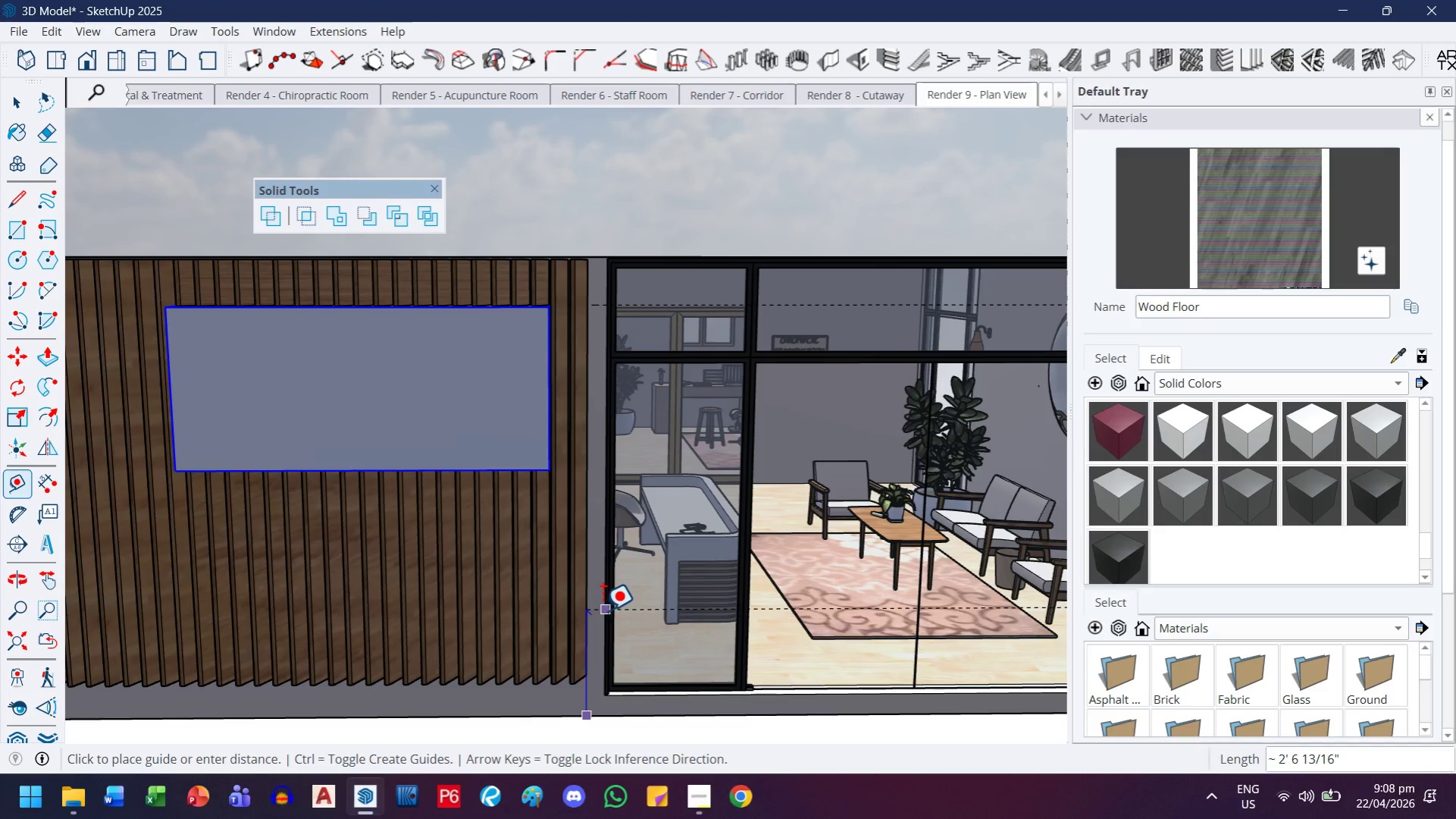 
scroll: coordinate [599, 532], scroll_direction: down, amount: 3.0
 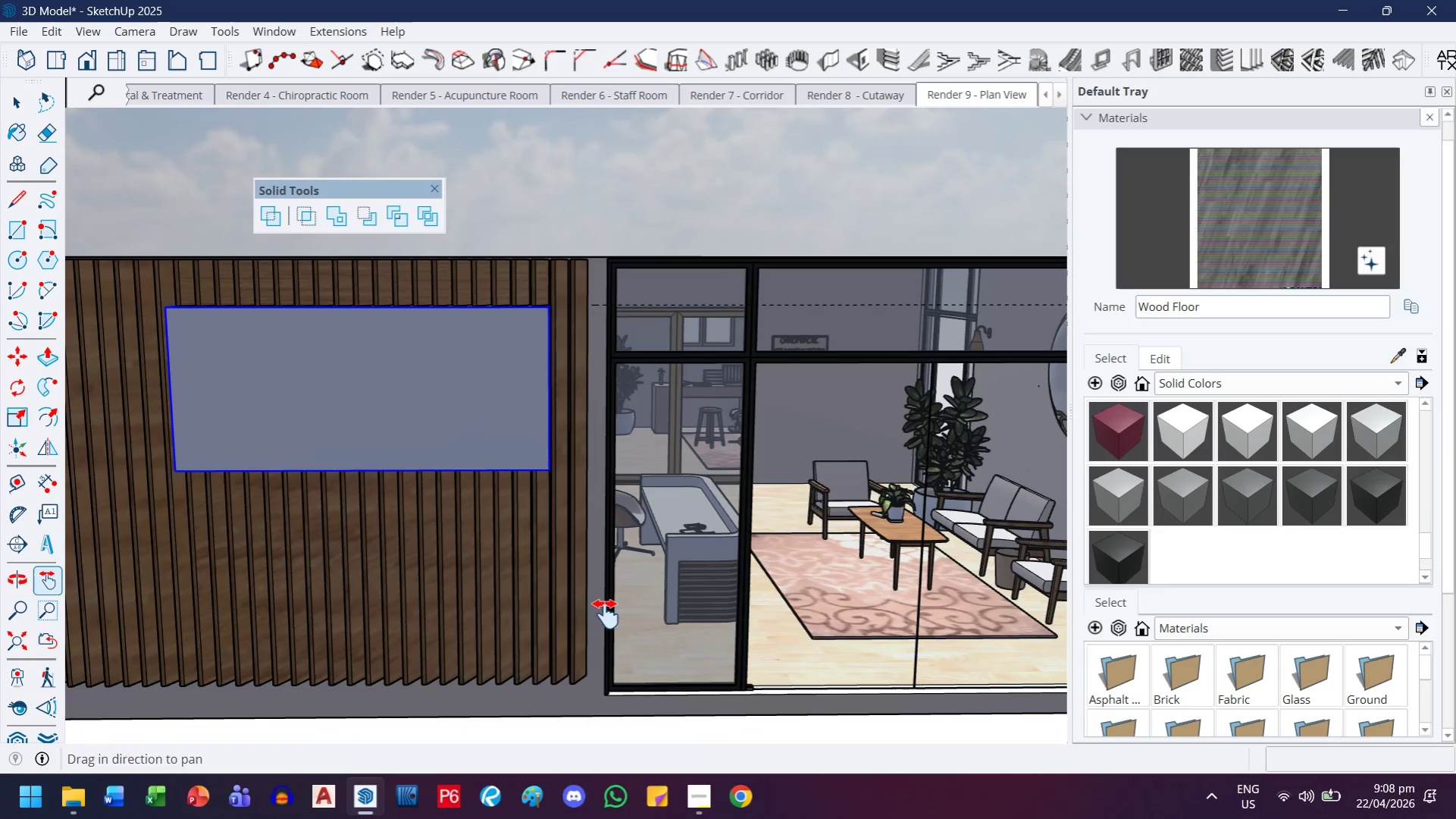 
key(ArrowUp)
 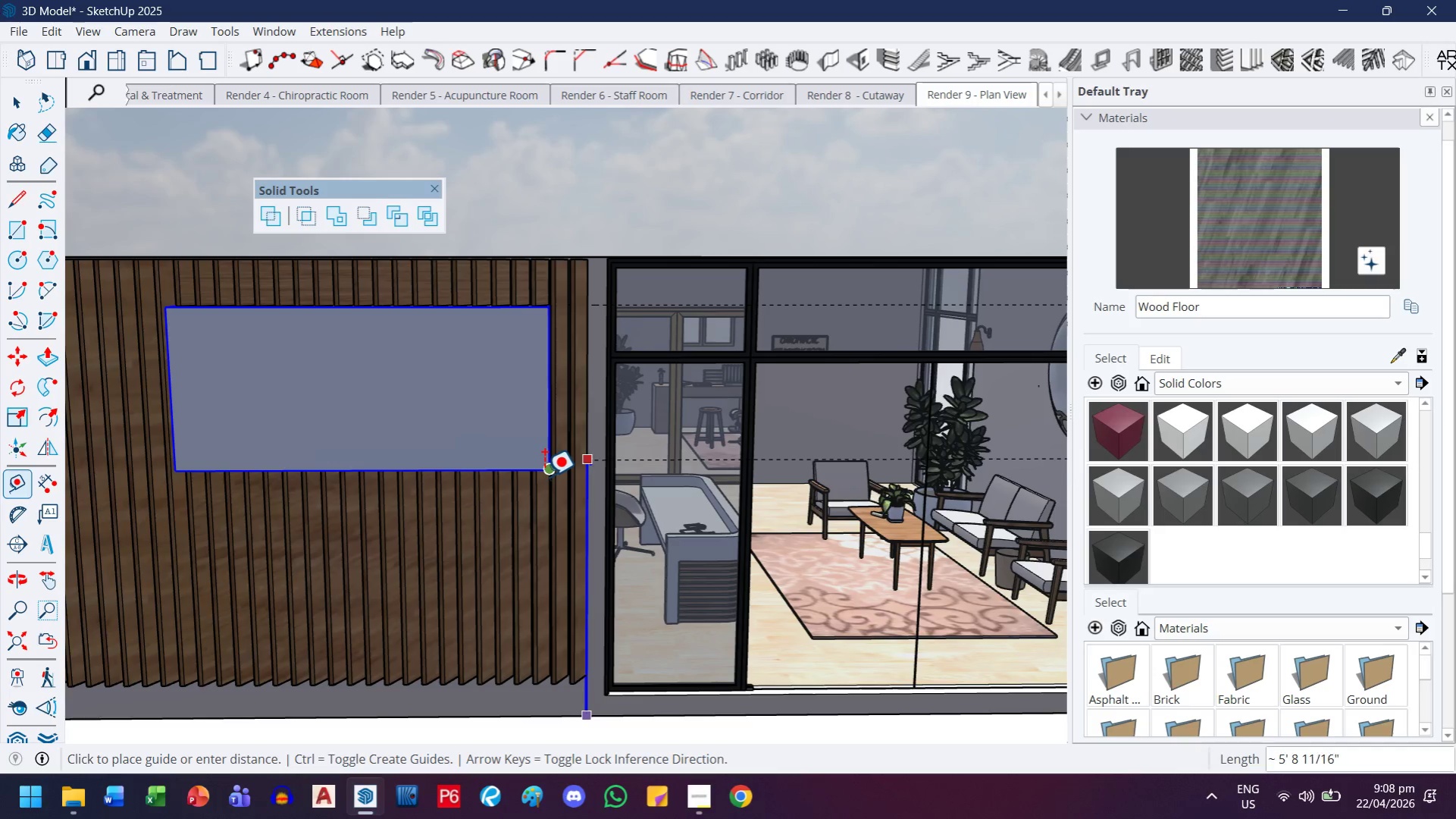 
left_click([543, 476])
 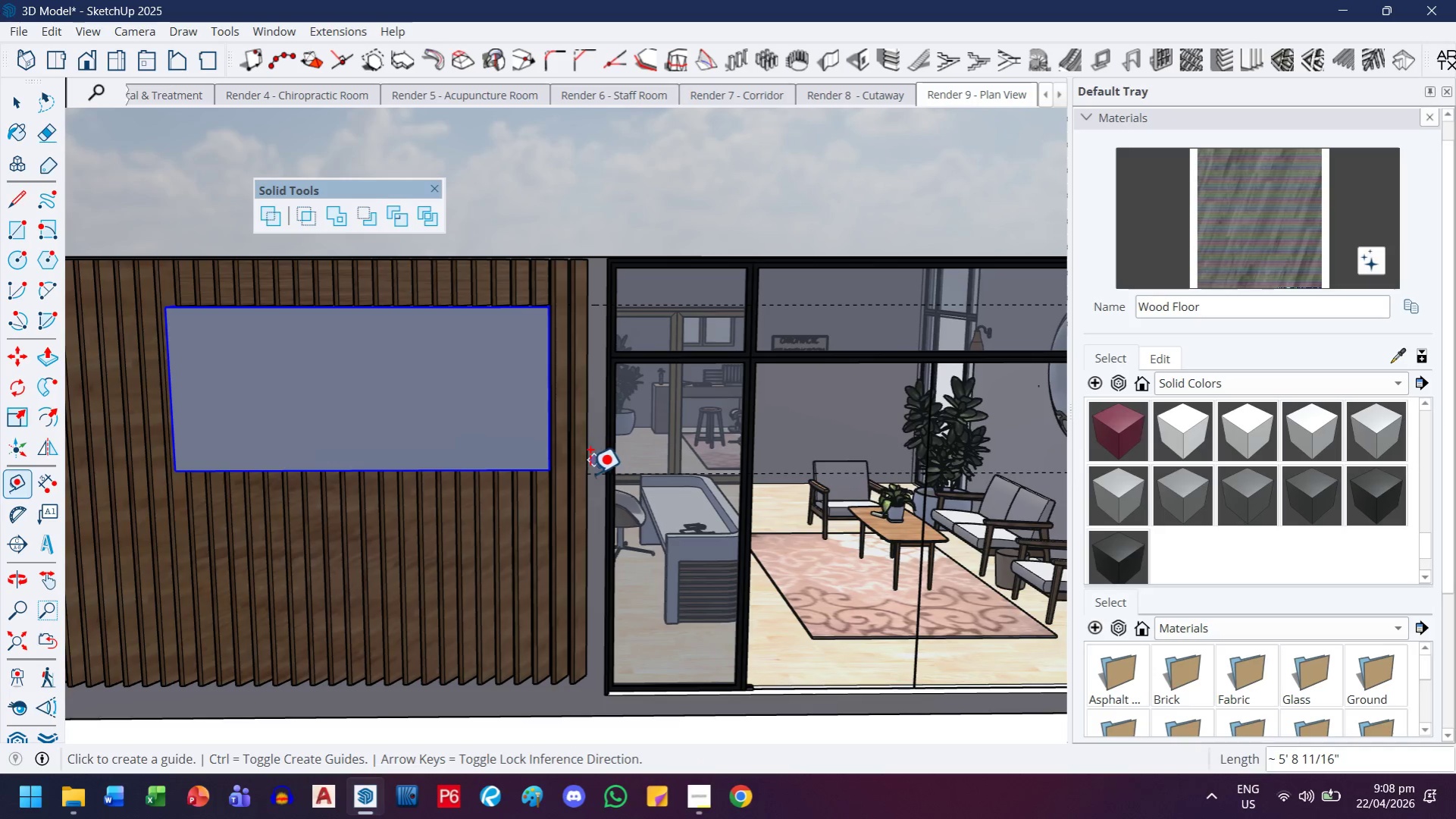 
key(Control+ControlLeft)
 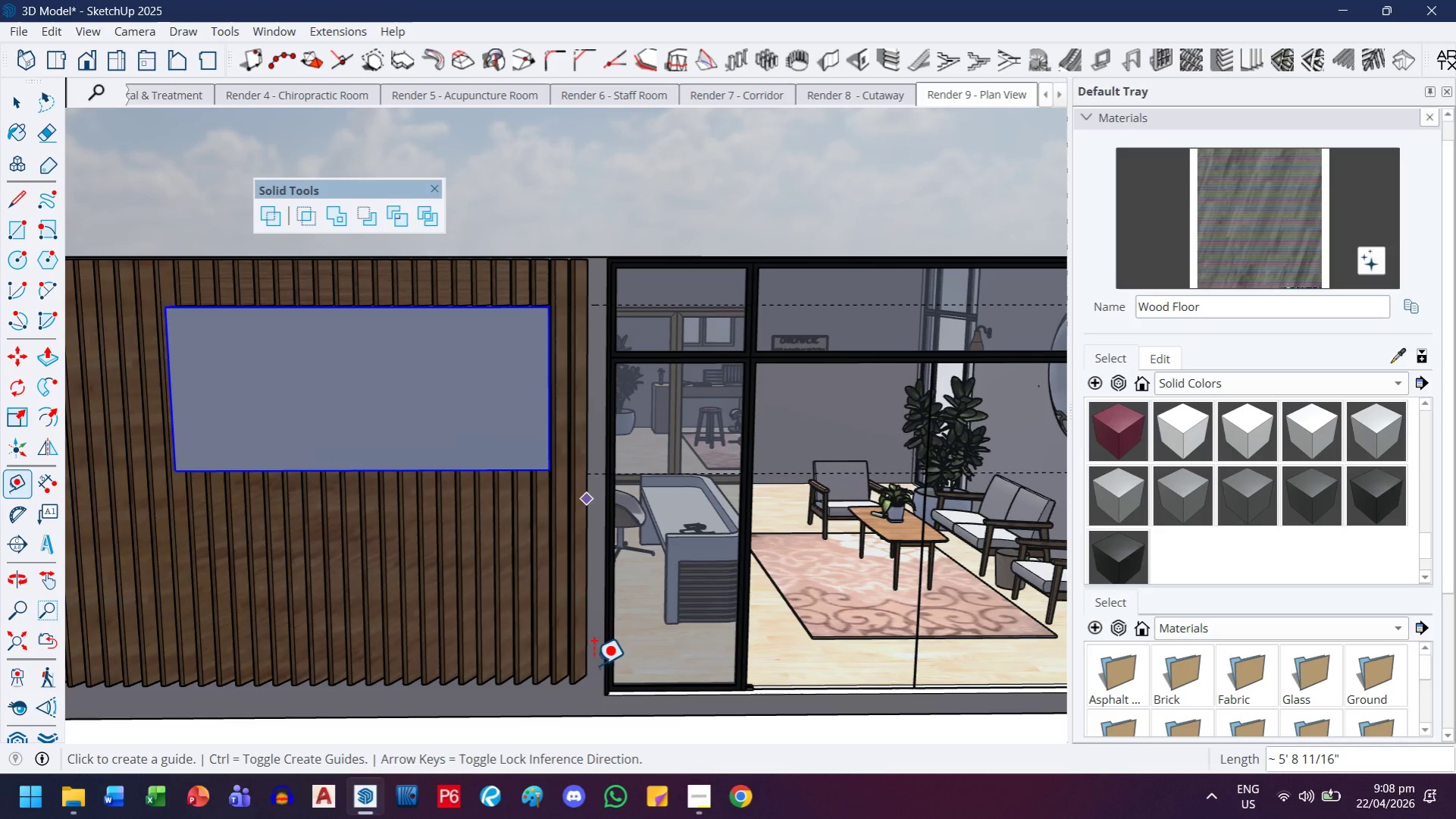 
key(Control+Z)
 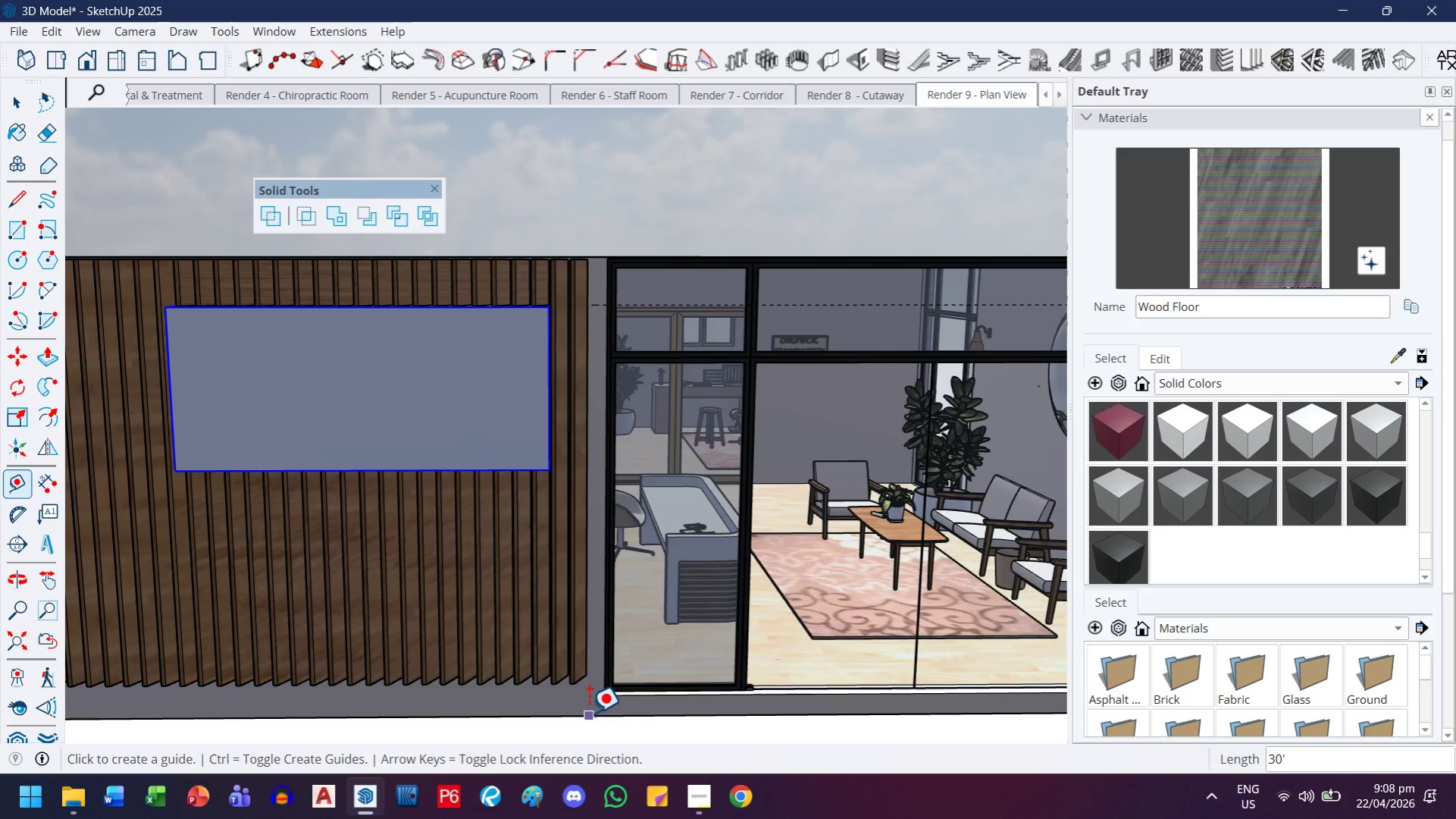 
left_click([588, 713])
 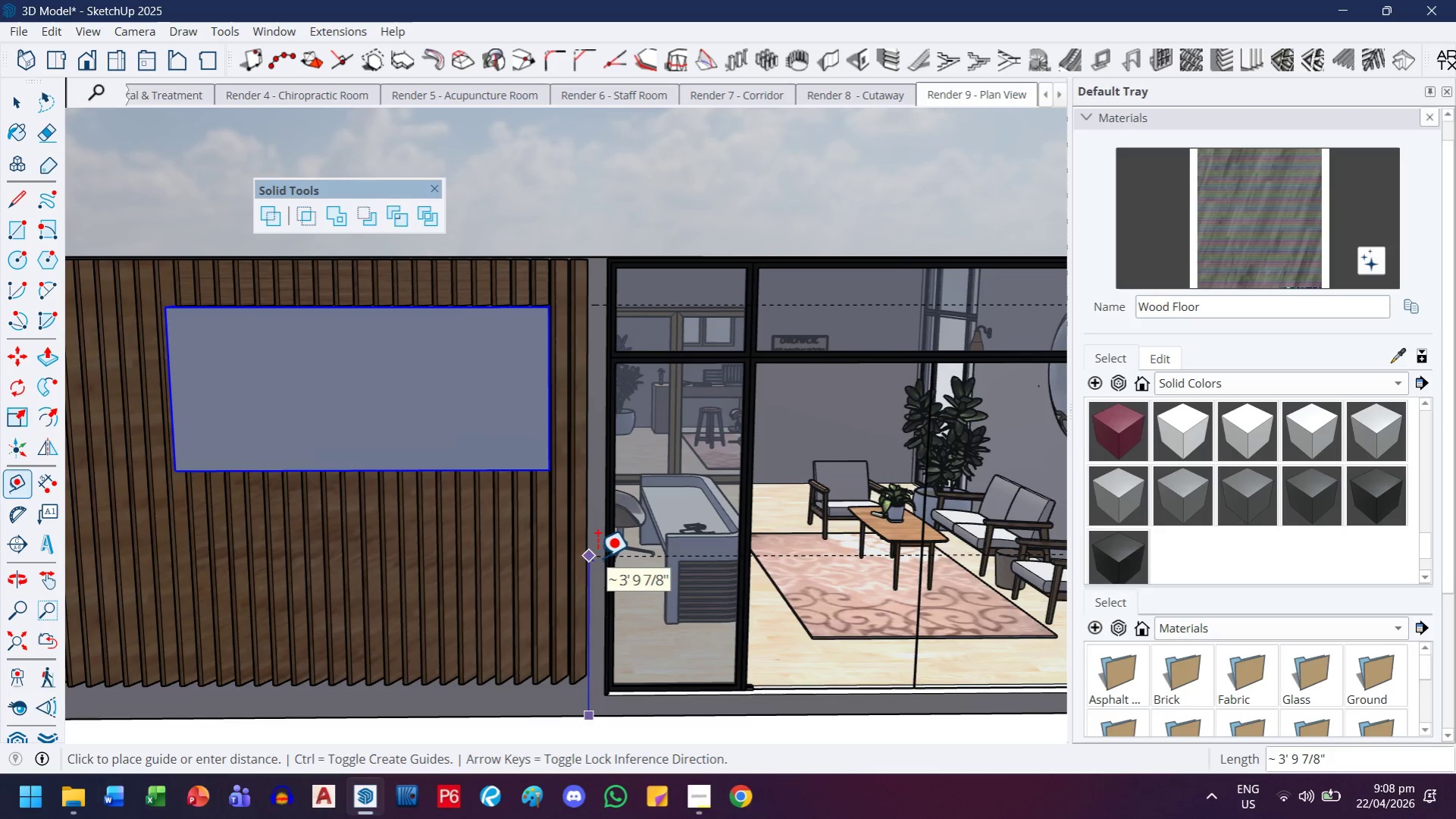 
key(ArrowUp)
 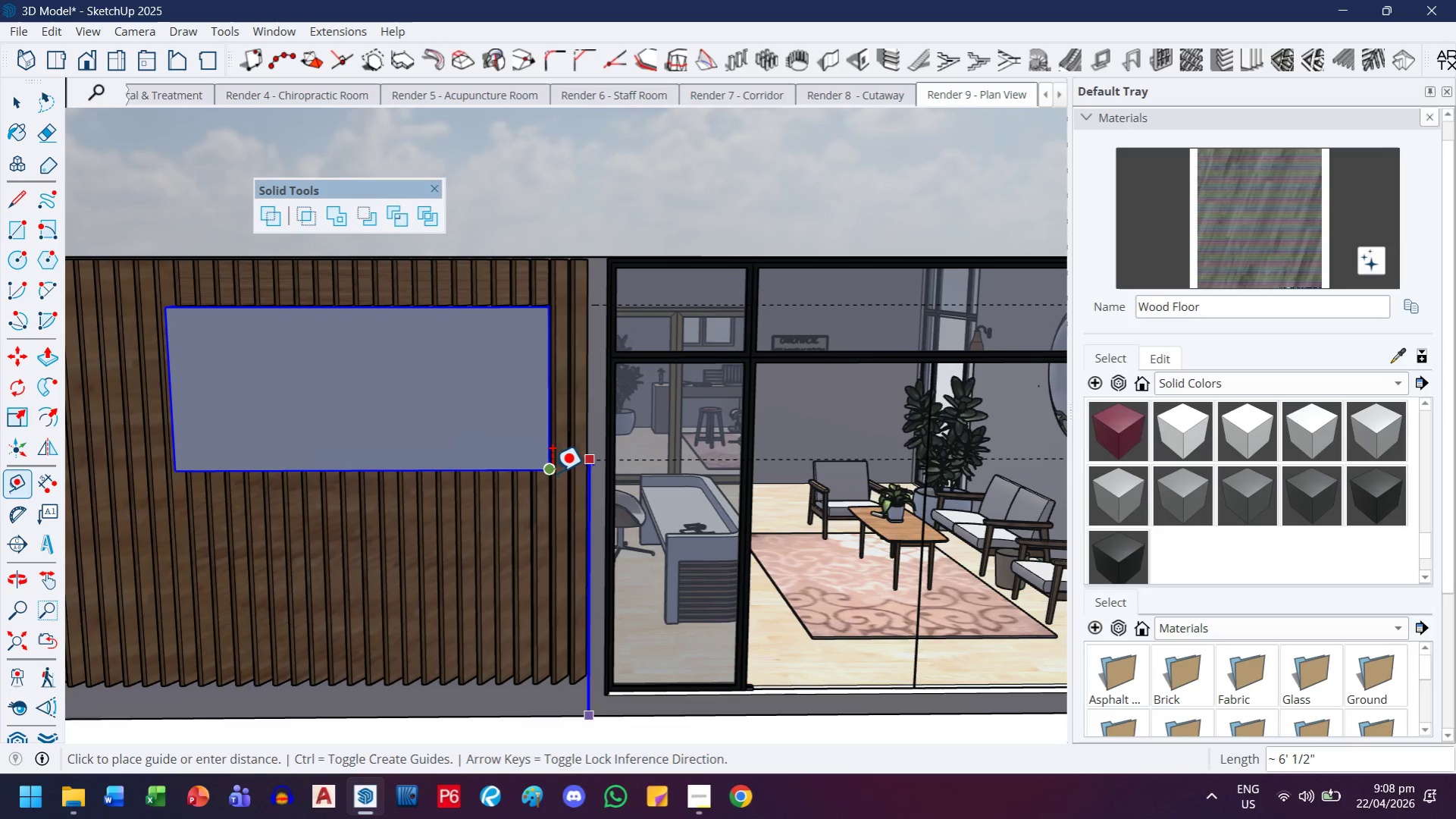 
left_click([551, 472])
 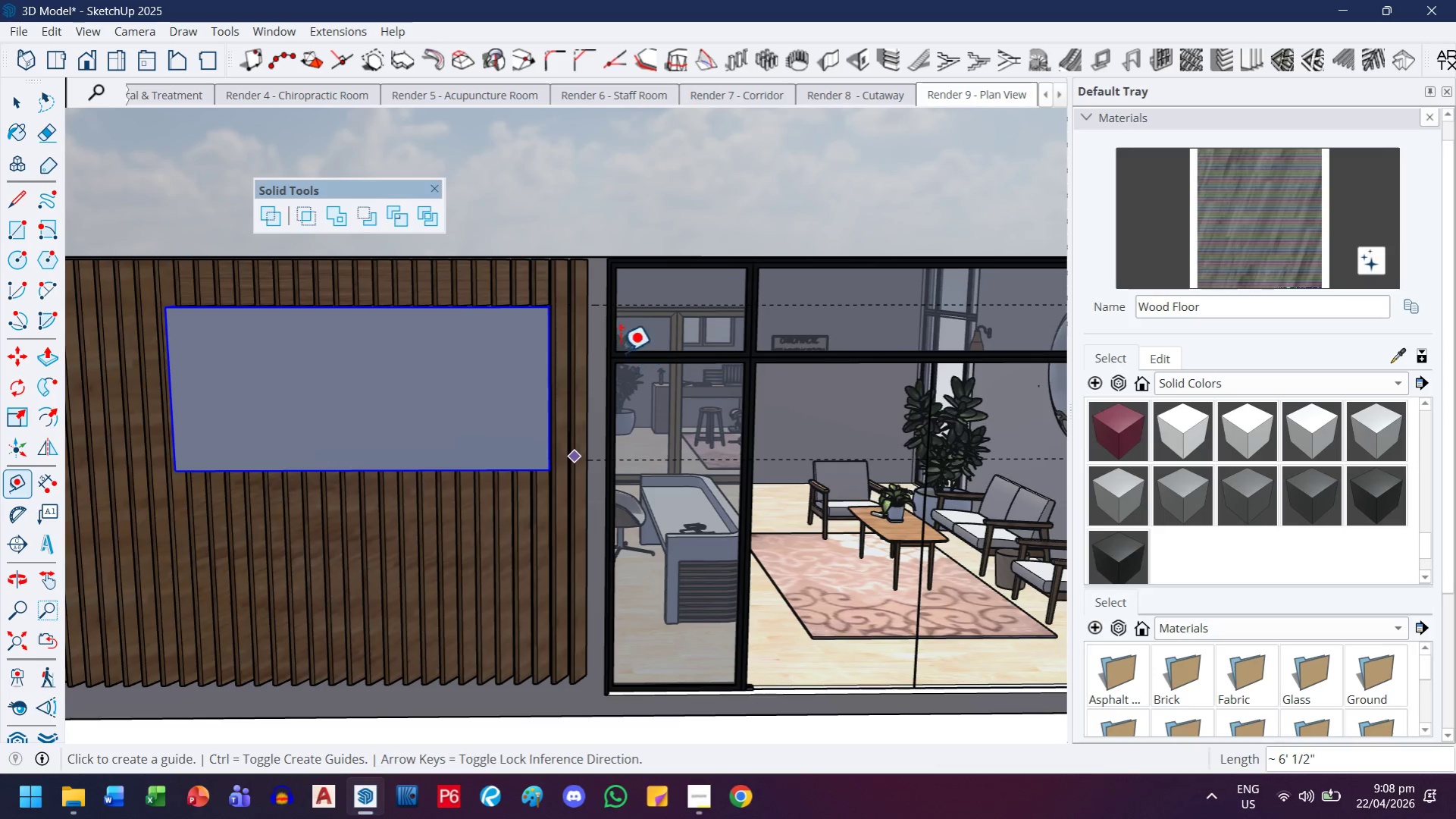 
scroll: coordinate [577, 328], scroll_direction: up, amount: 6.0
 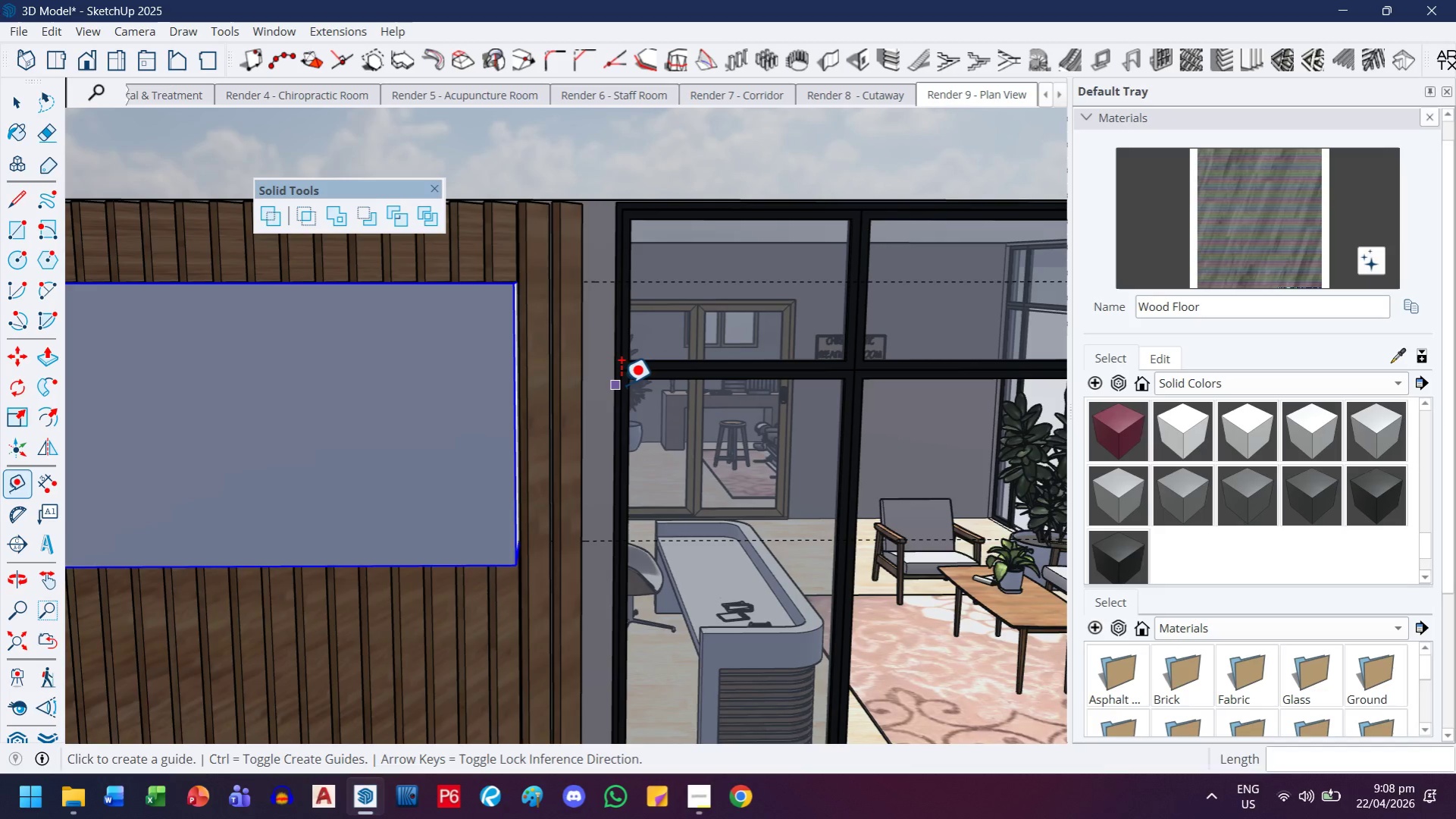 
left_click([624, 380])
 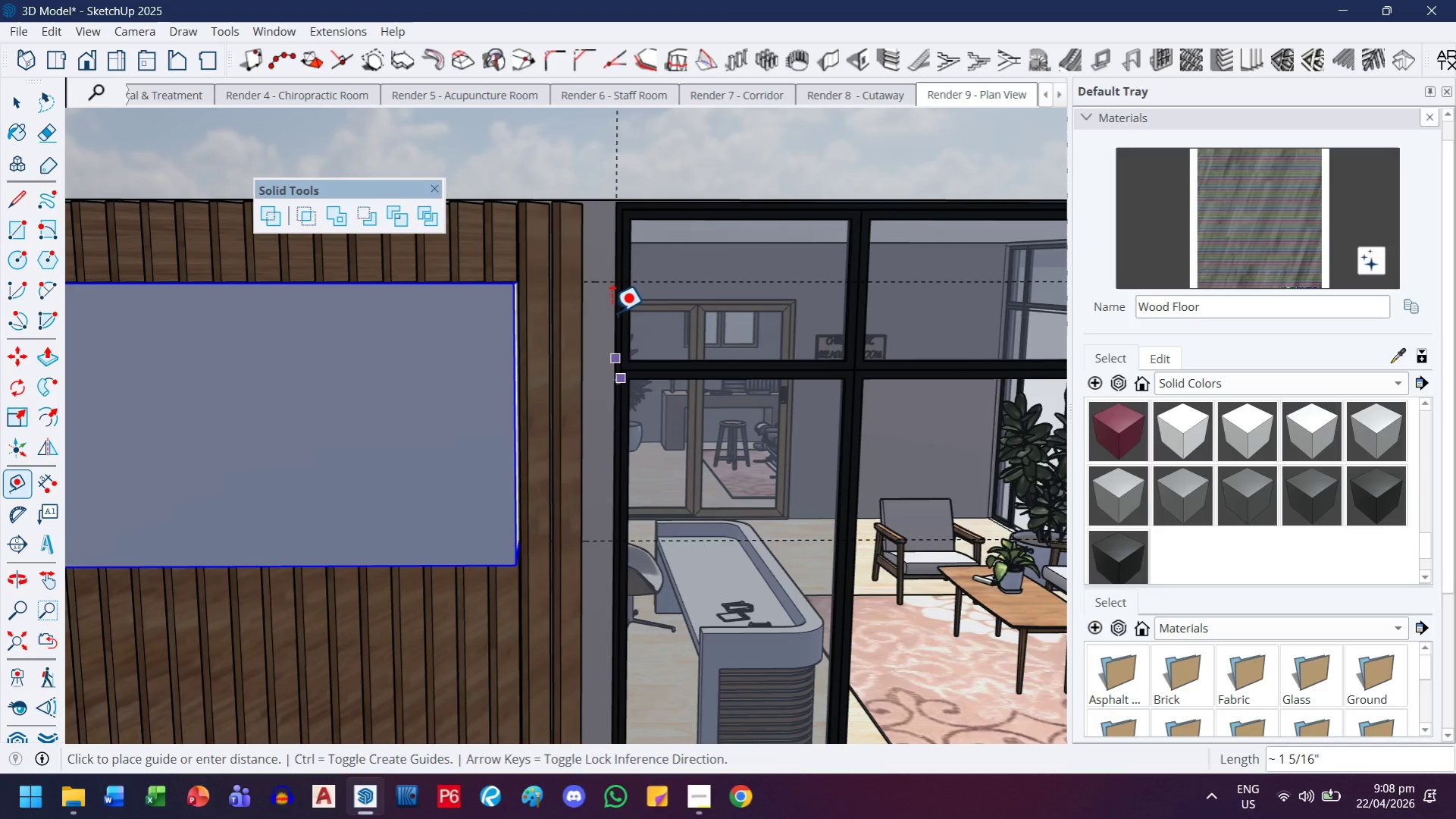 
key(Escape)
 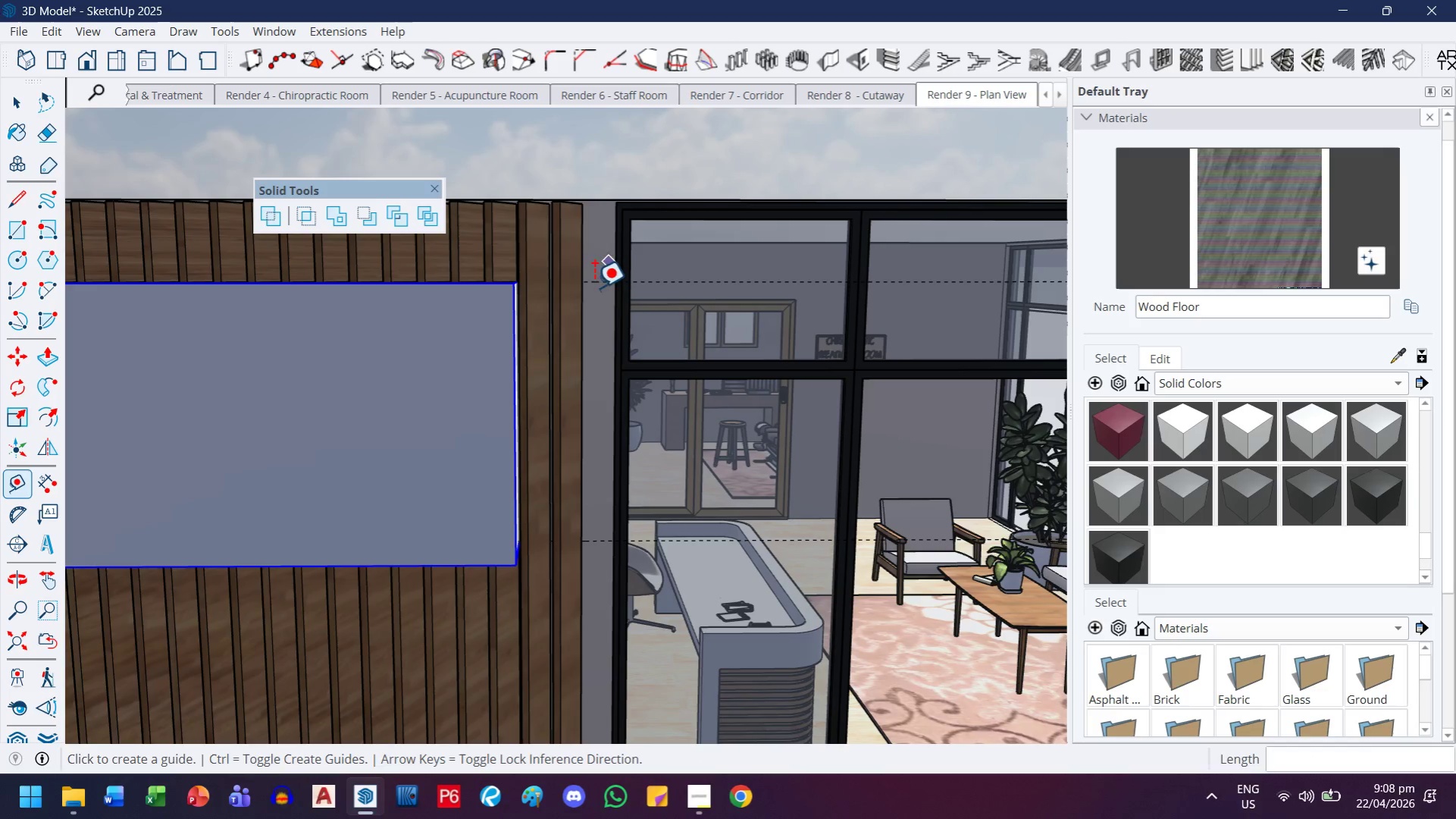 
key(H)
 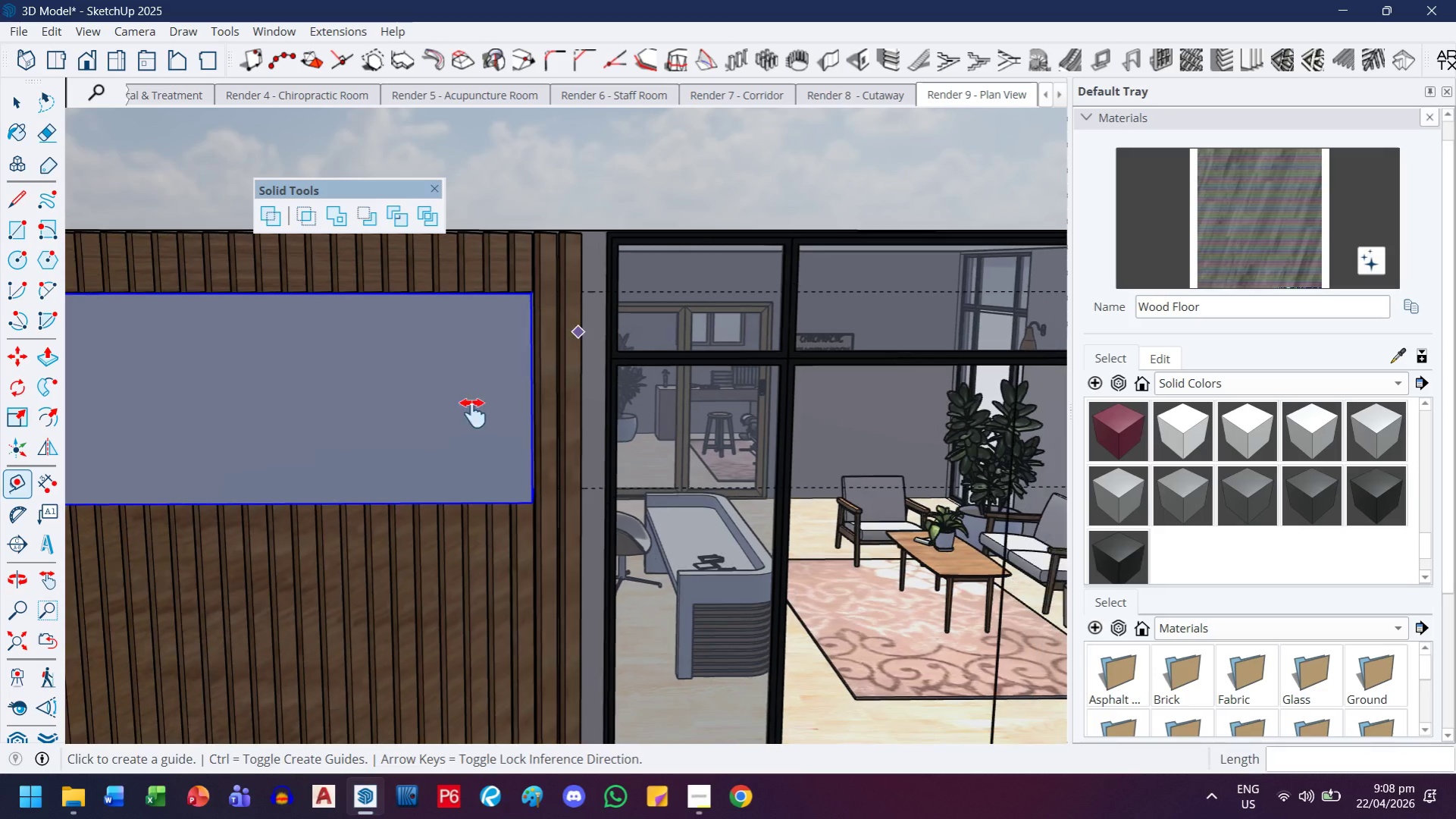 
left_click_drag(start_coordinate=[468, 414], to_coordinate=[822, 425])
 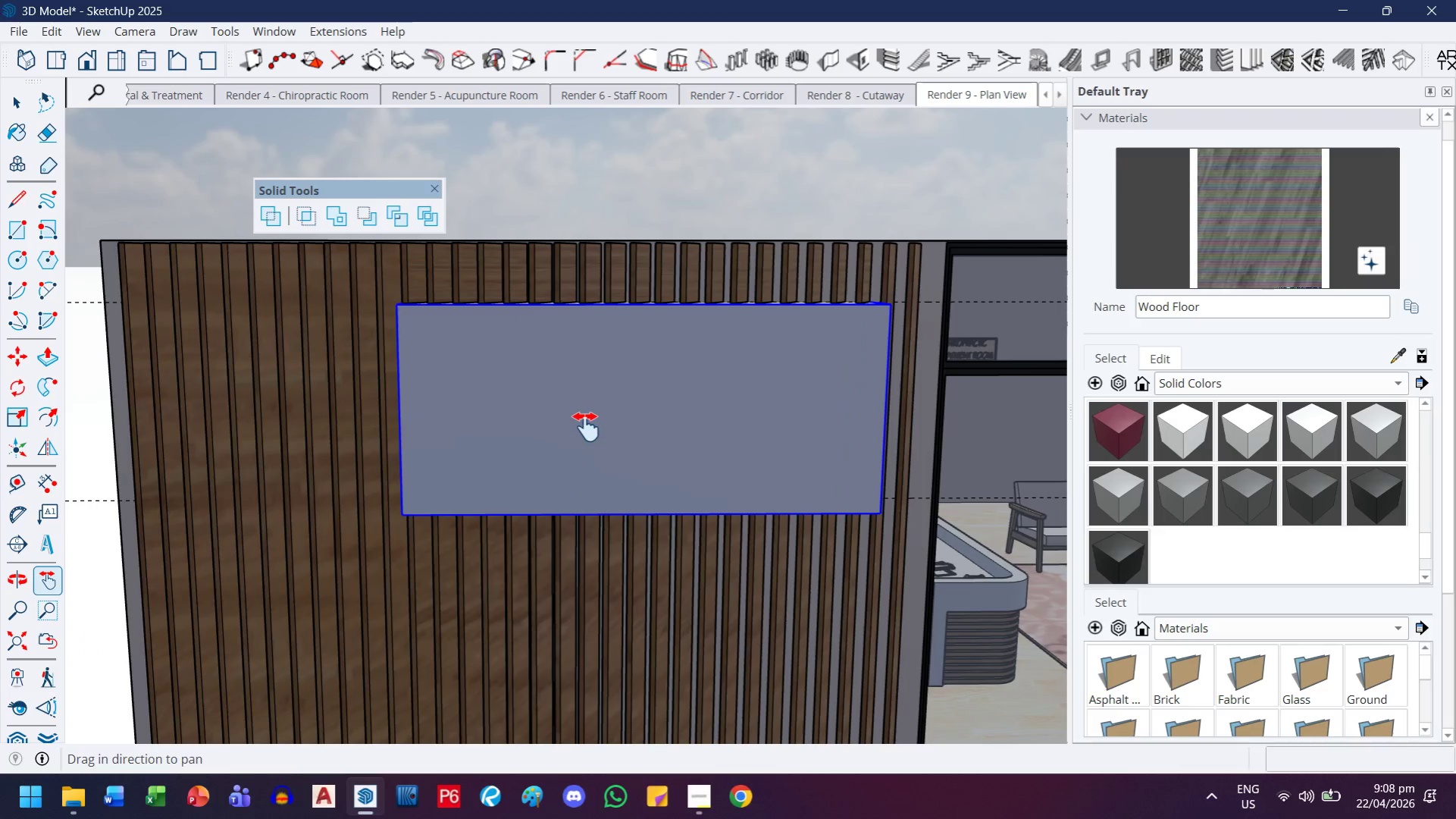 
scroll: coordinate [577, 331], scroll_direction: down, amount: 7.0
 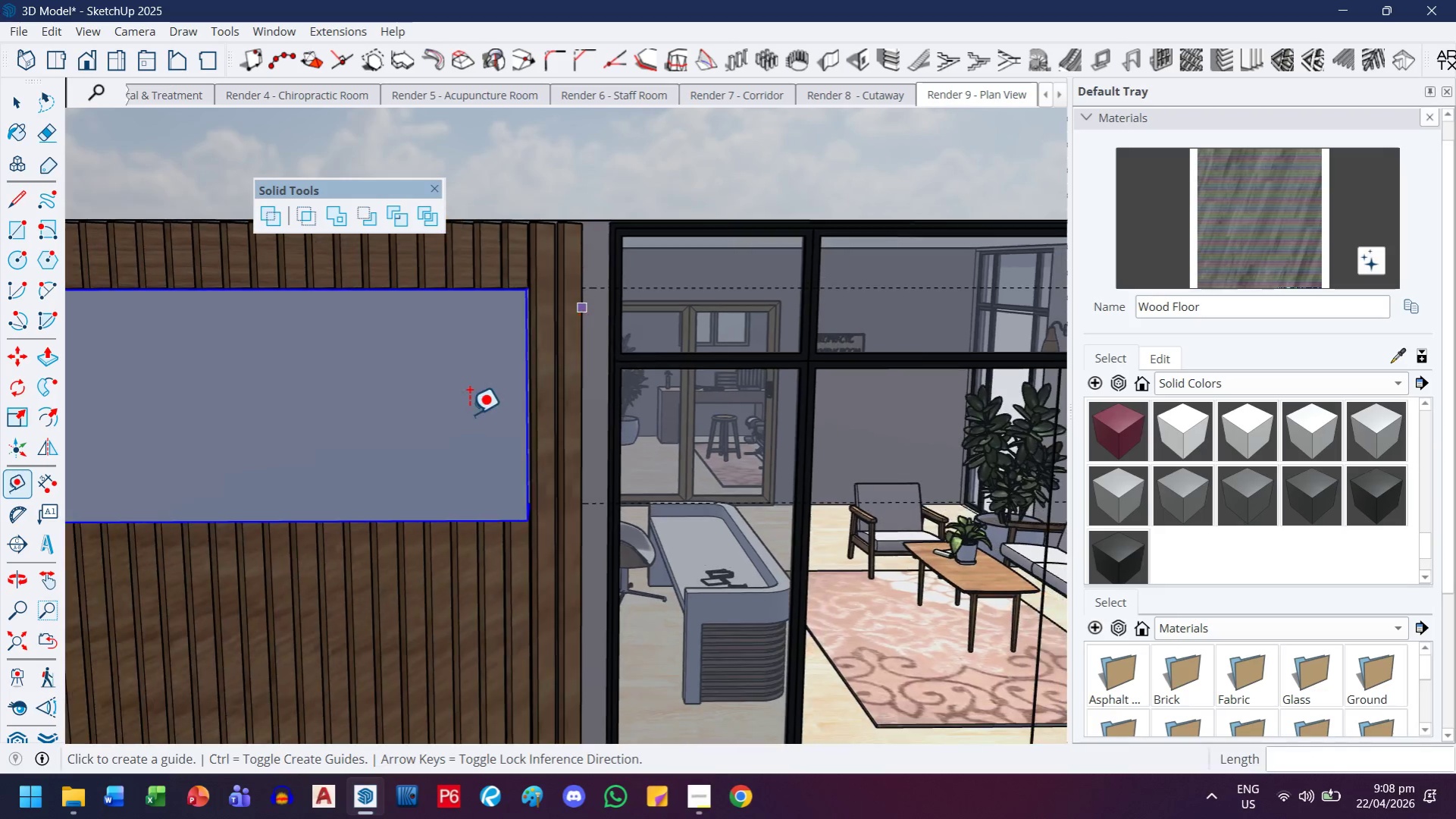 
left_click_drag(start_coordinate=[586, 427], to_coordinate=[781, 425])
 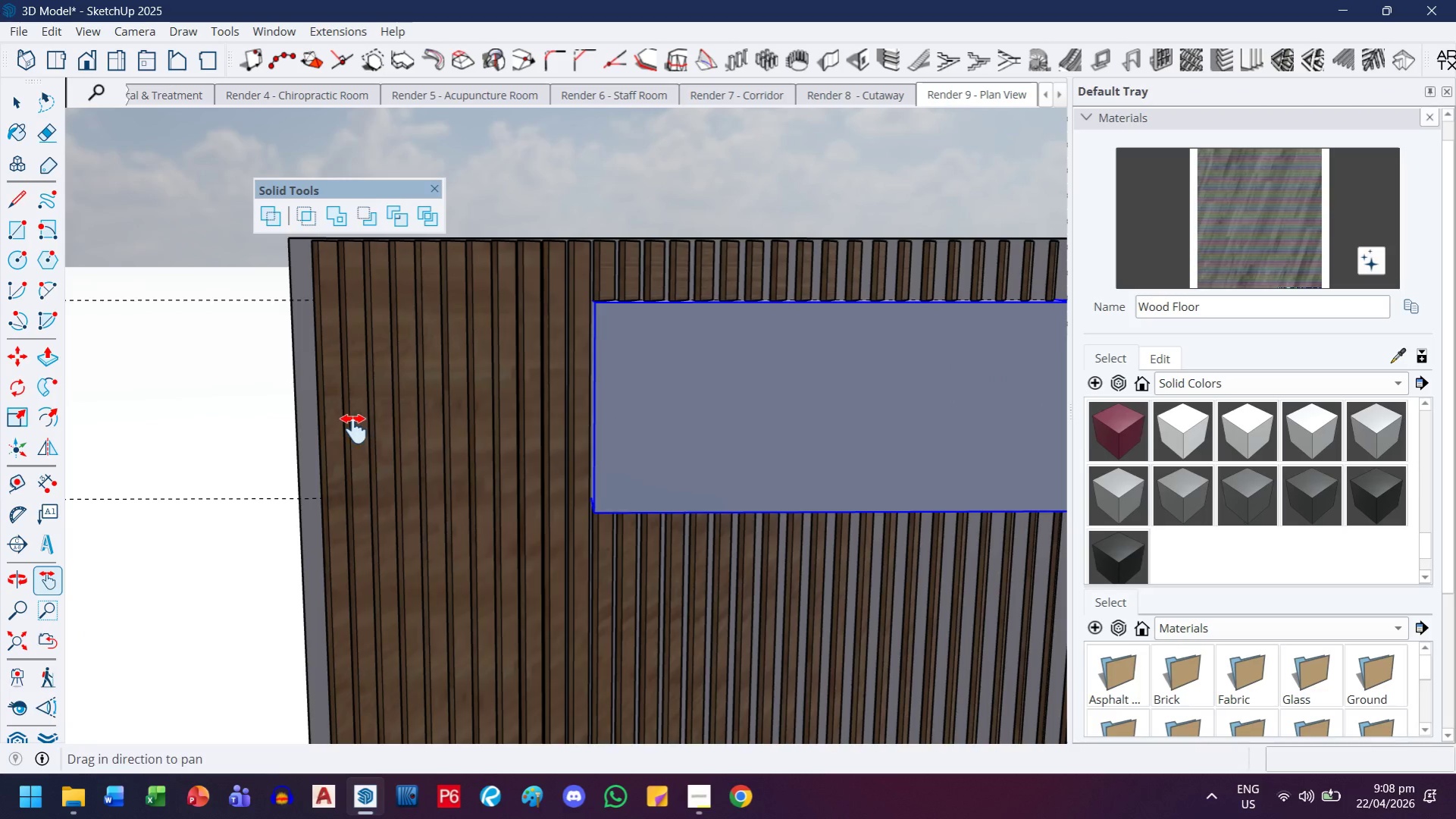 
key(Escape)
 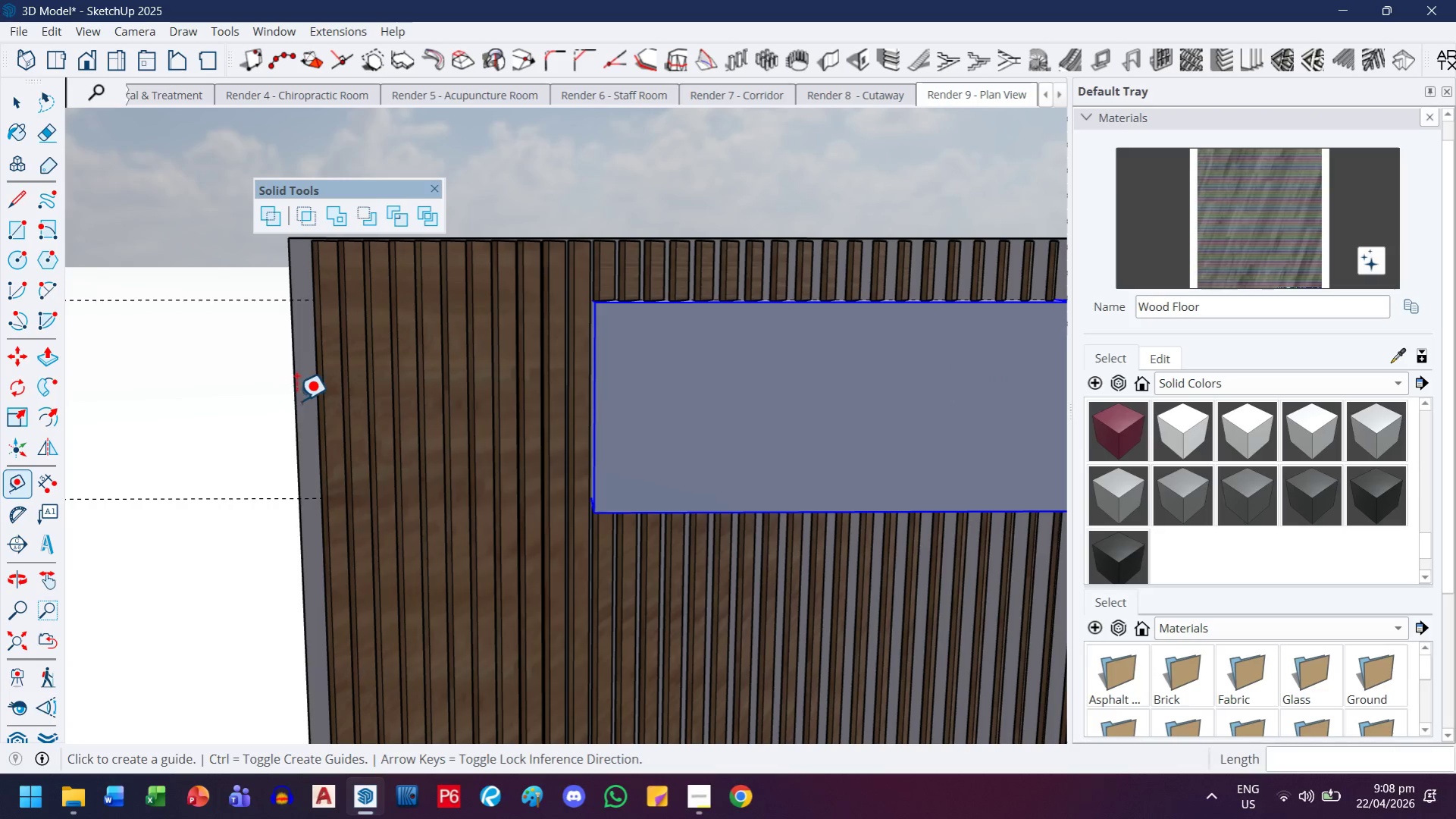 
left_click([296, 400])
 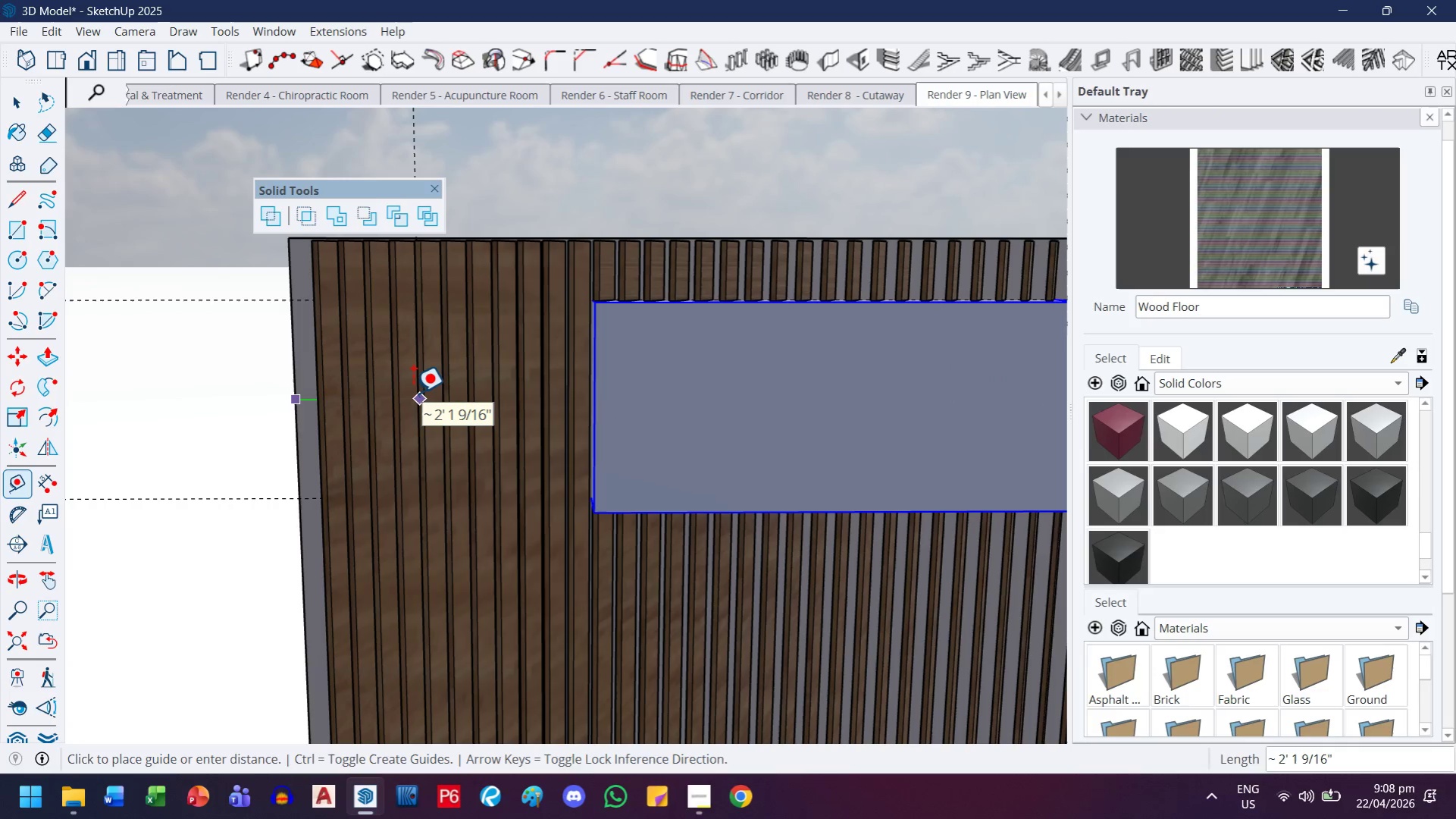 
key(ArrowLeft)
 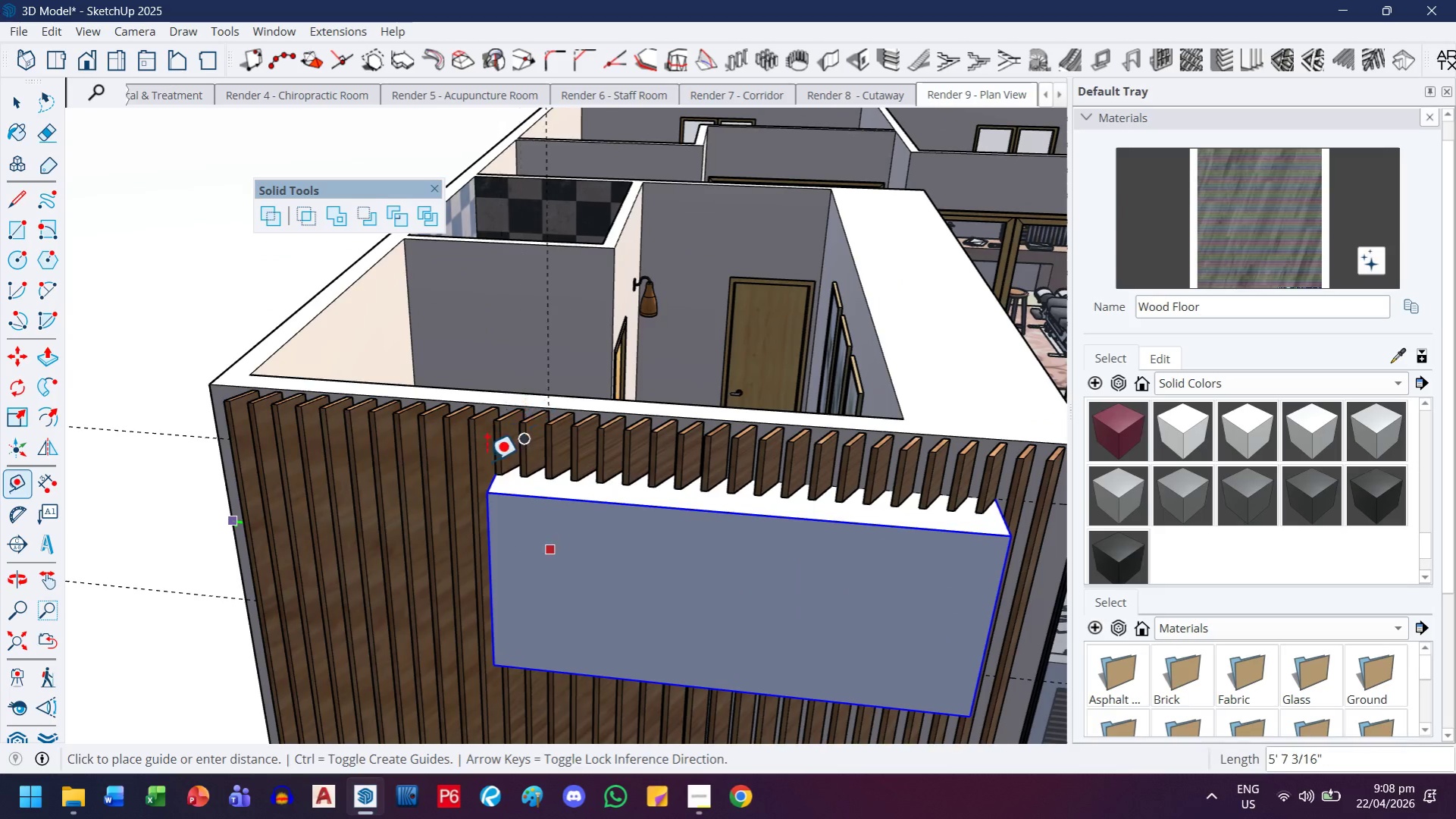 
left_click([486, 499])
 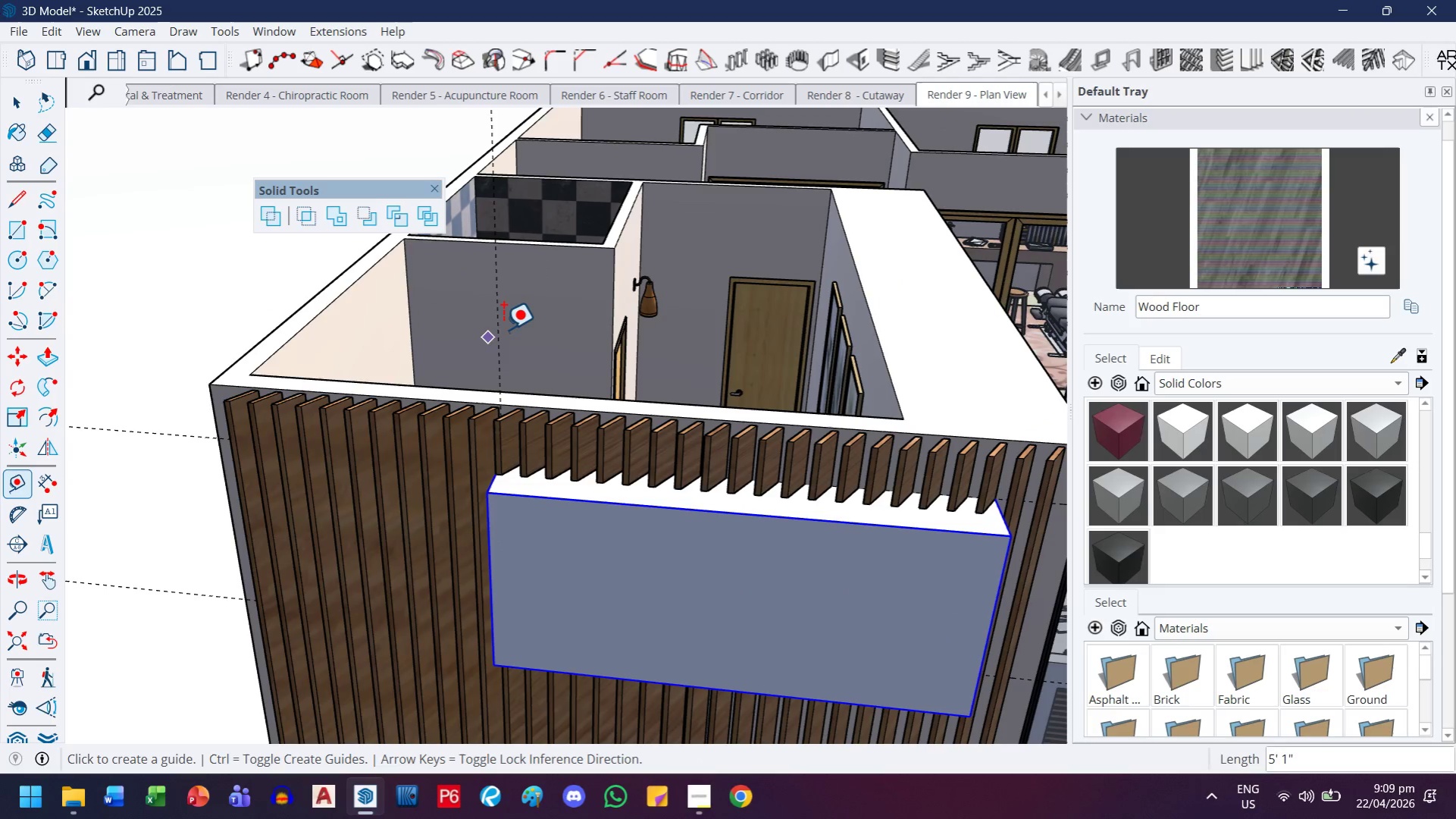 
left_click([495, 331])
 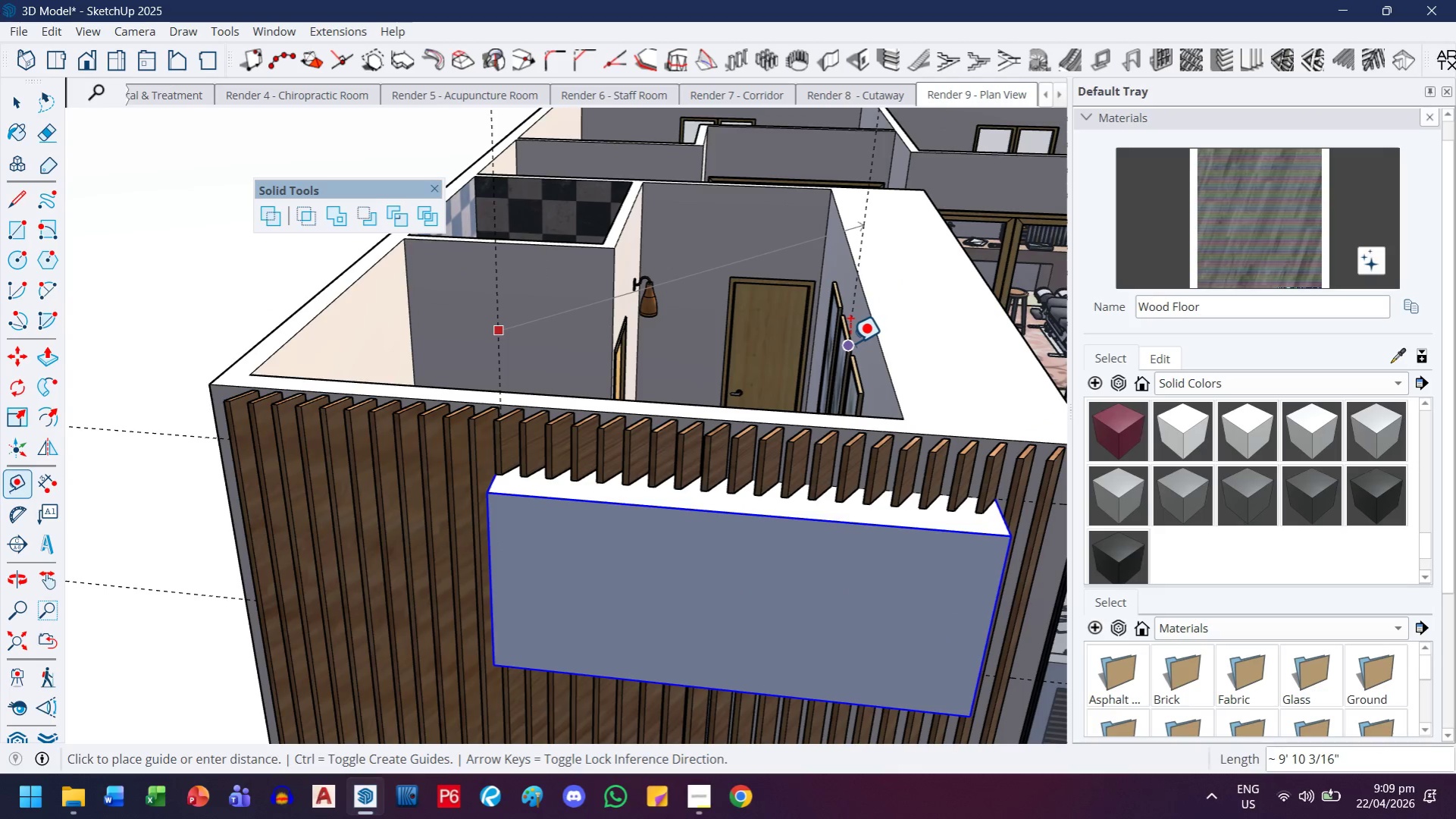 
key(ArrowLeft)
 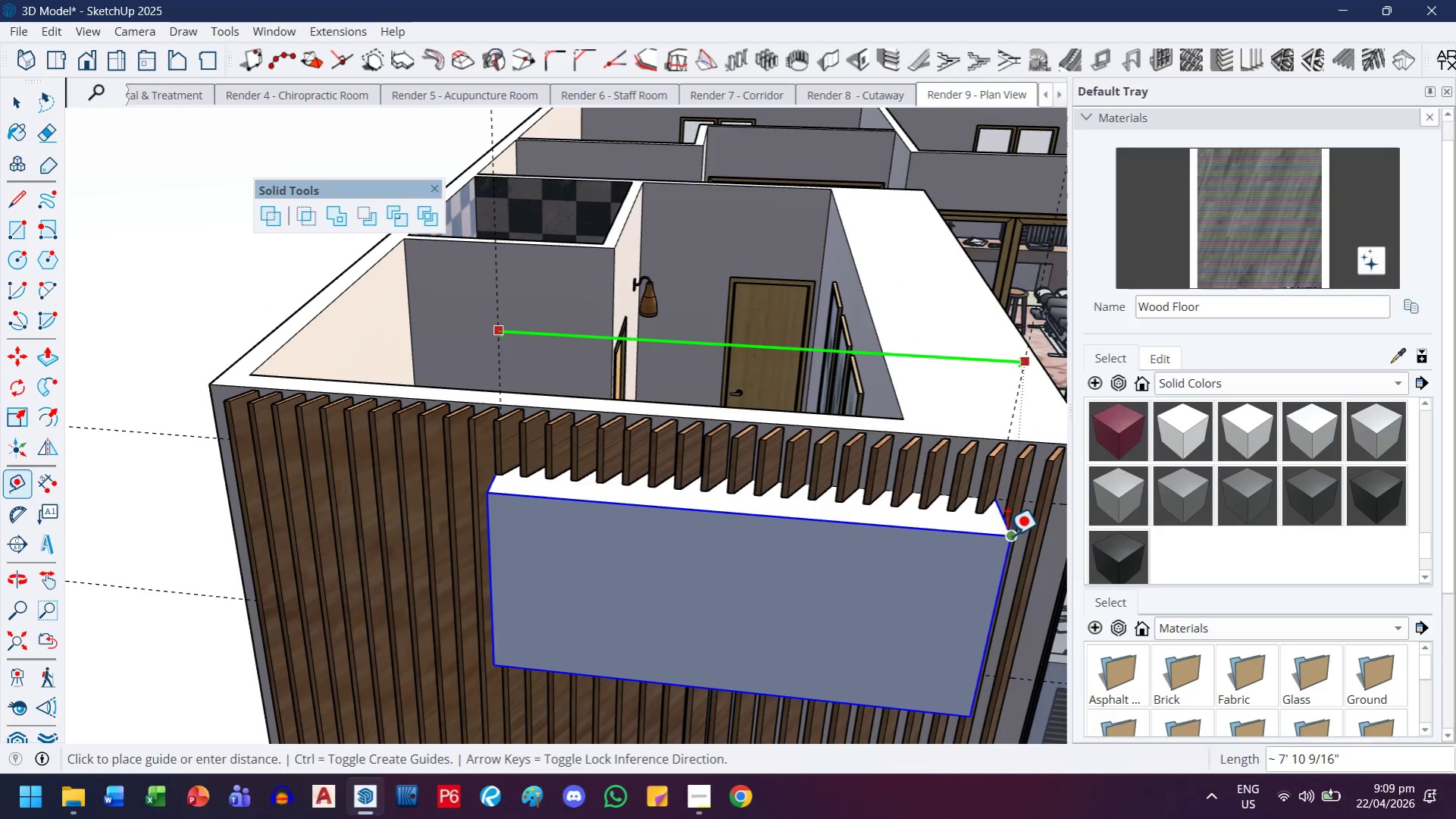 
left_click([1006, 535])
 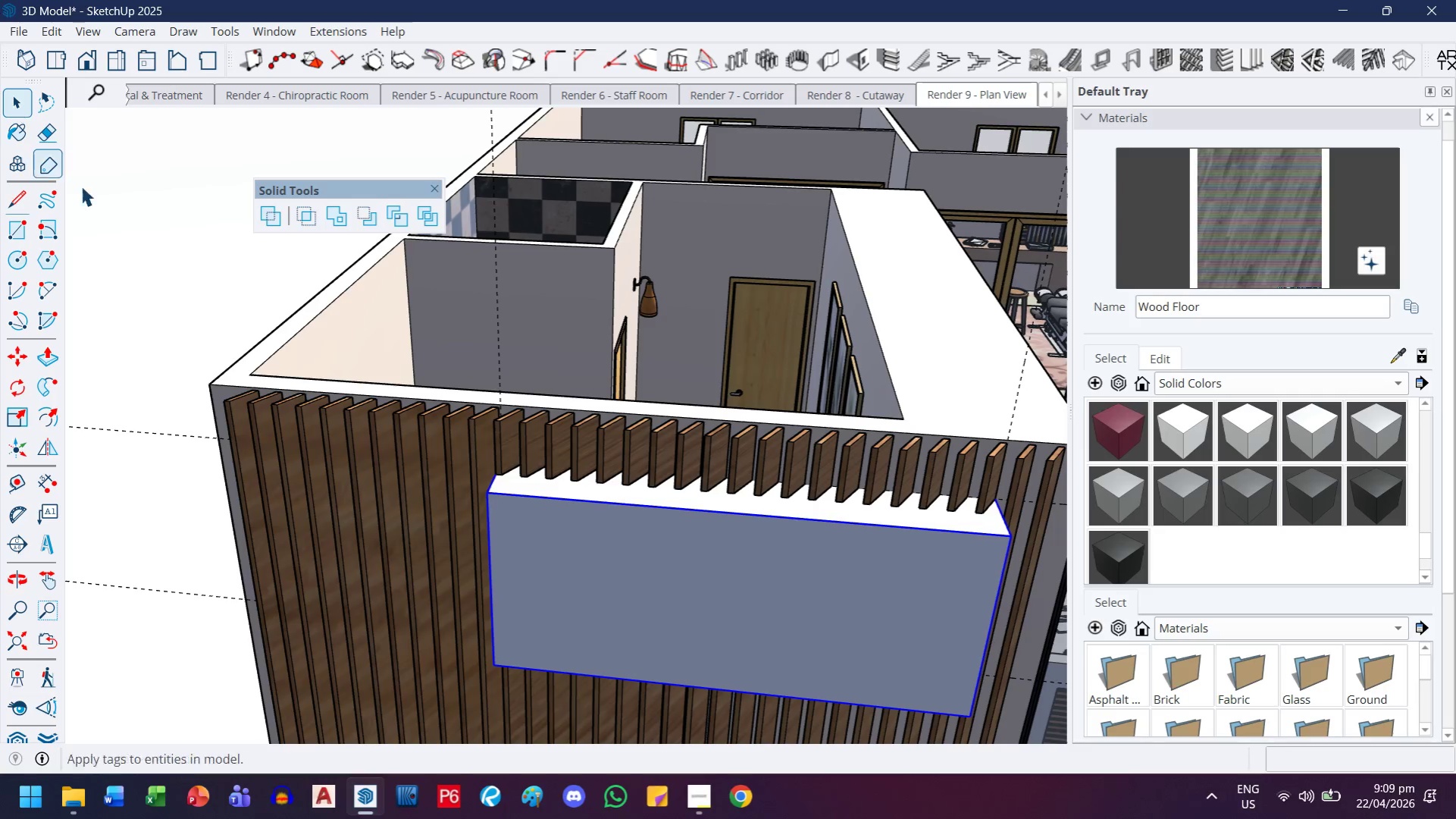 
double_click([718, 611])
 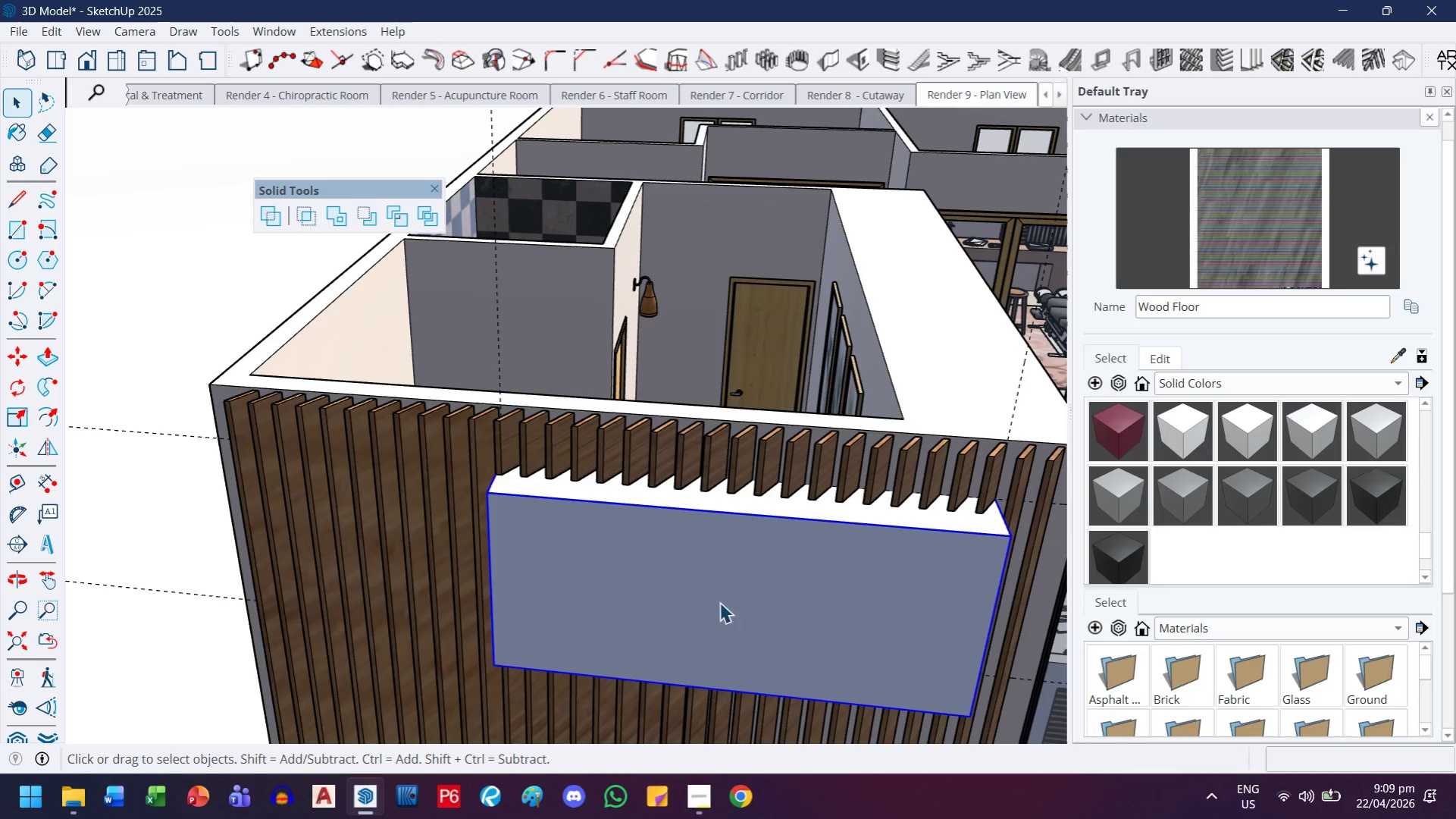 
key(Delete)
 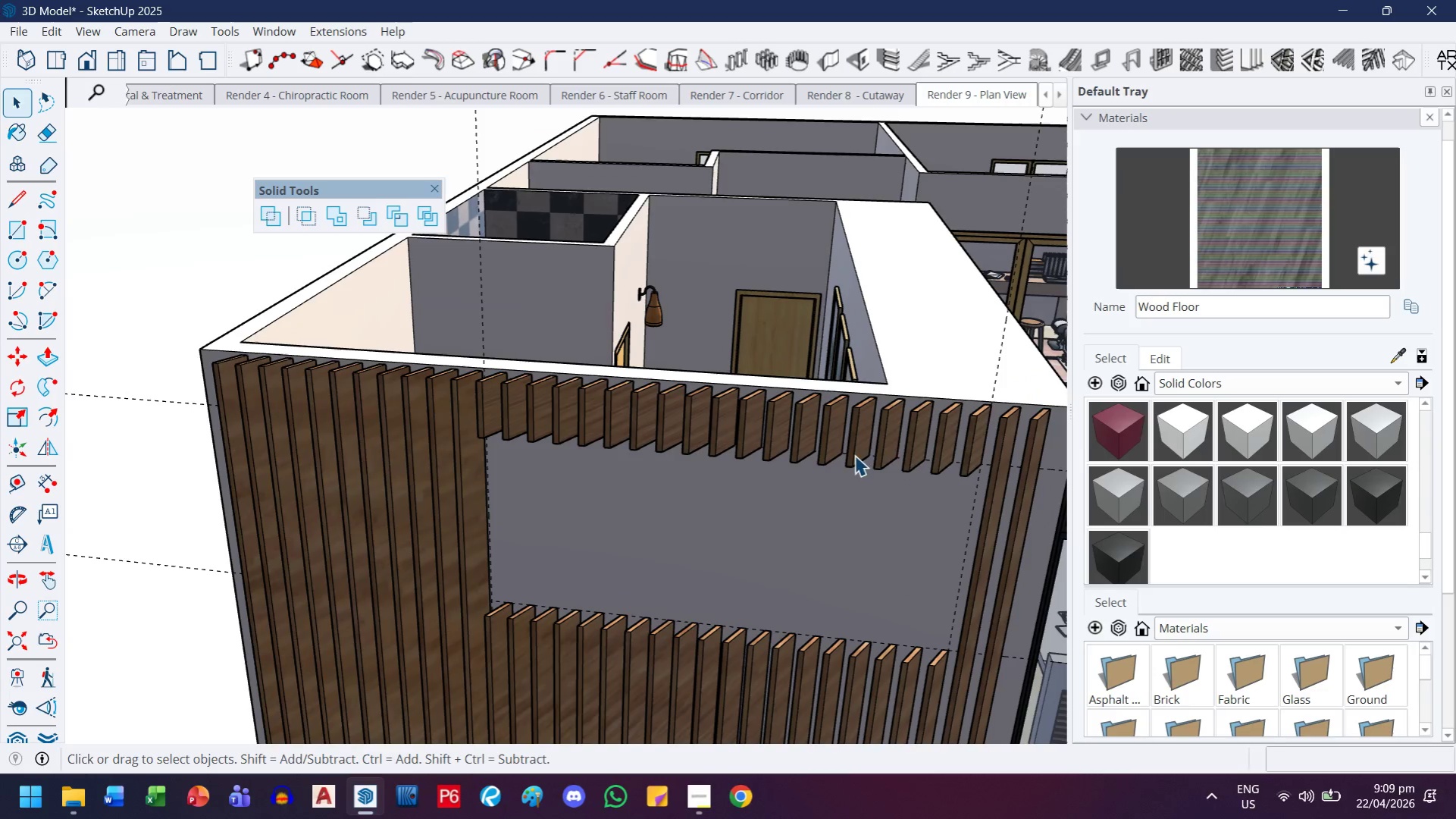 
left_click([937, 369])
 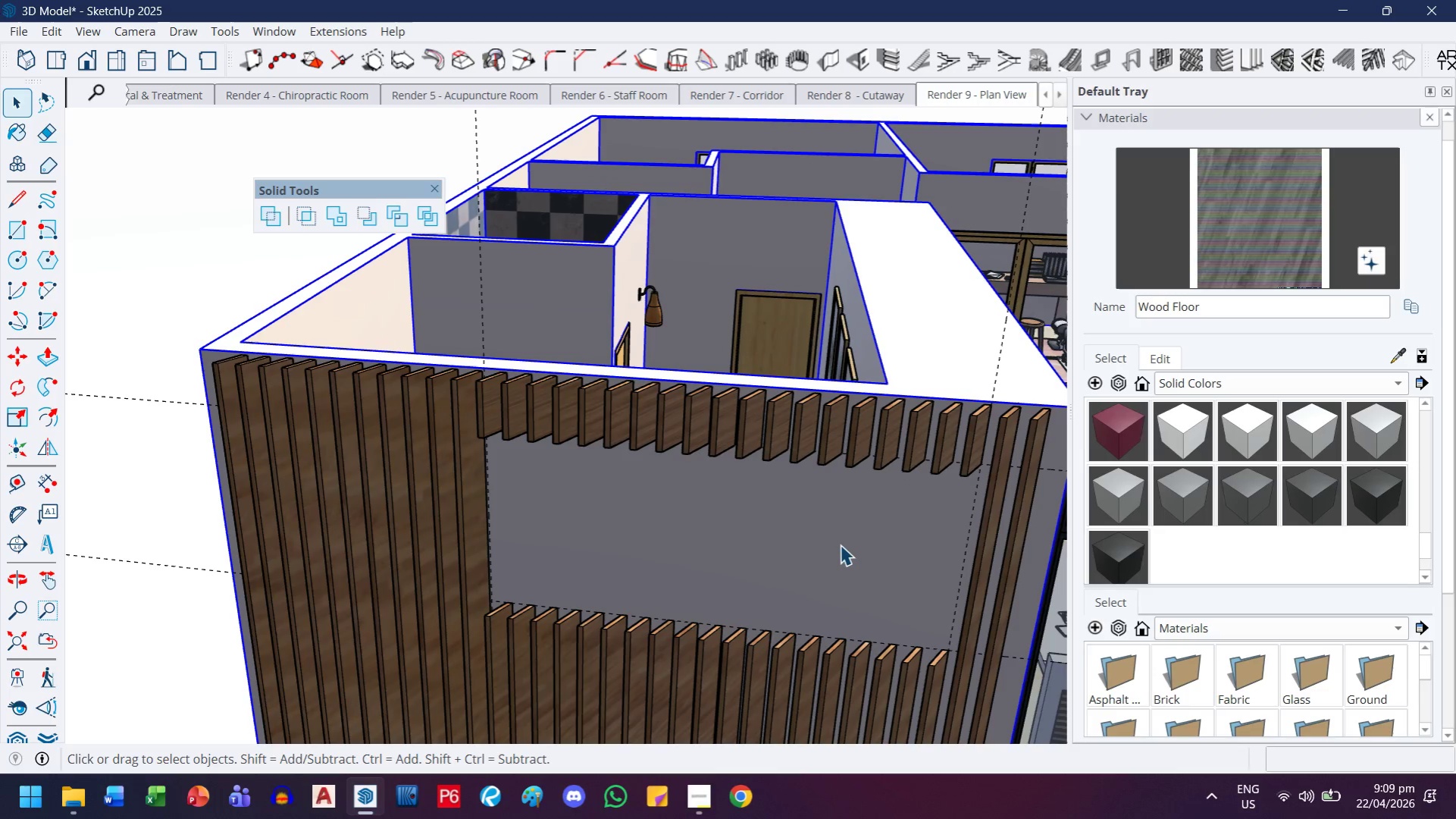 
left_click([838, 544])
 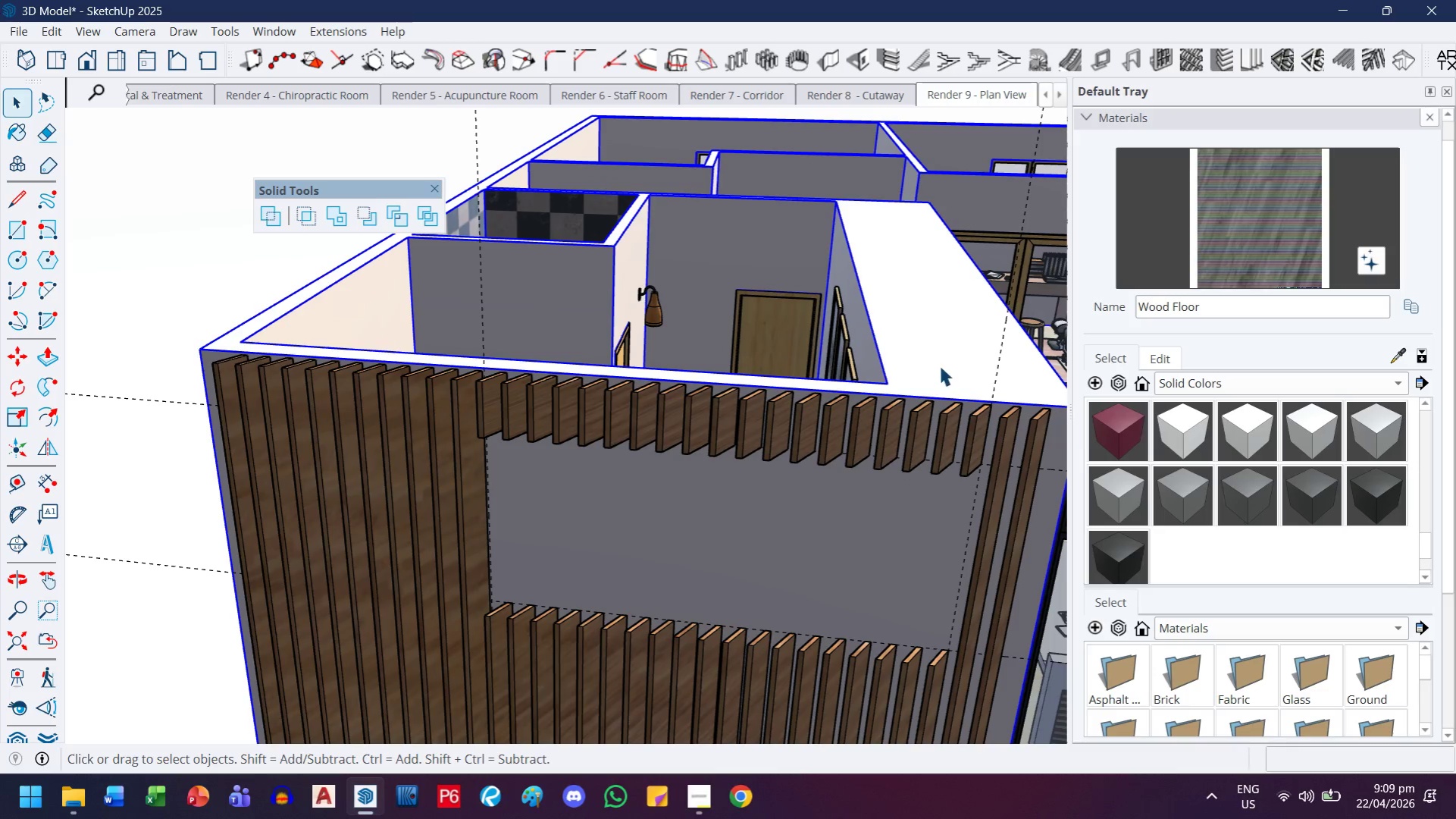 
double_click([939, 366])
 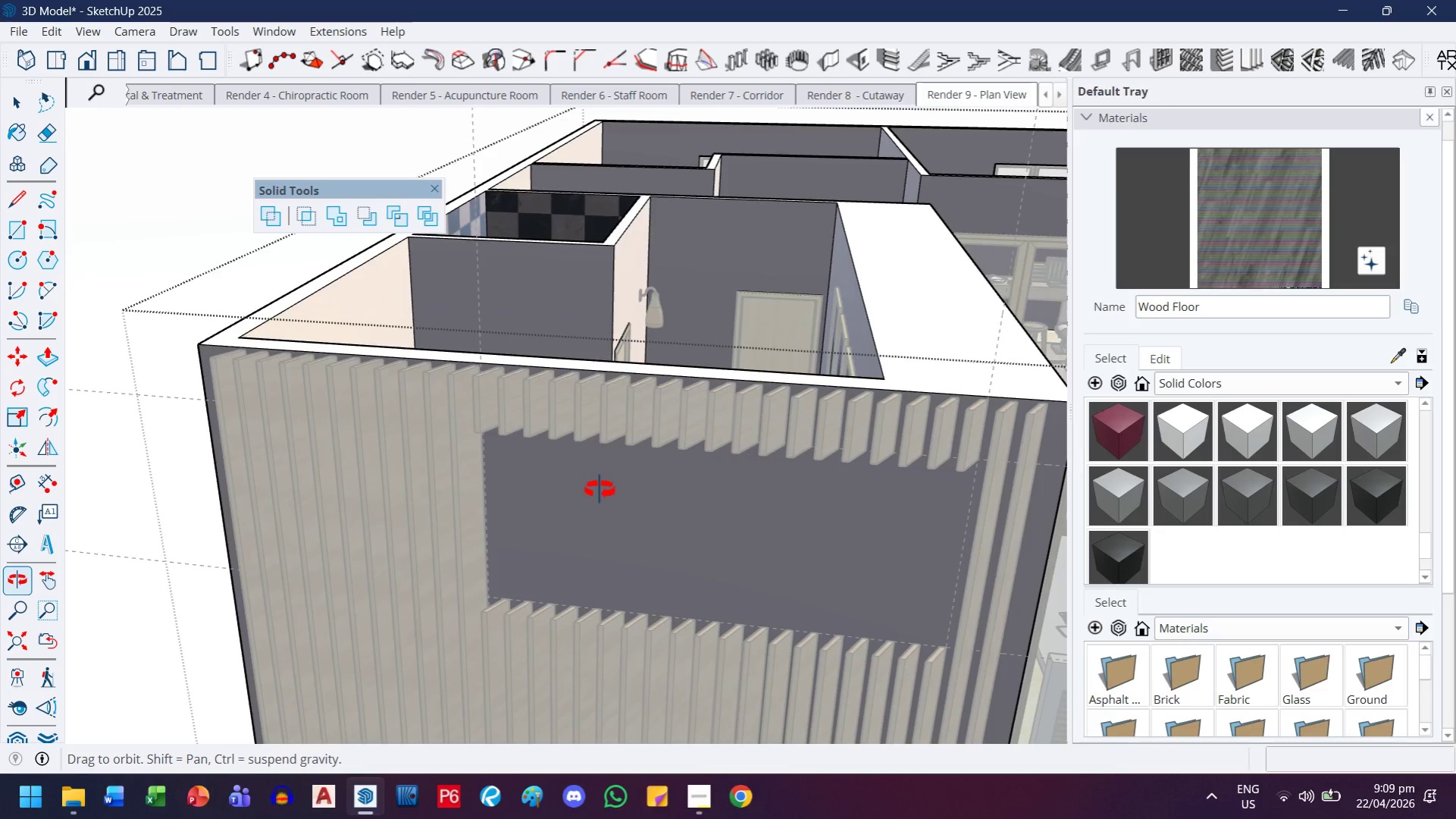 
key(R)
 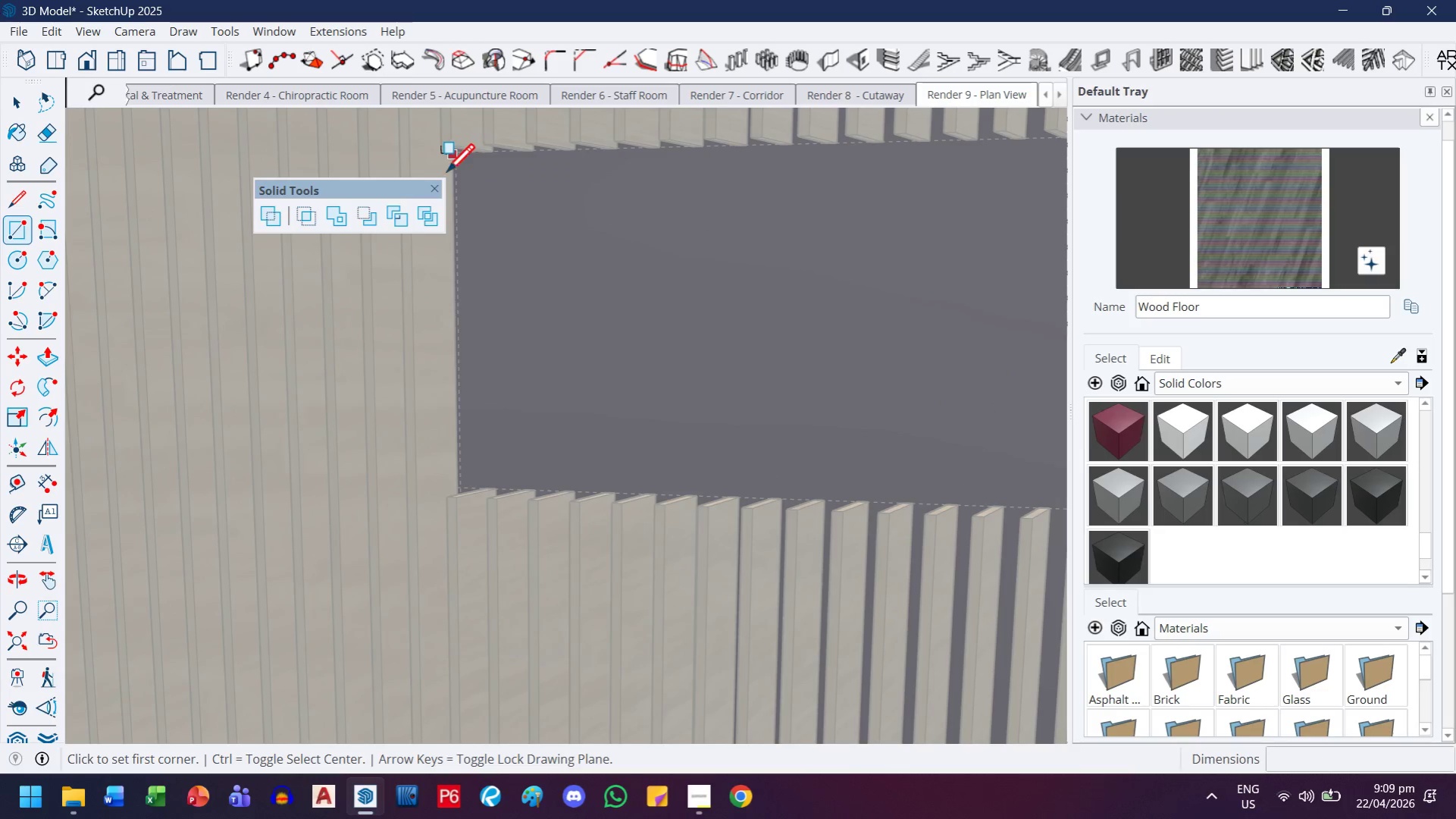 
scroll: coordinate [475, 180], scroll_direction: up, amount: 15.0
 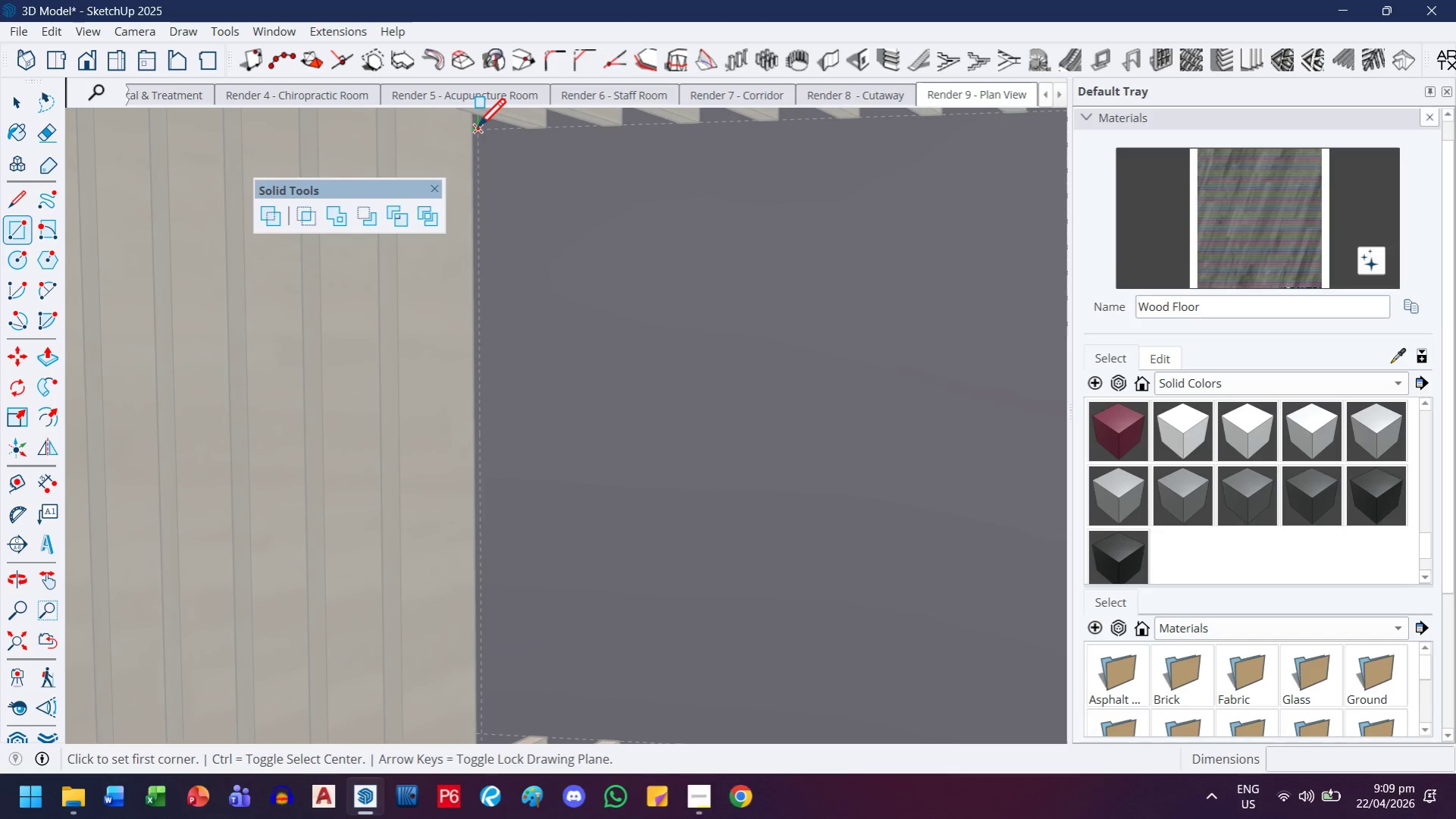 
left_click_drag(start_coordinate=[477, 129], to_coordinate=[479, 135])
 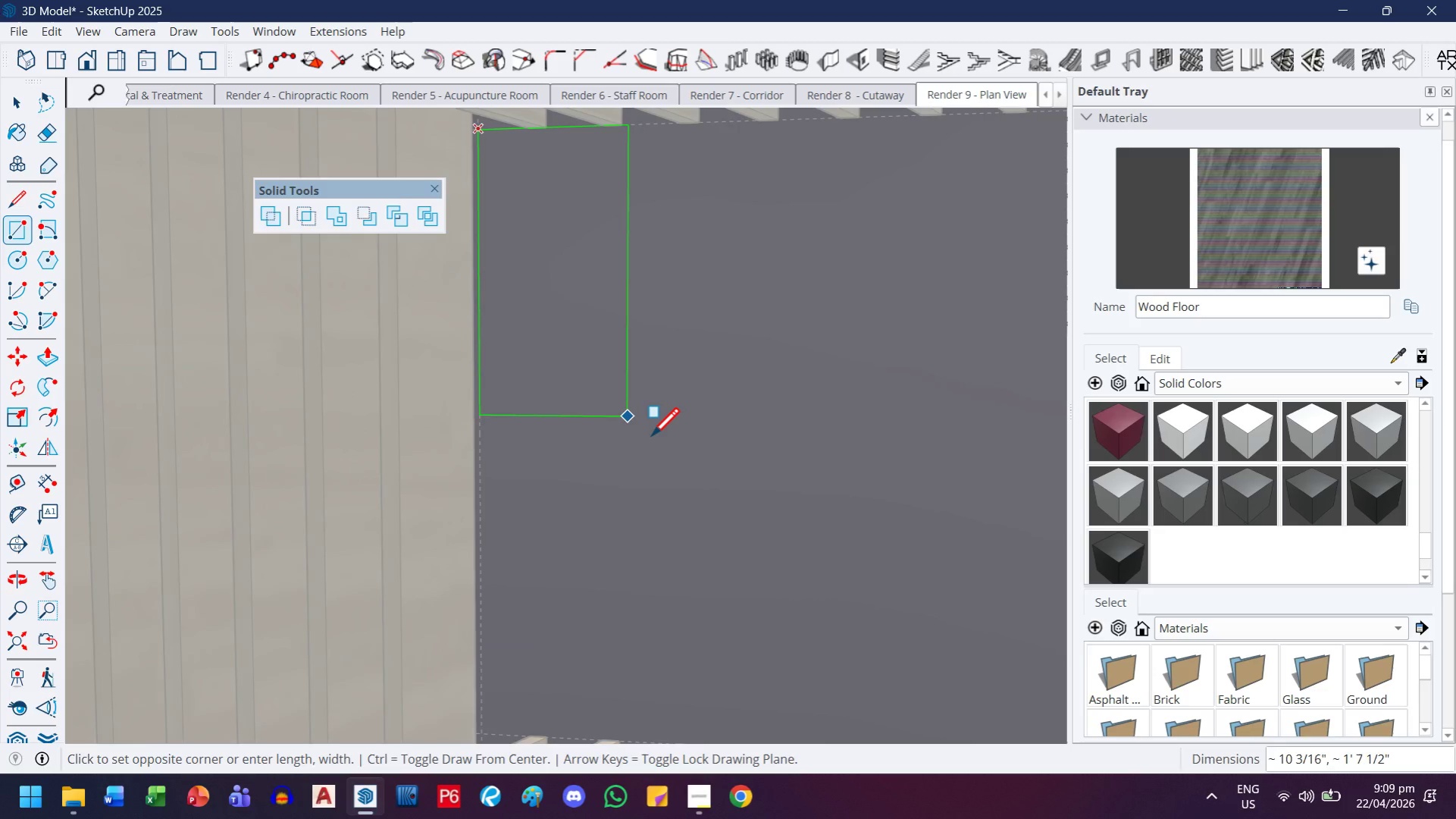 
key(H)
 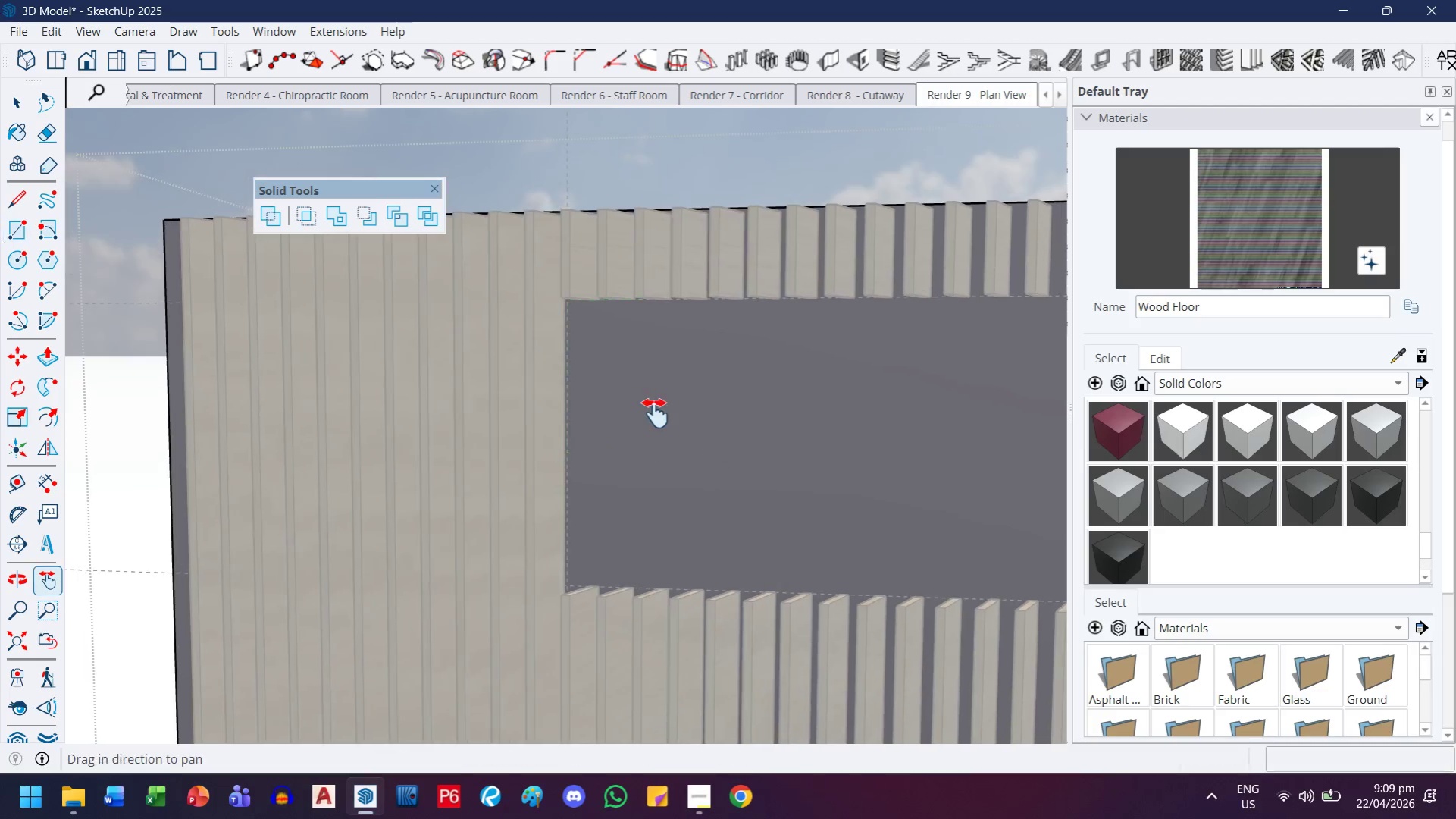 
left_click_drag(start_coordinate=[719, 441], to_coordinate=[429, 404])
 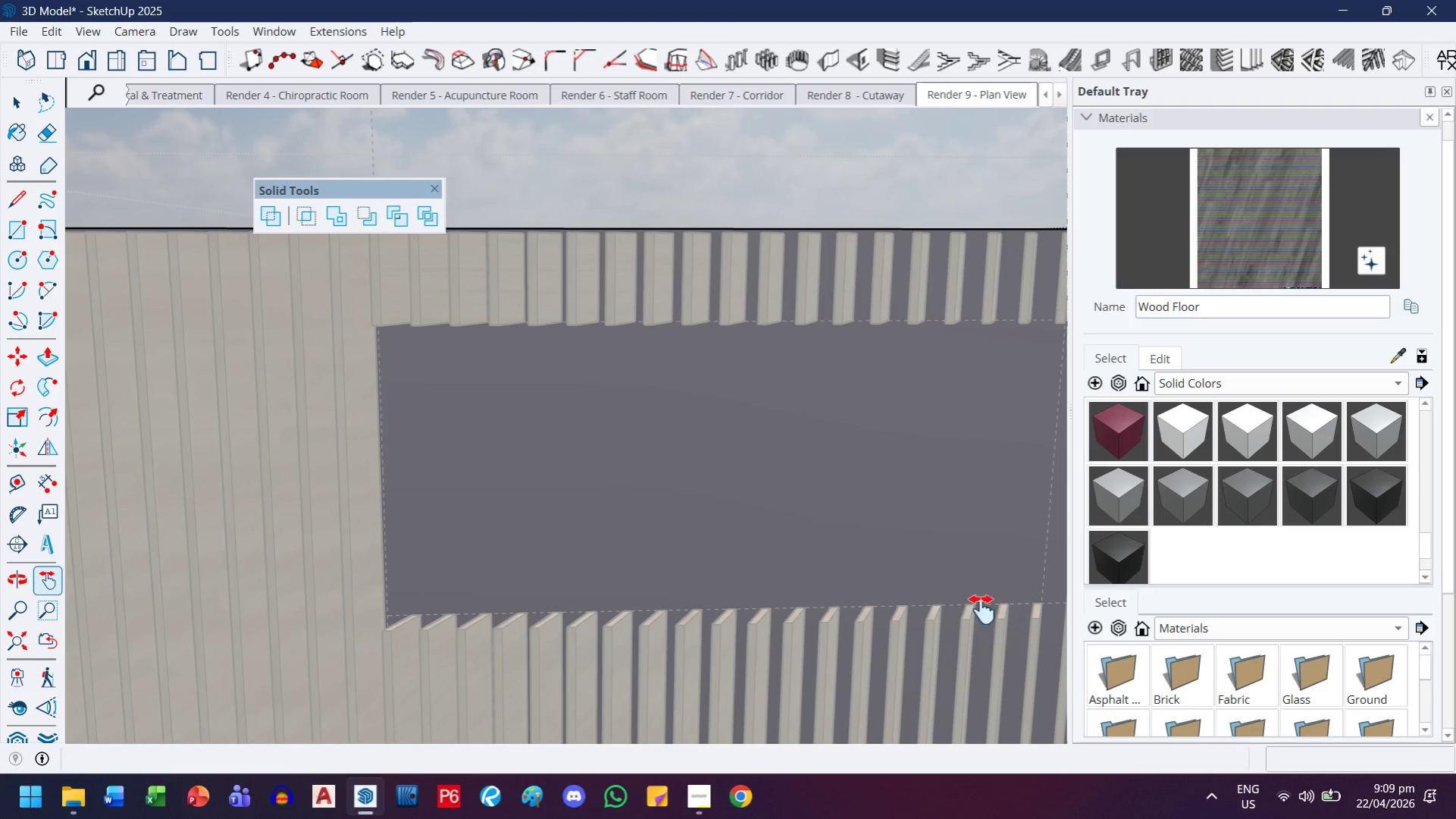 
scroll: coordinate [654, 454], scroll_direction: down, amount: 12.0
 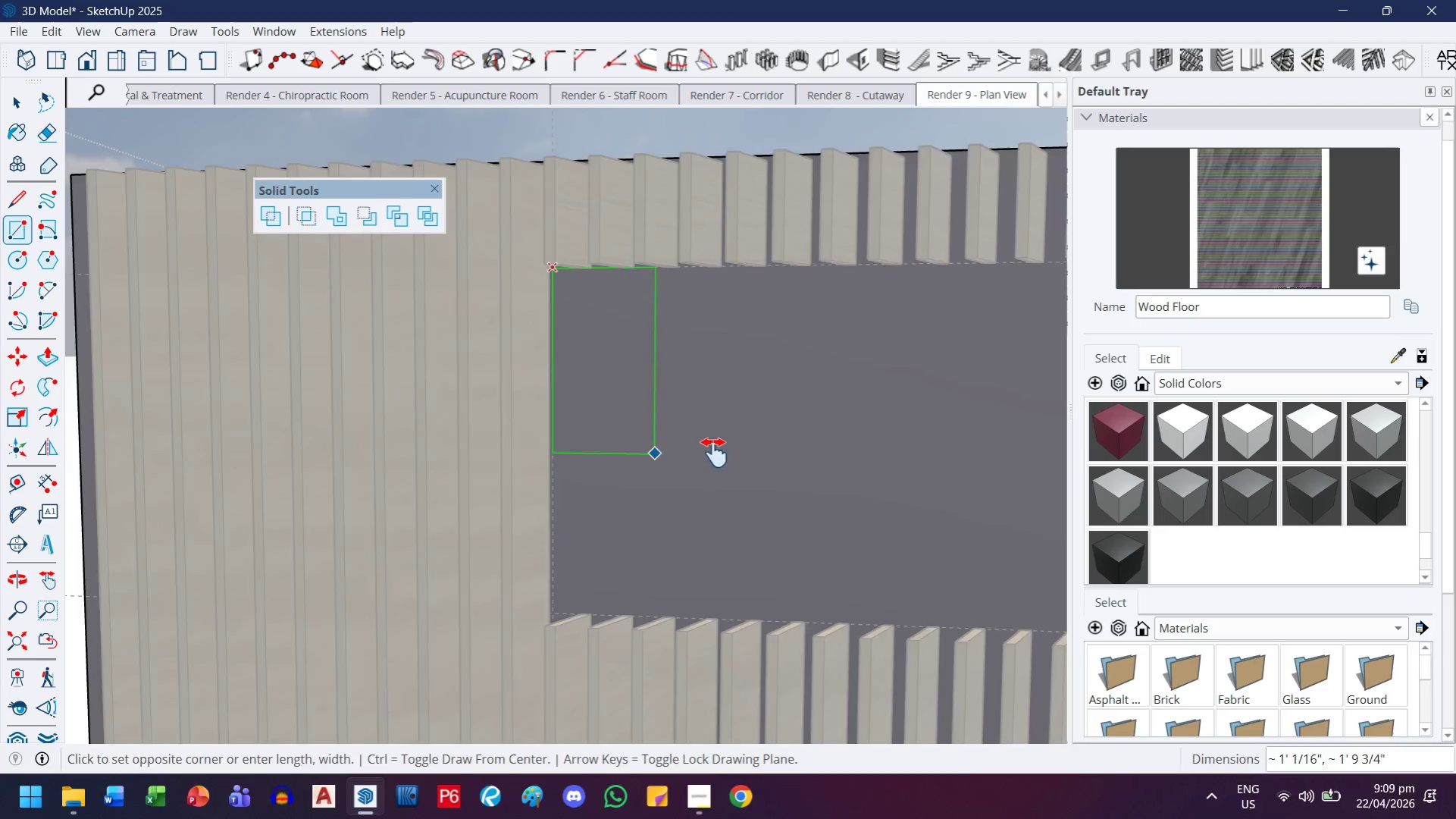 
left_click_drag(start_coordinate=[925, 561], to_coordinate=[781, 553])
 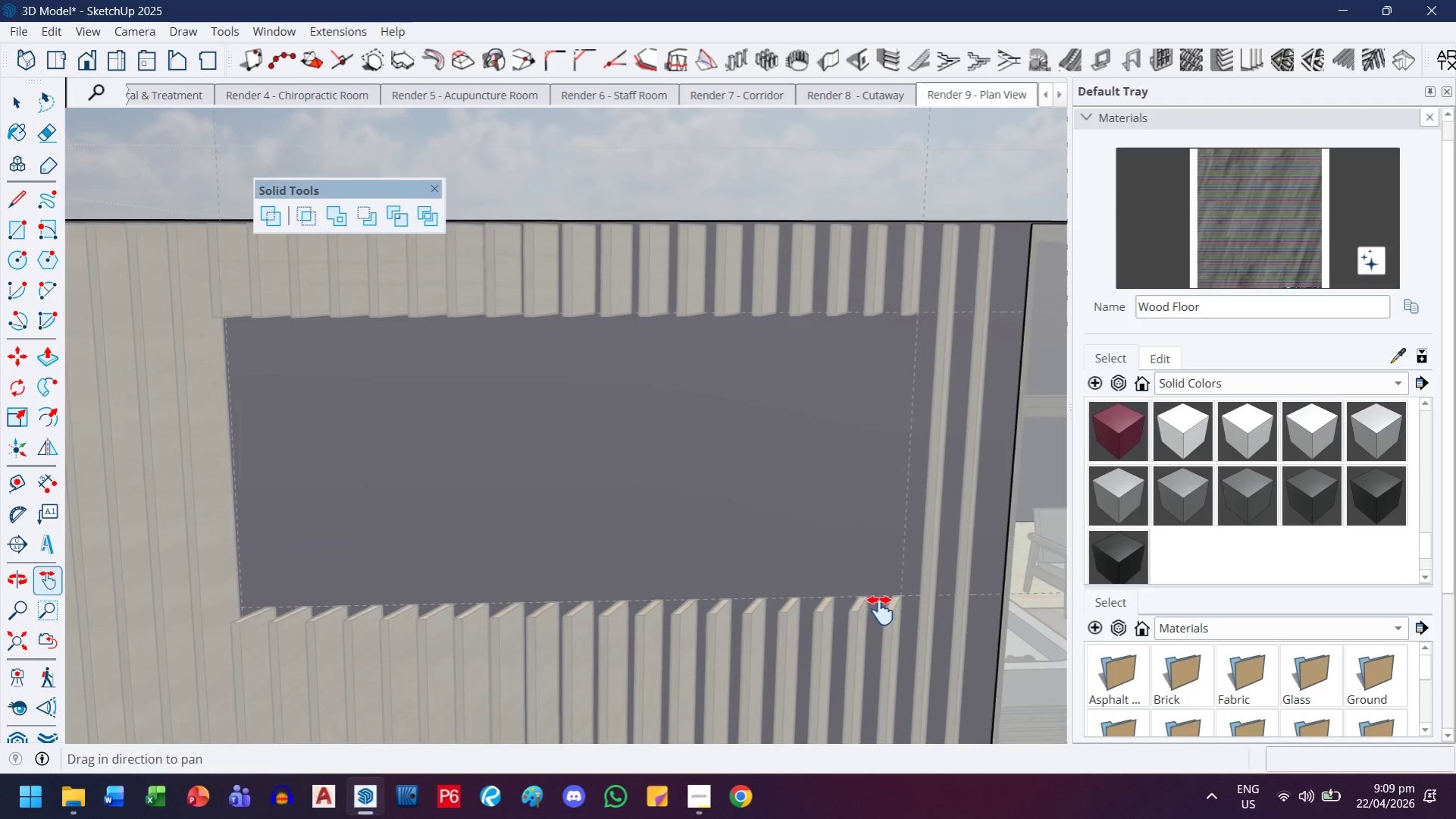 
key(Escape)
 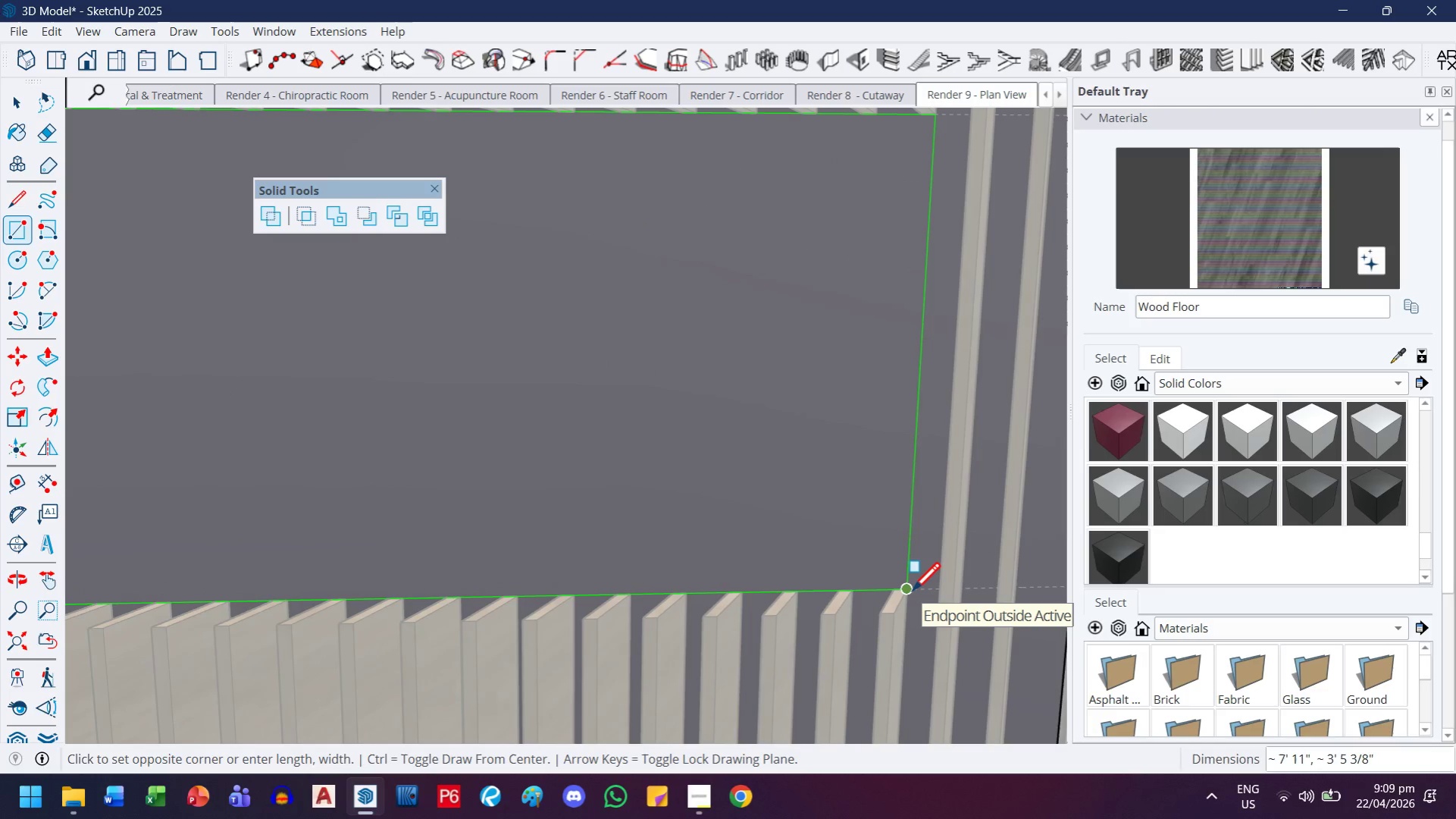 
scroll: coordinate [902, 601], scroll_direction: up, amount: 5.0
 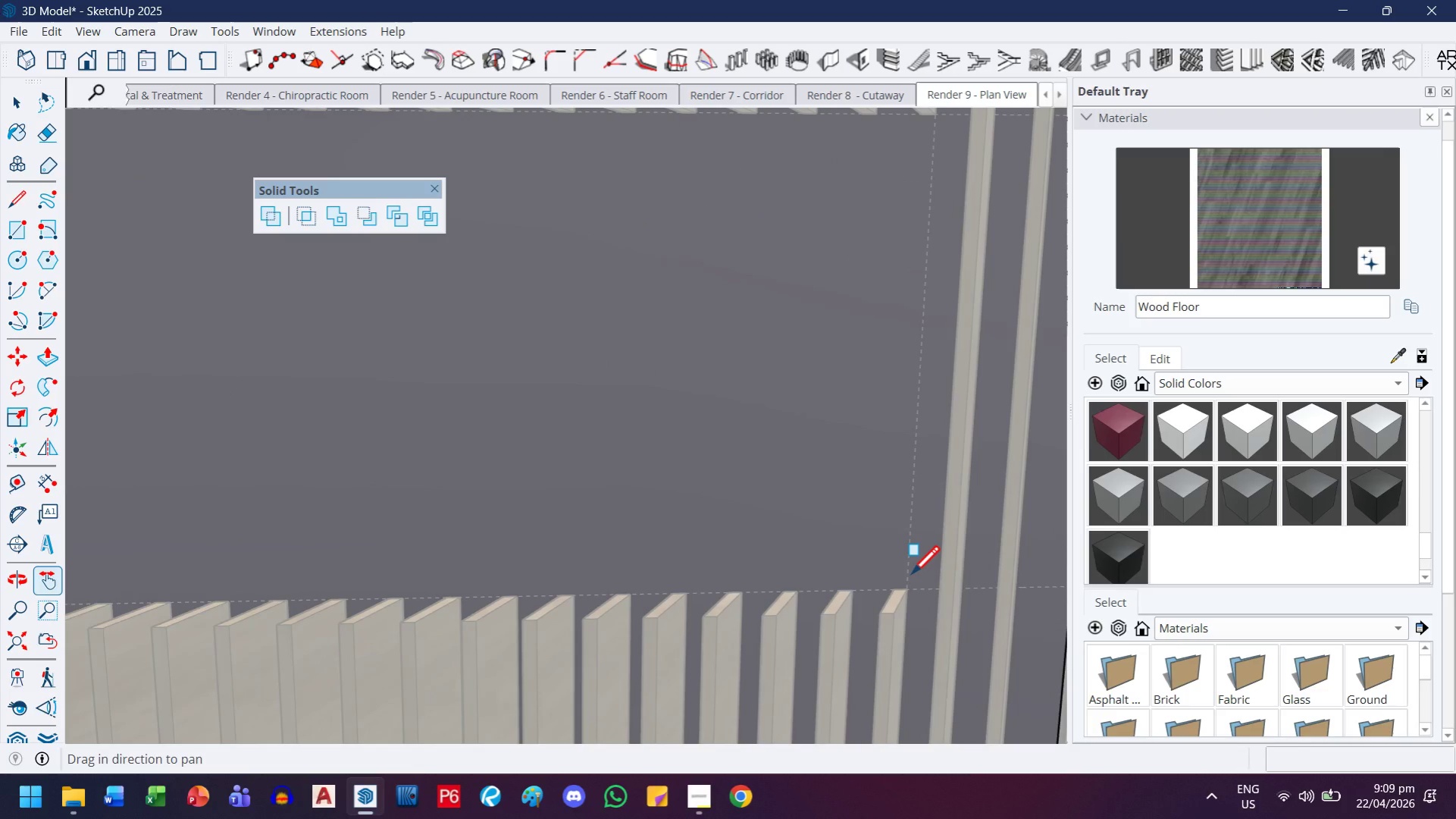 
left_click([911, 593])
 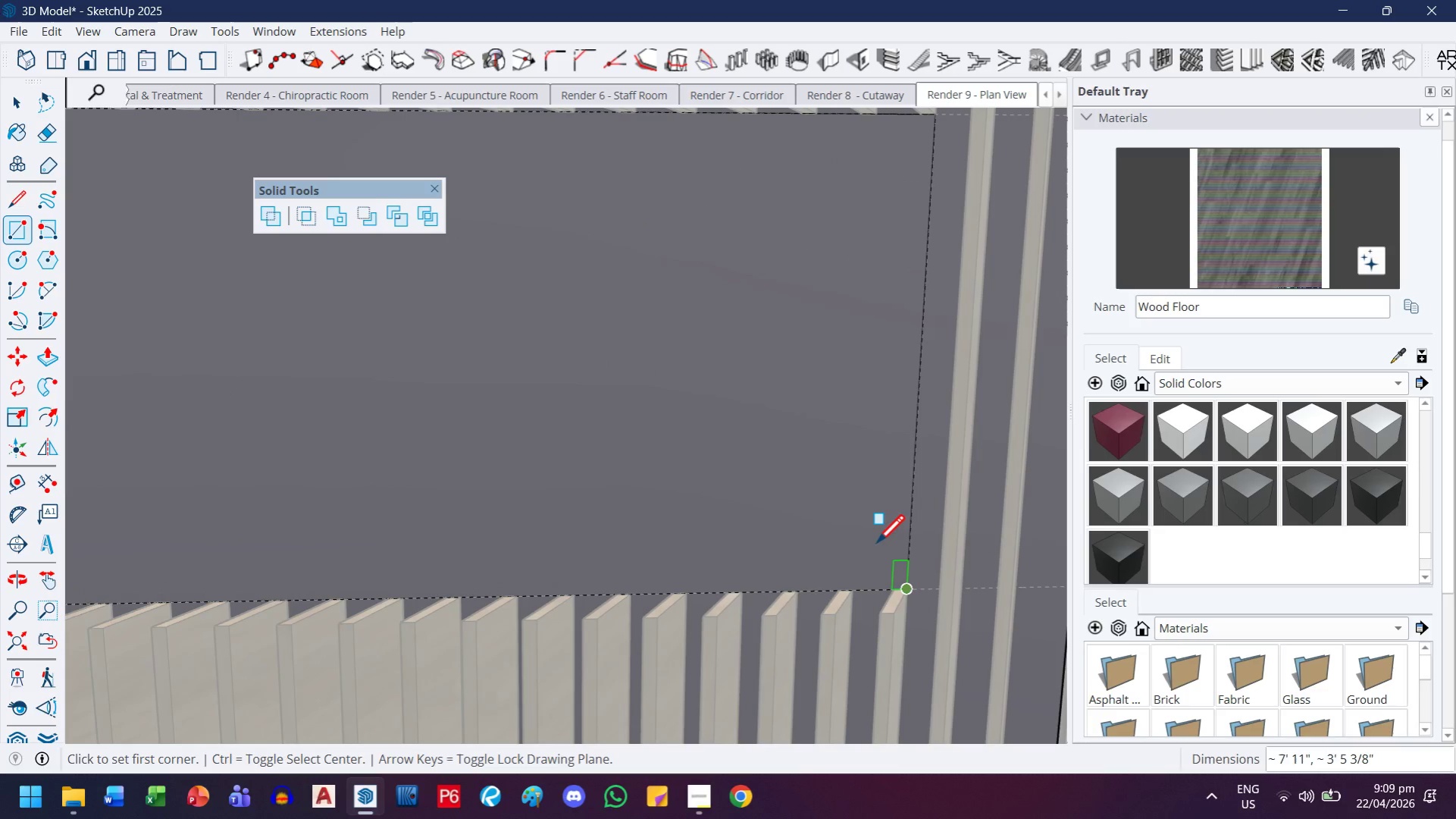 
key(F)
 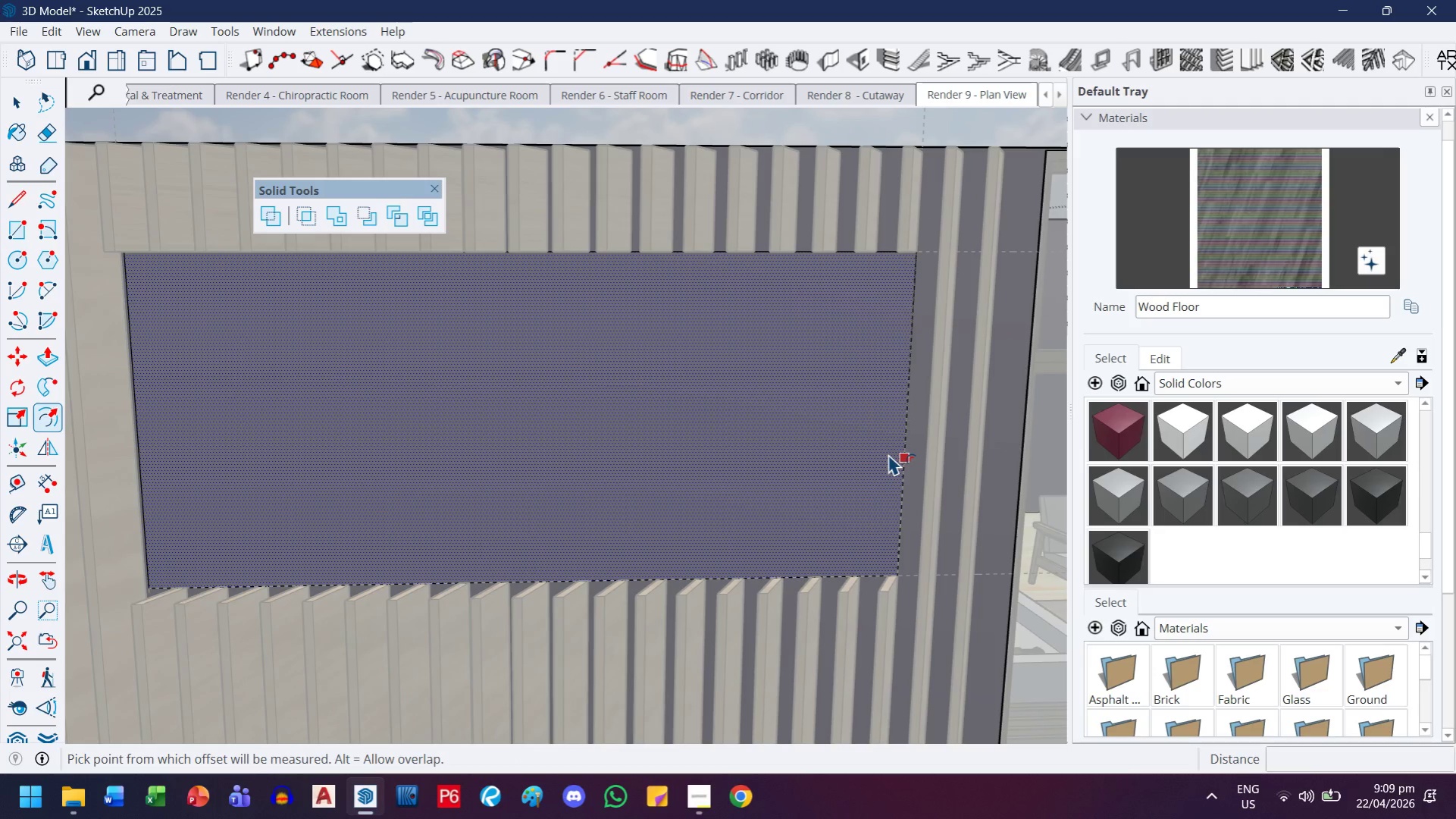 
scroll: coordinate [875, 541], scroll_direction: down, amount: 7.0
 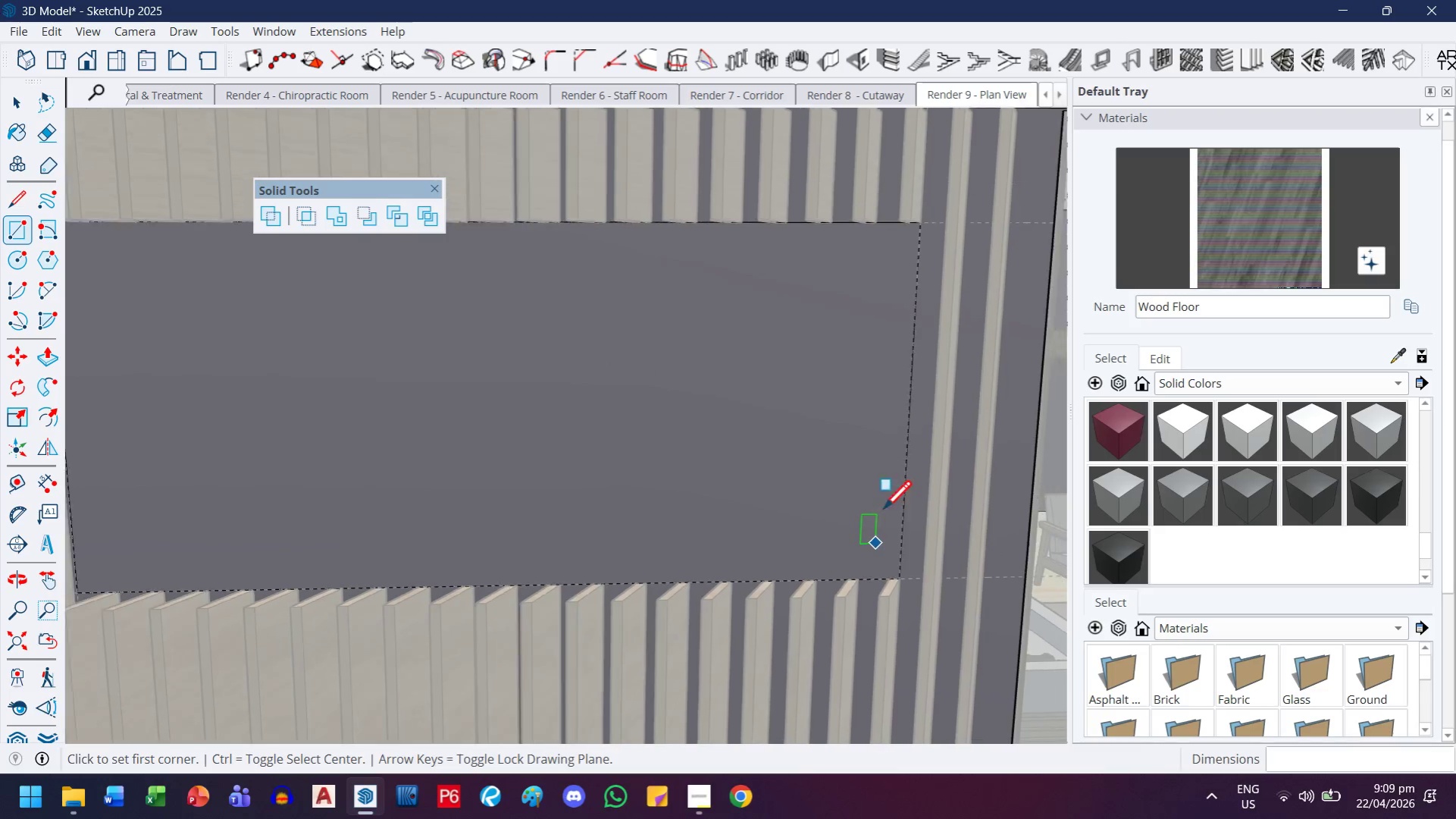 
left_click([888, 453])
 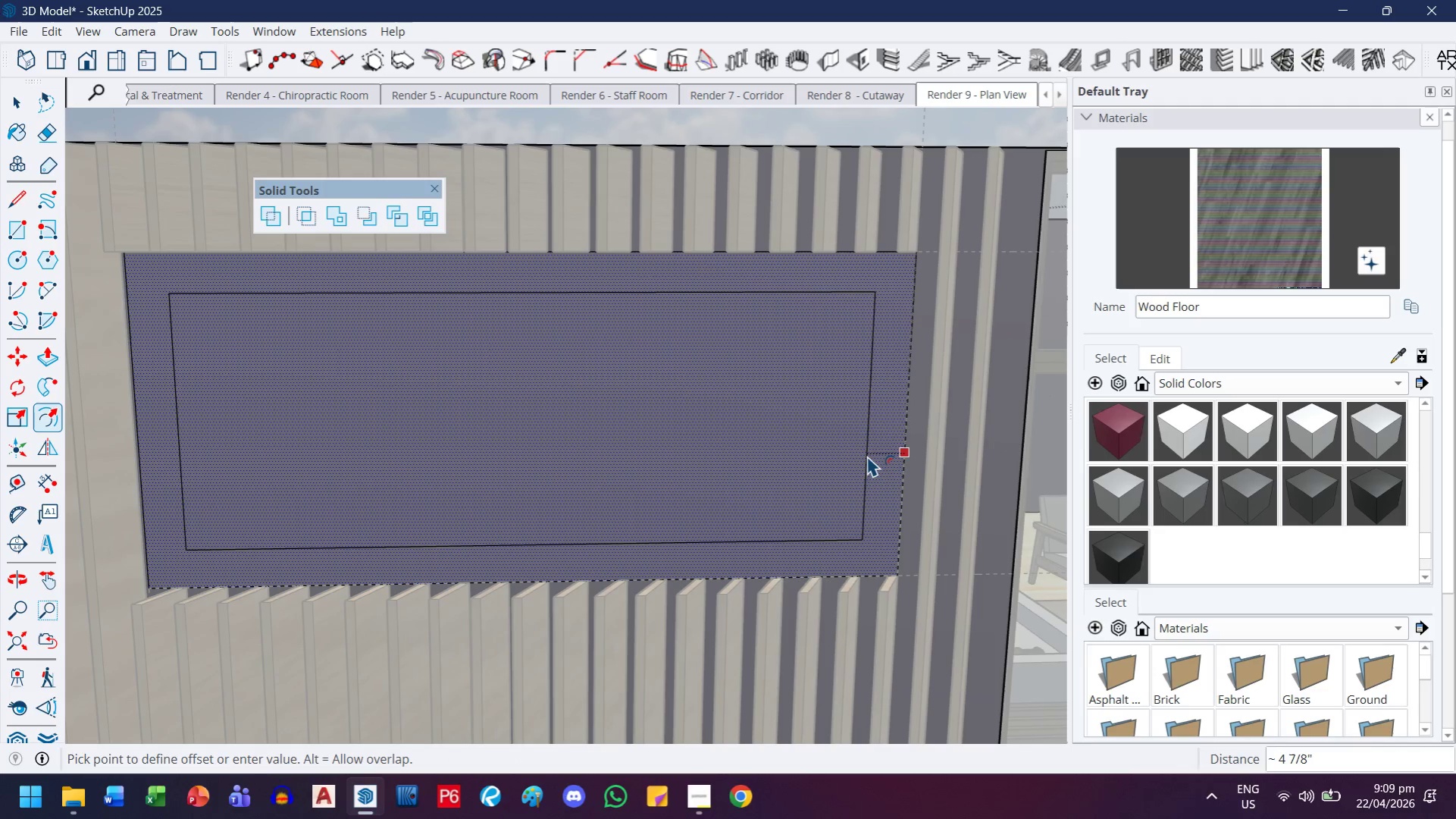 
key(4)
 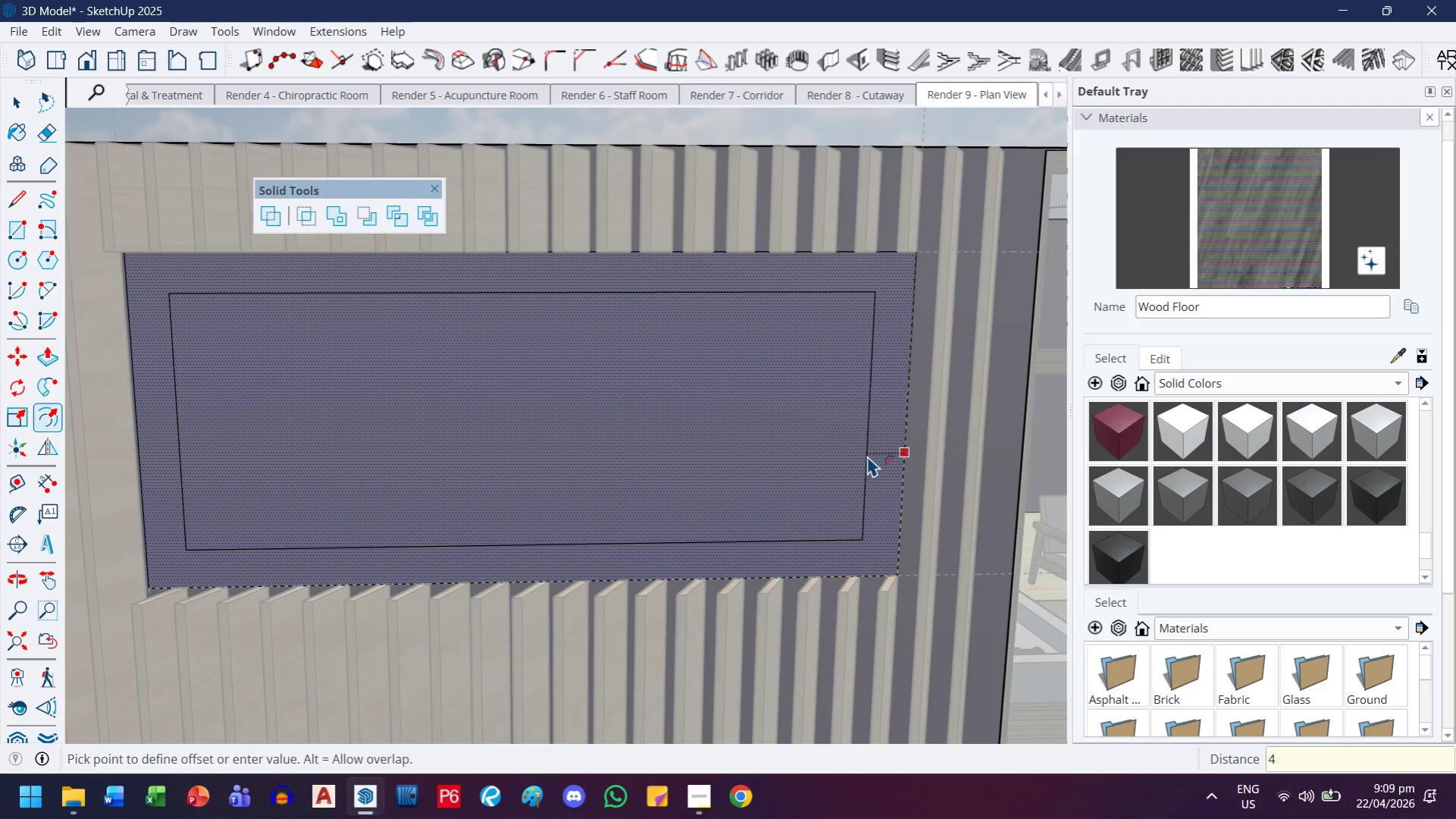 
key(Enter)
 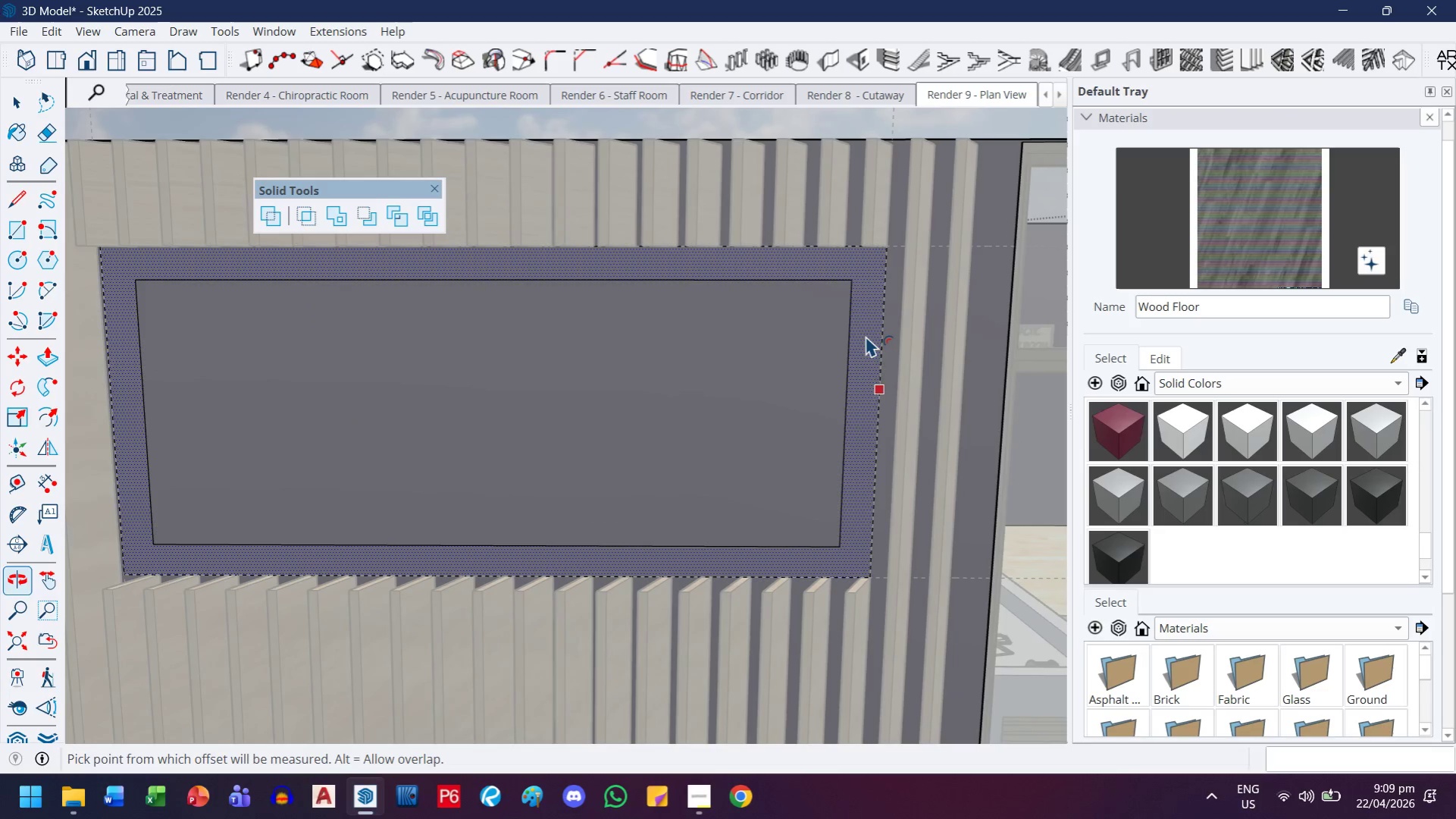 
key(E)
 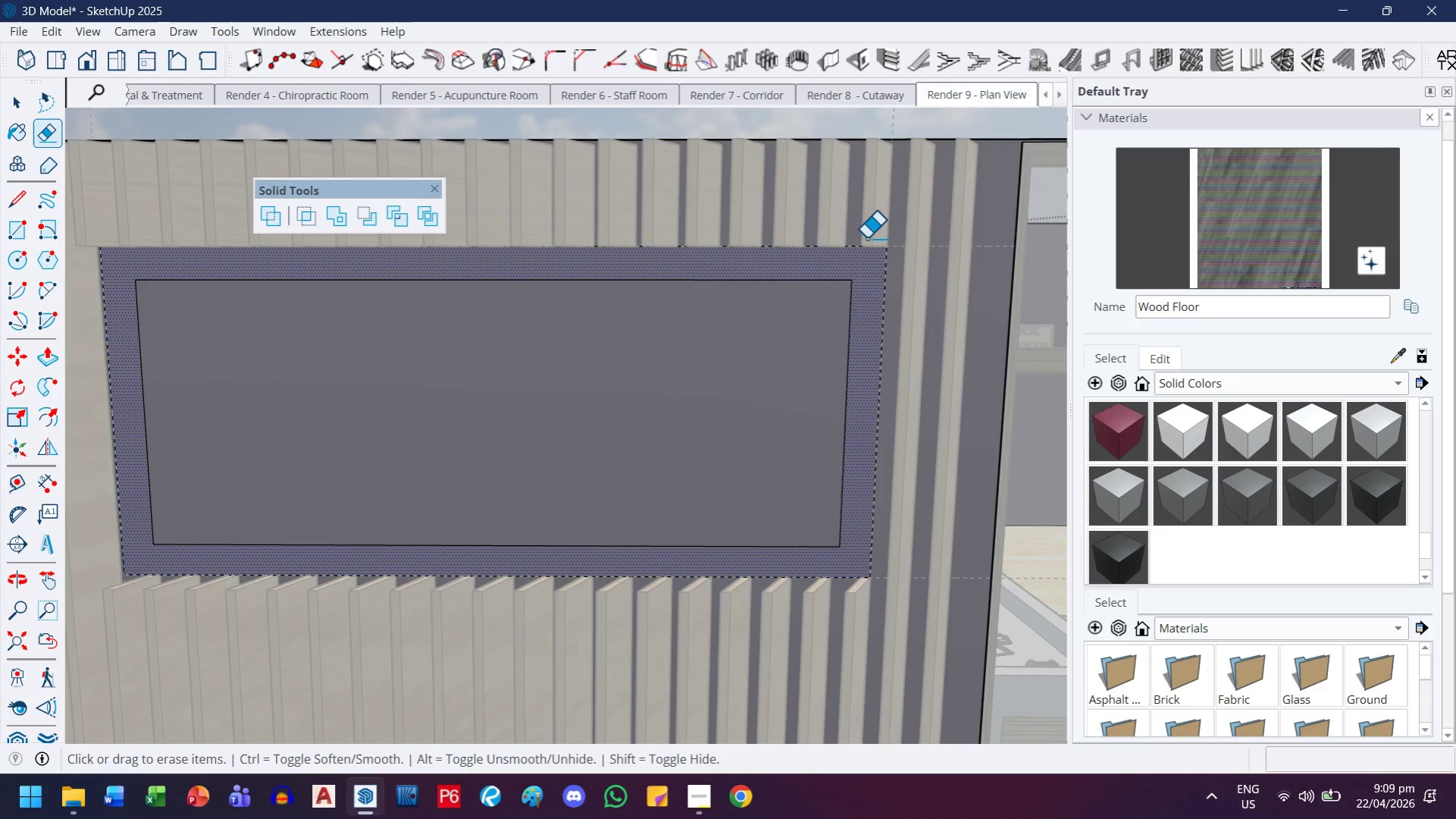 
left_click_drag(start_coordinate=[866, 237], to_coordinate=[888, 294])
 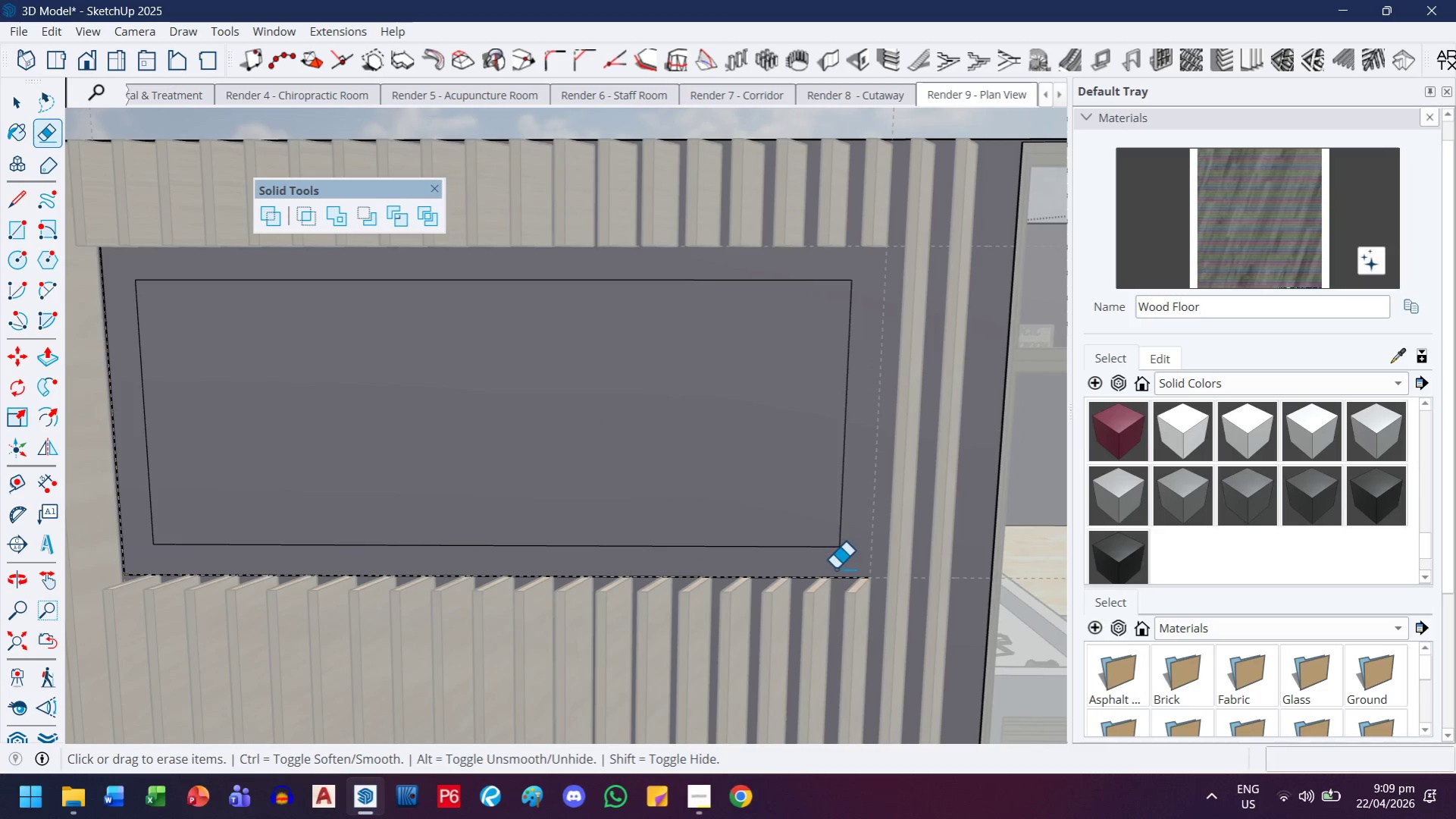 
left_click_drag(start_coordinate=[835, 573], to_coordinate=[823, 595])
 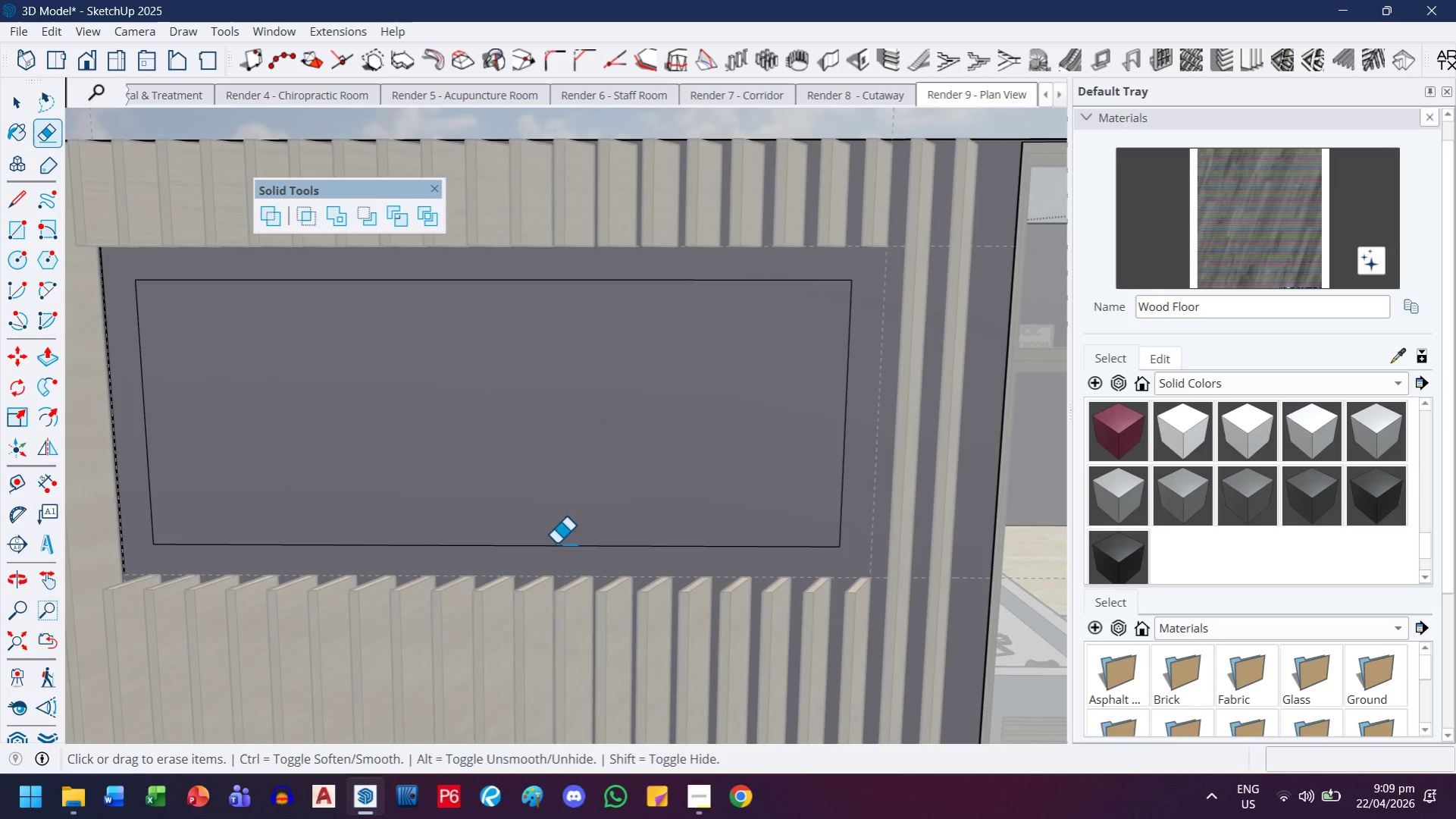 
key(H)
 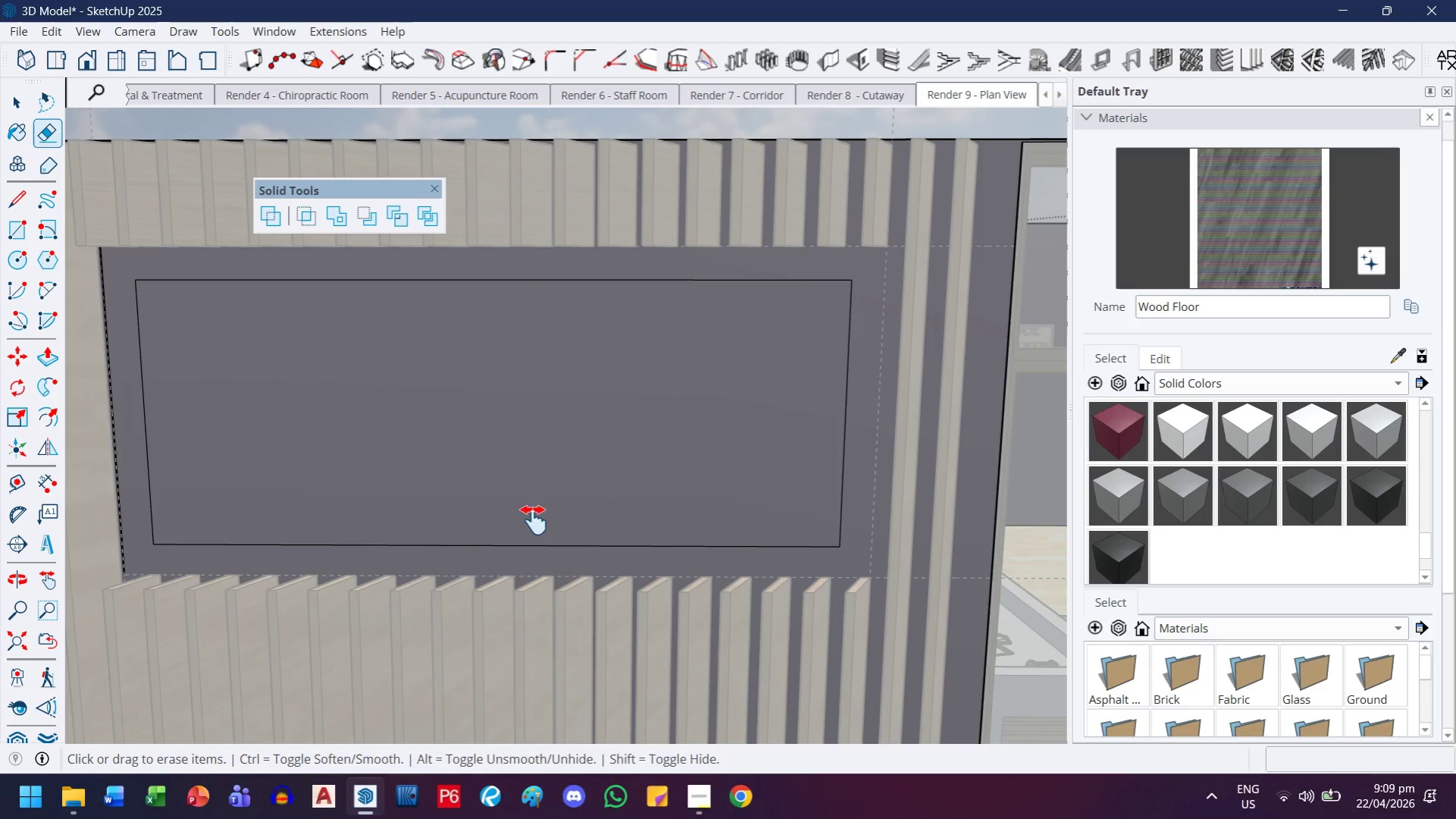 
left_click_drag(start_coordinate=[534, 520], to_coordinate=[656, 510])
 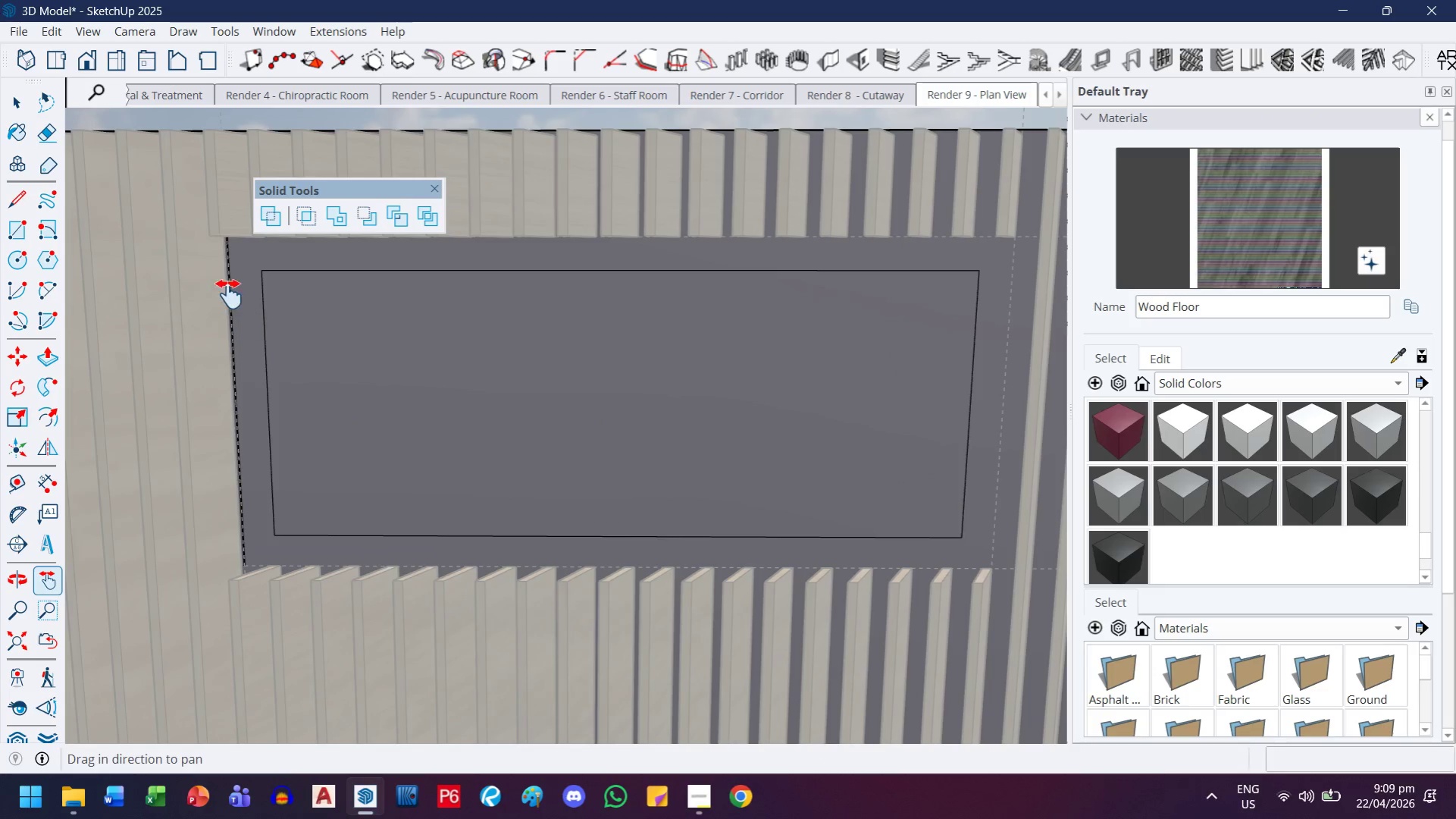 
key(Escape)
 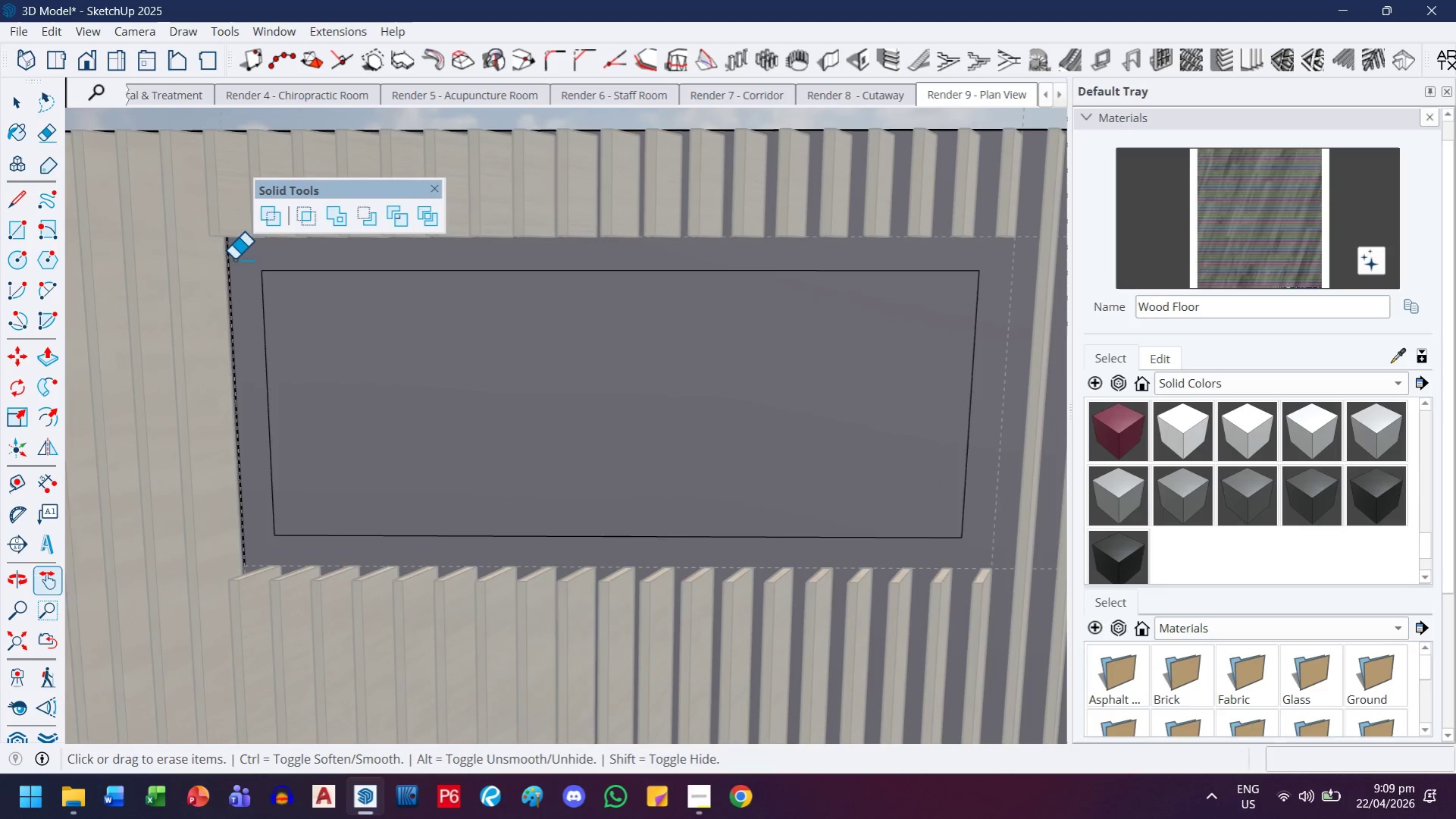 
left_click_drag(start_coordinate=[234, 257], to_coordinate=[218, 303])
 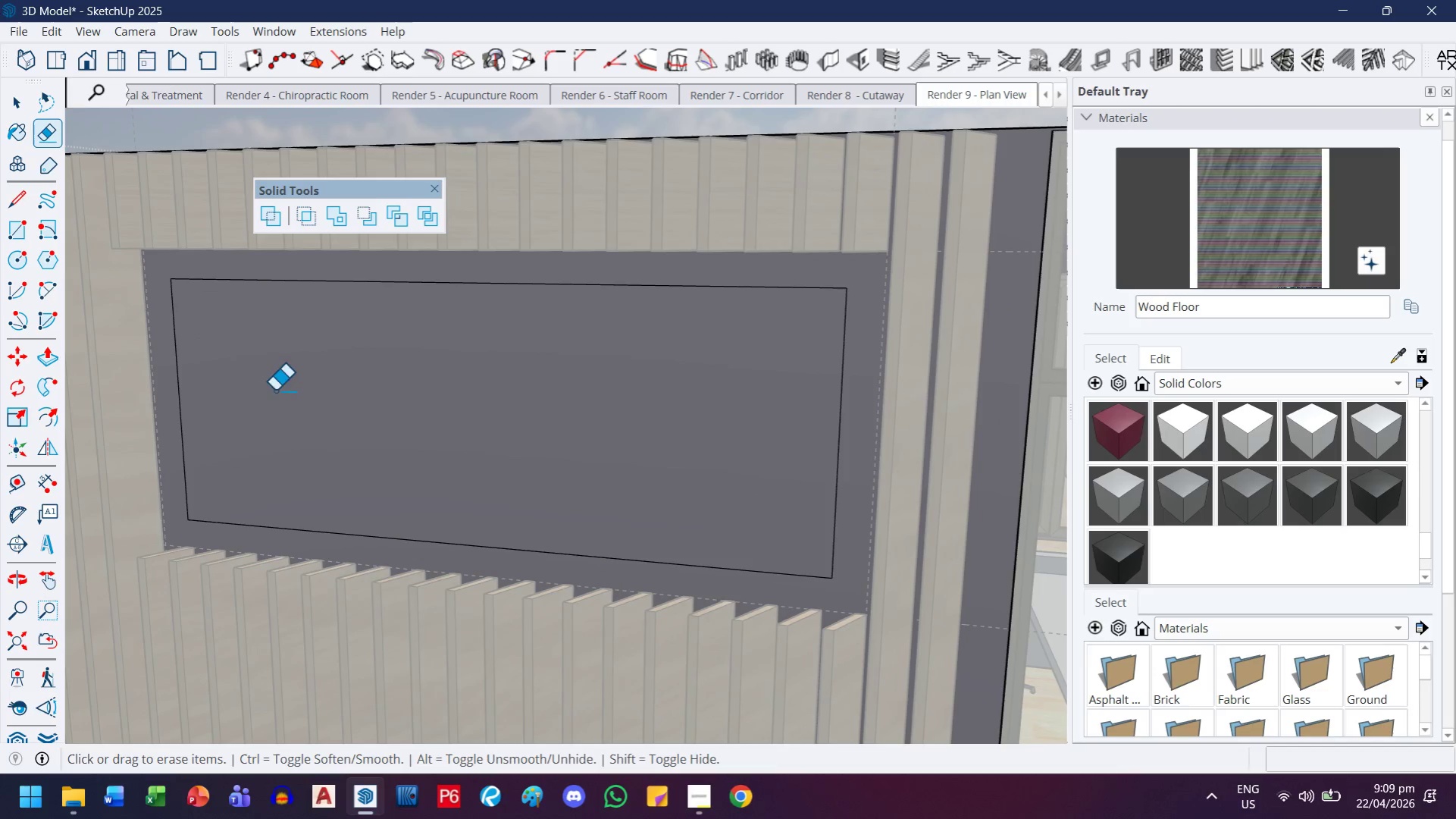 
key(P)
 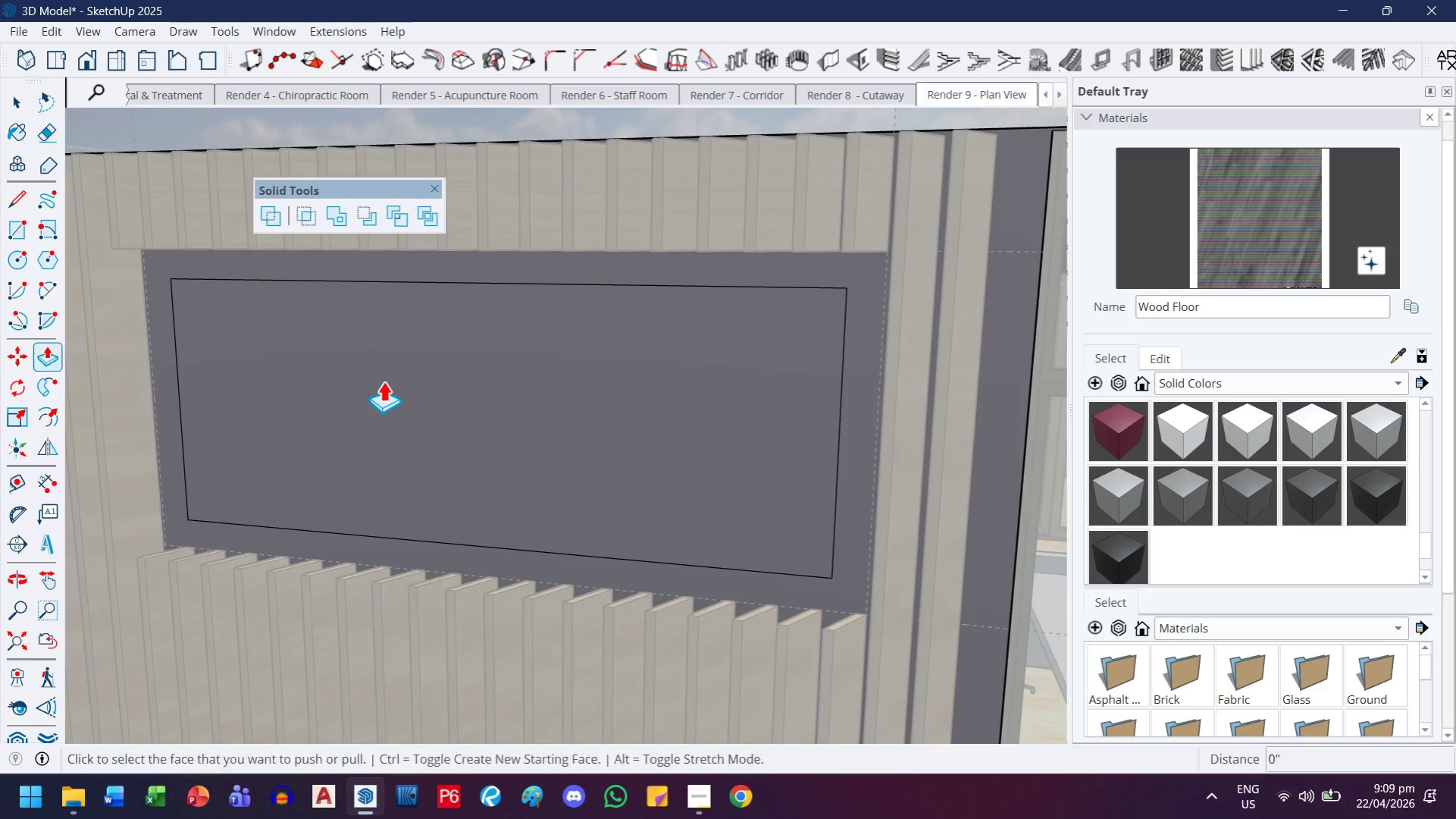 
left_click([383, 381])
 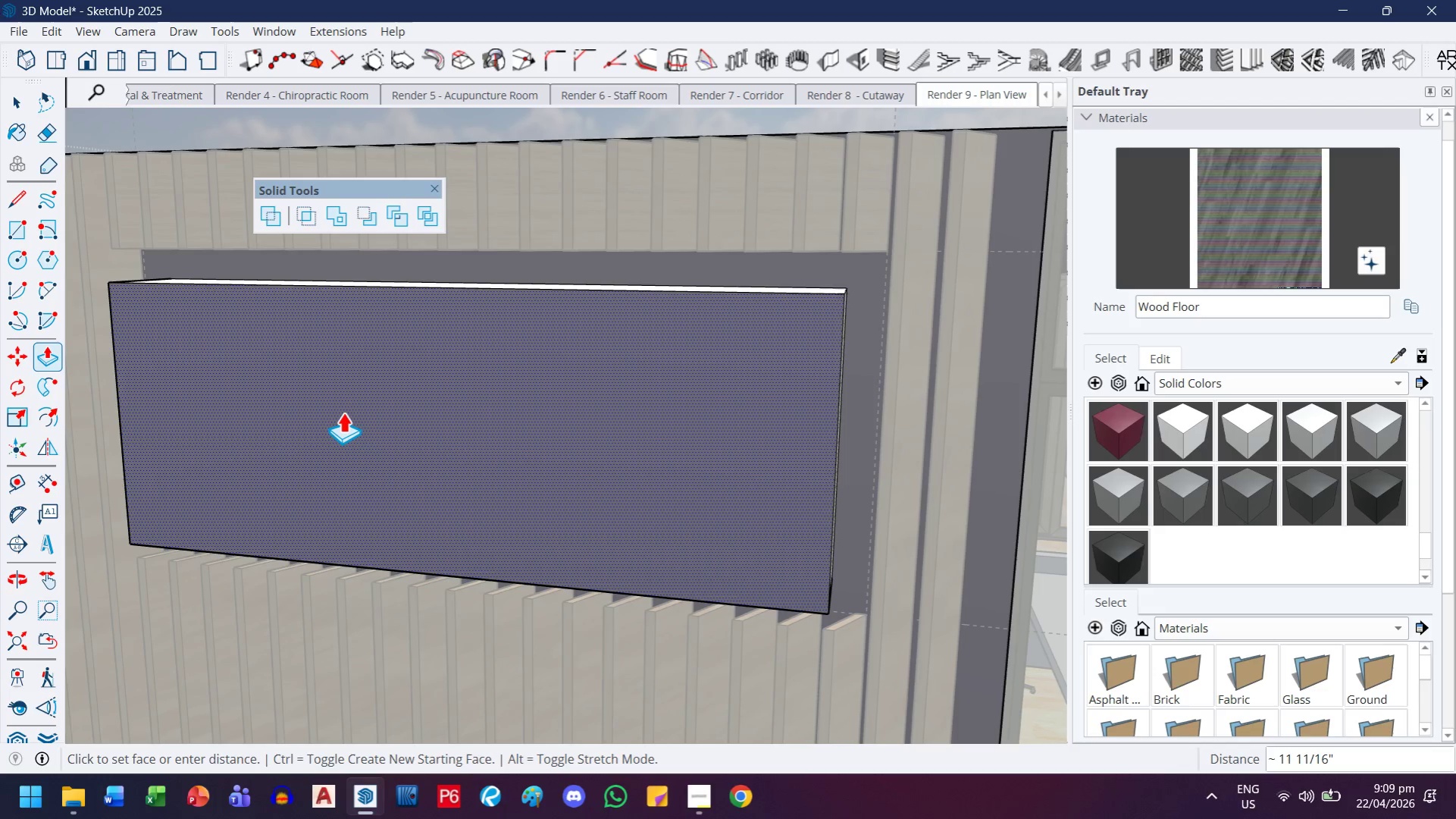 
wait(5.55)
 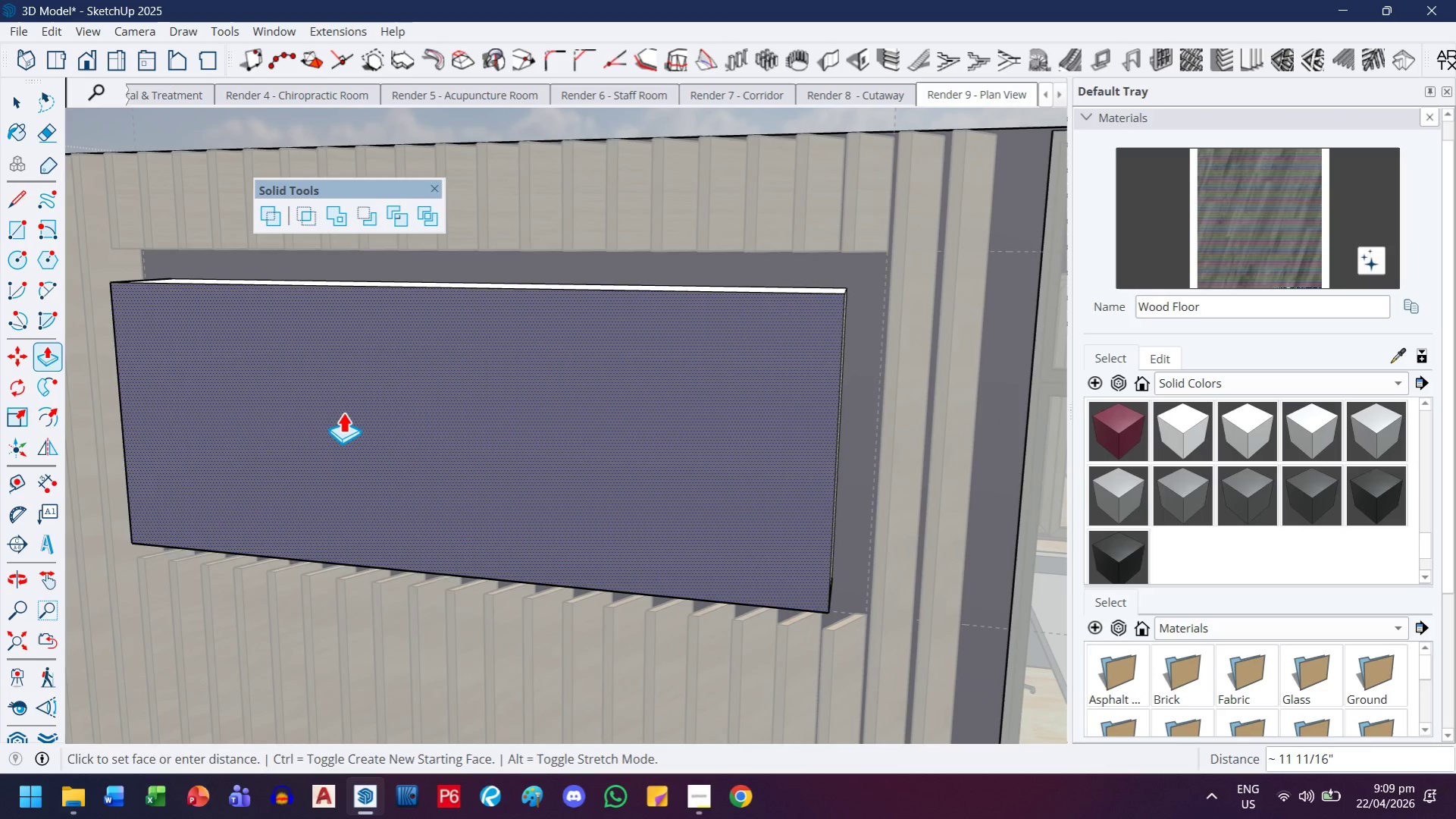 
key(8)
 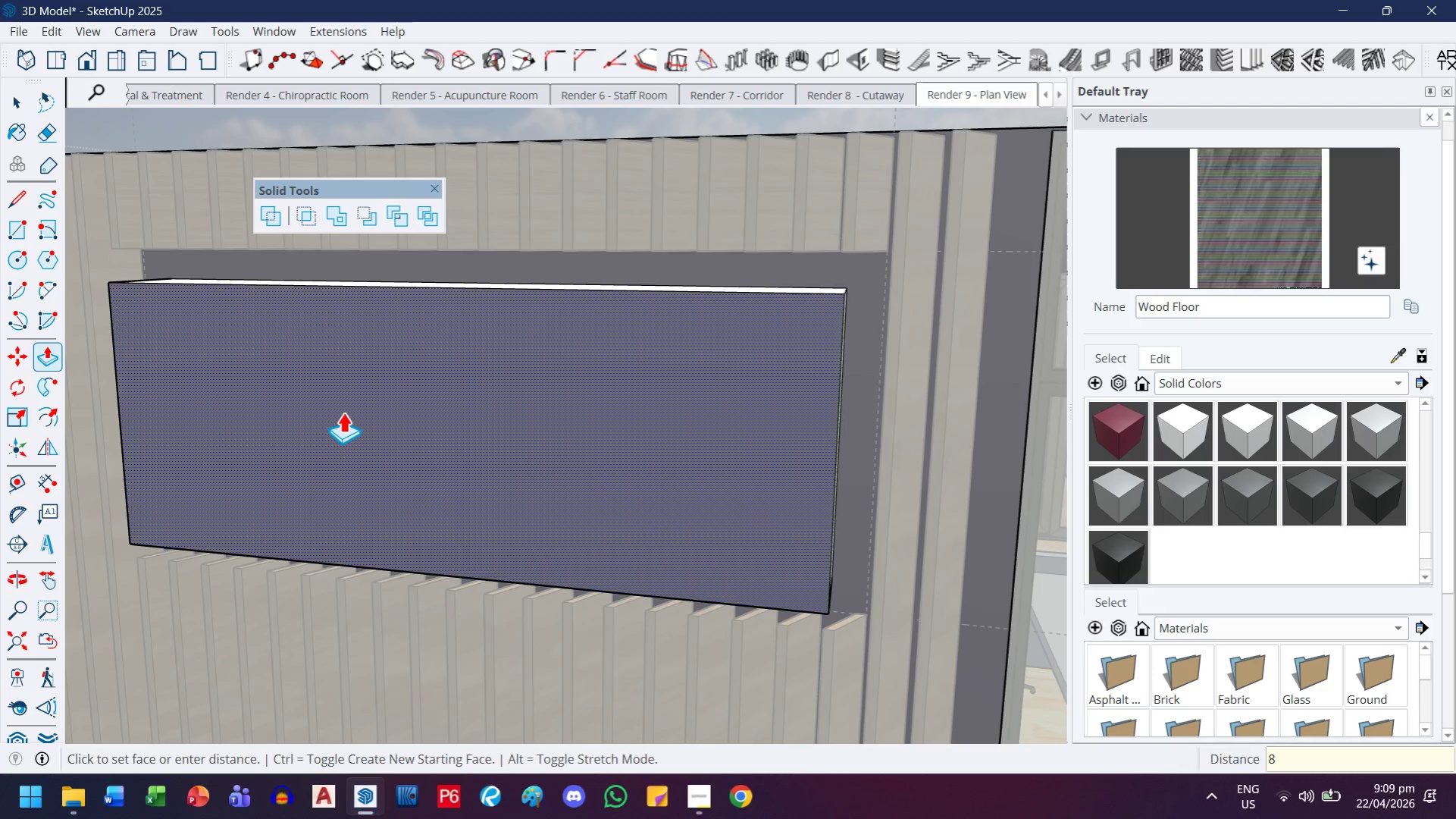 
key(Quote)
 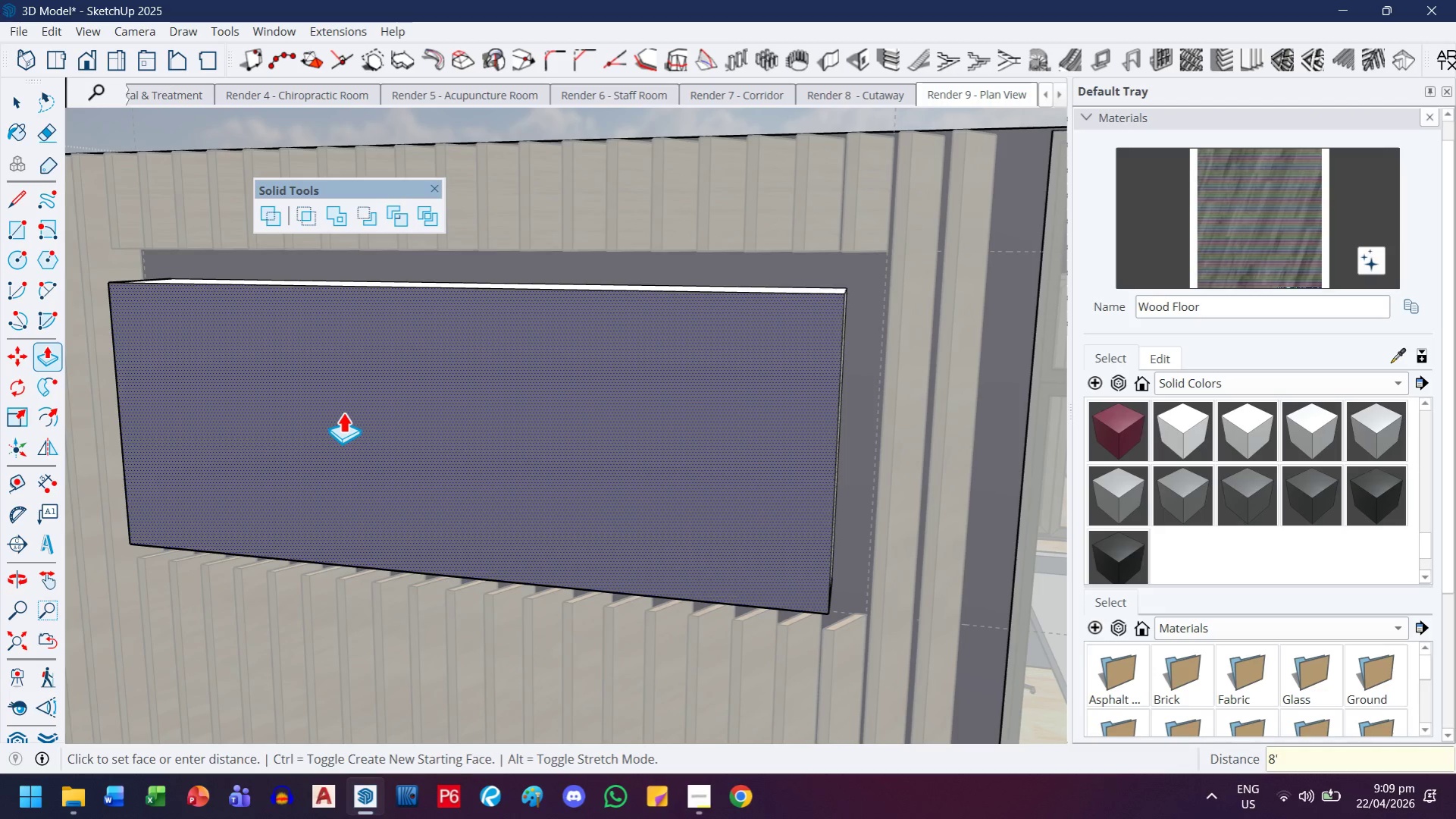 
key(Enter)
 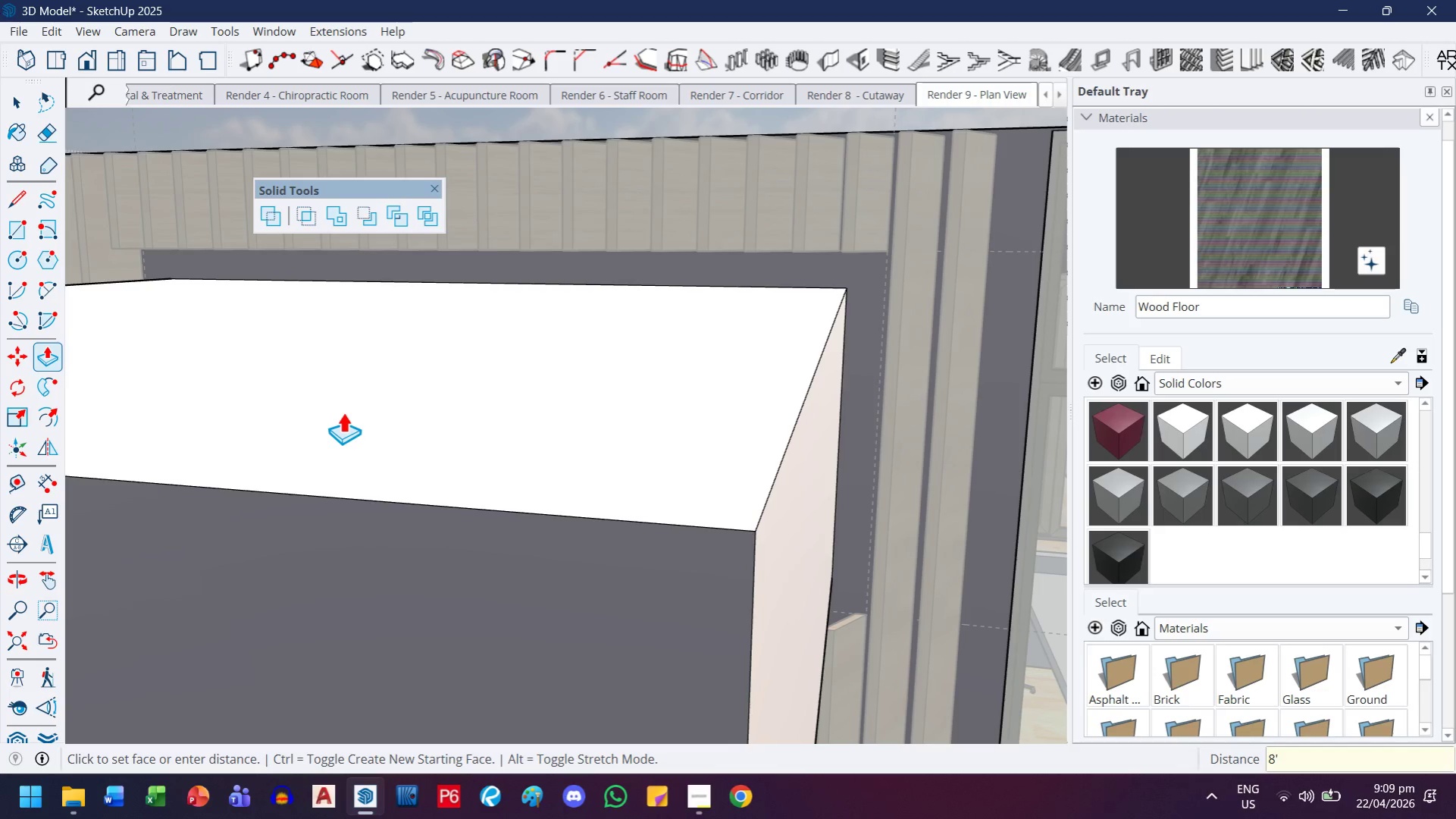 
key(Control+ControlLeft)
 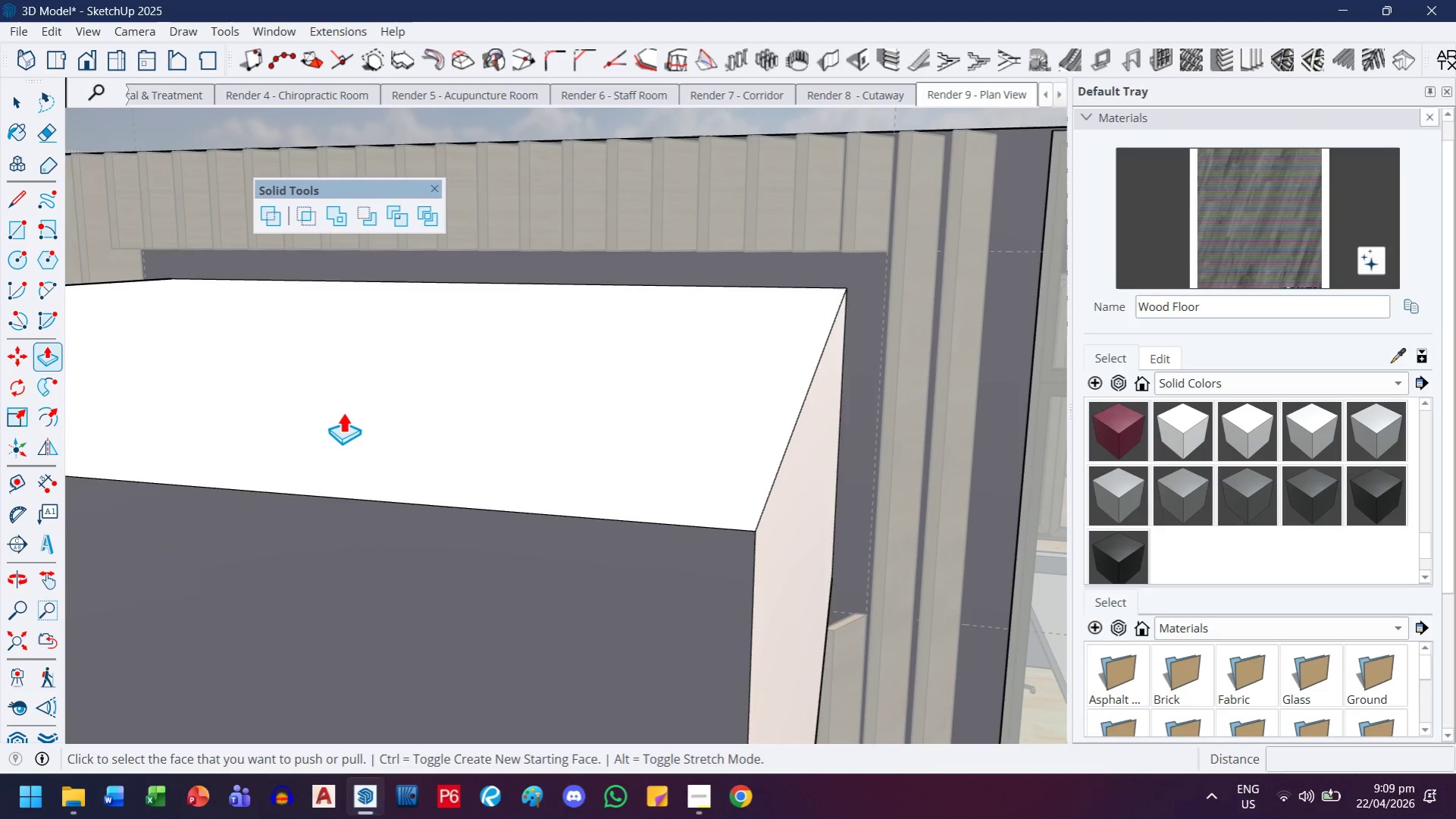 
key(Control+Z)
 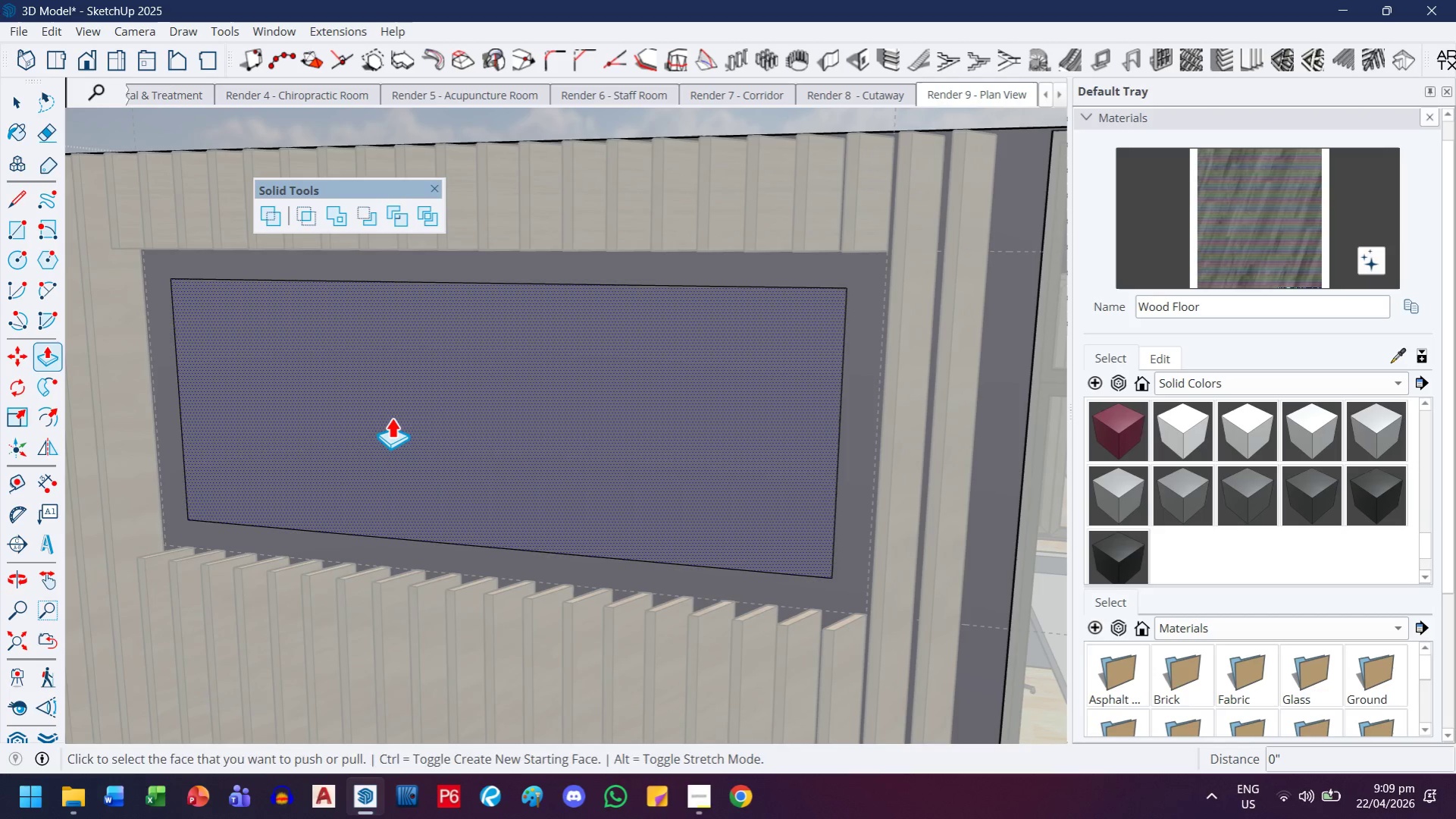 
left_click([391, 417])
 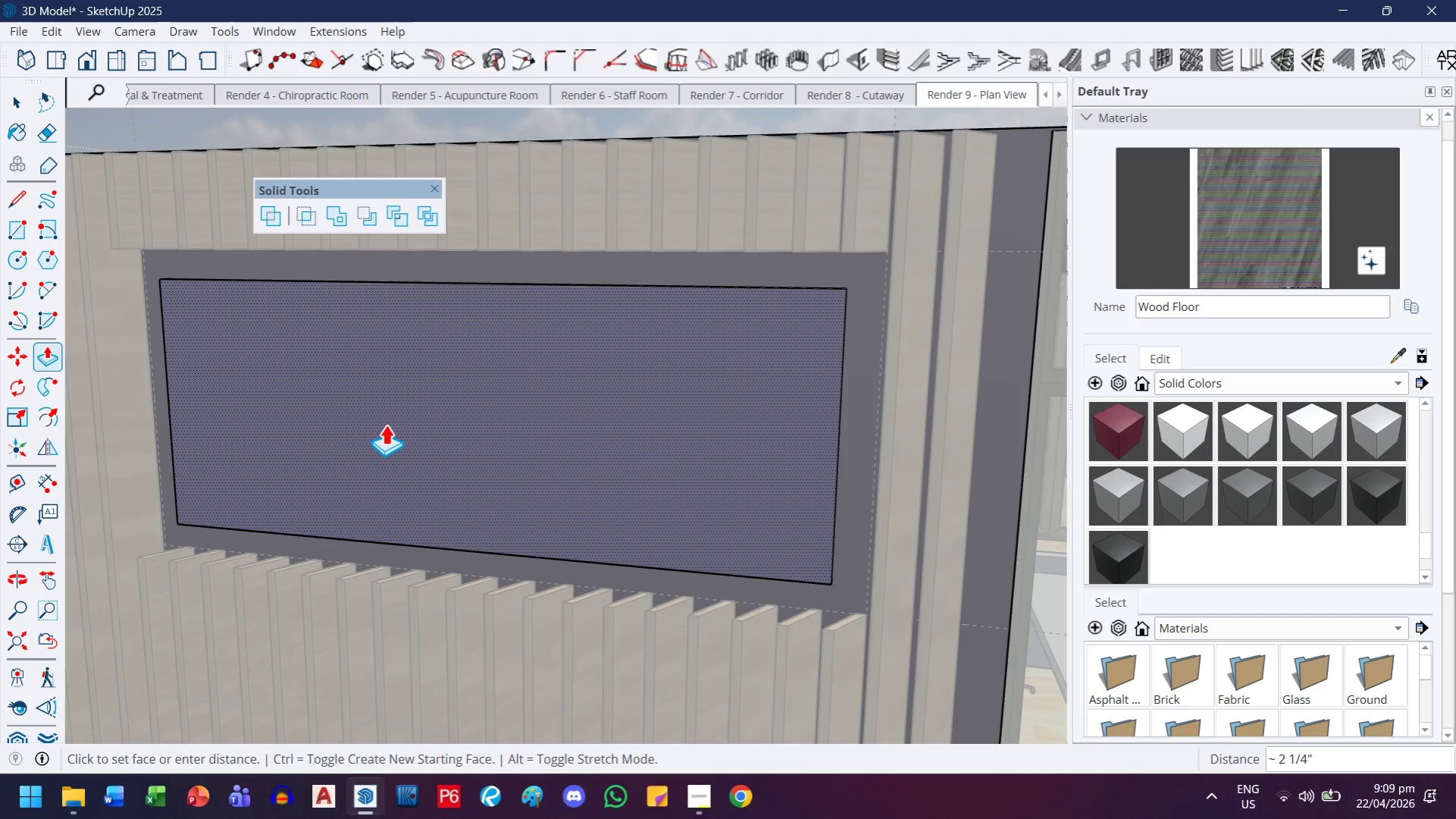 
key(8)
 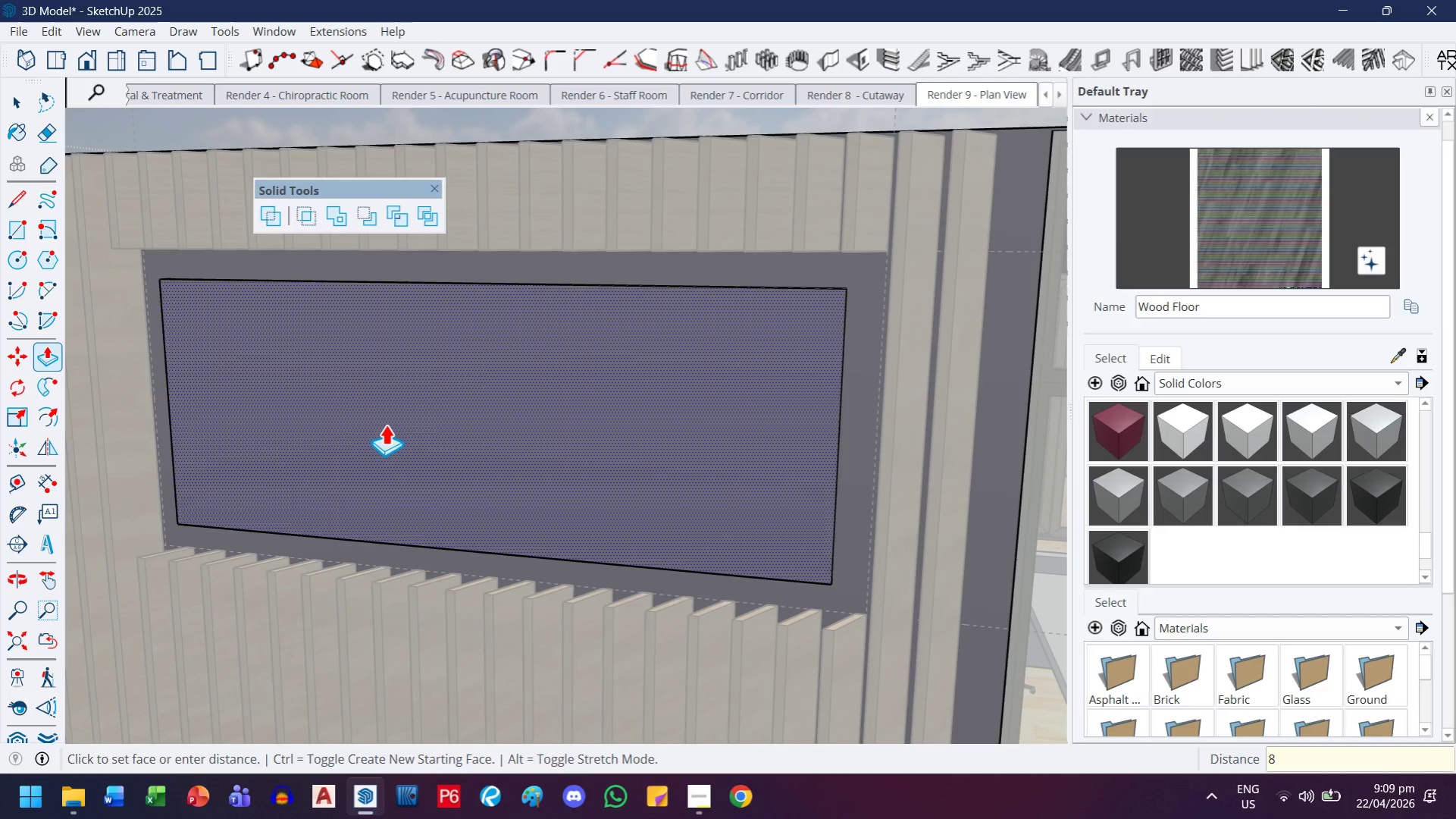 
key(Enter)
 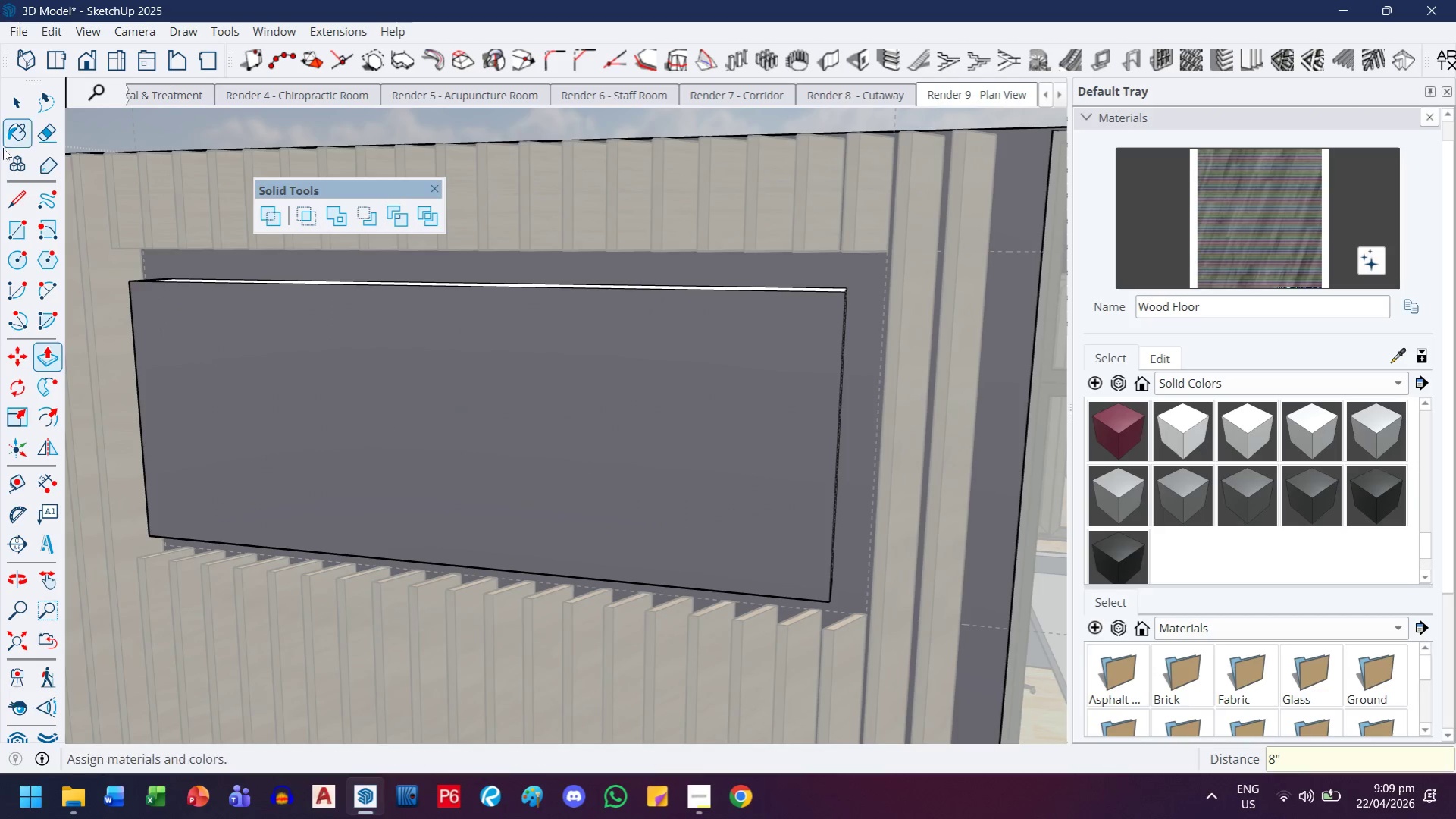 
left_click([11, 109])
 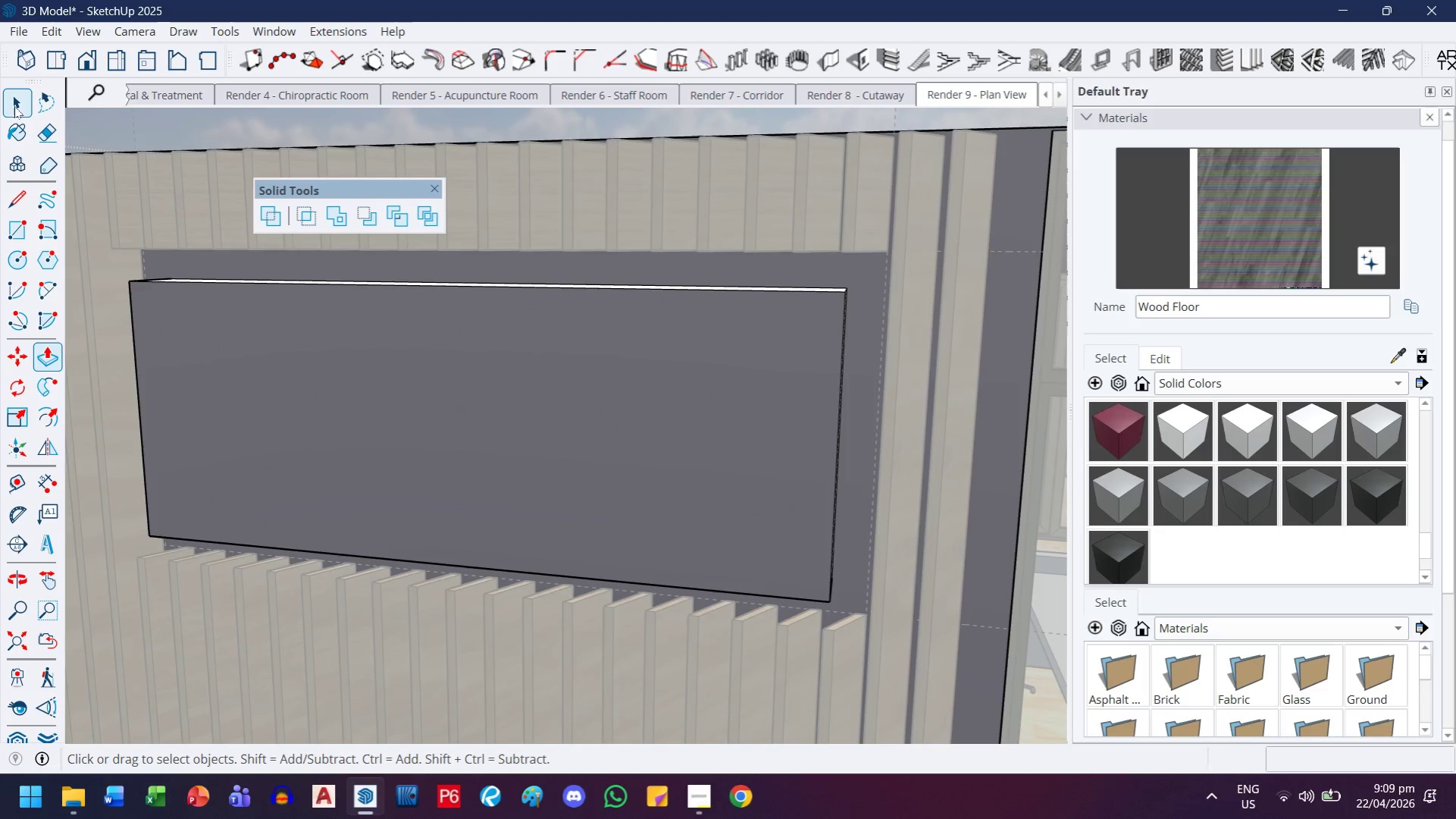 
key(Escape)
 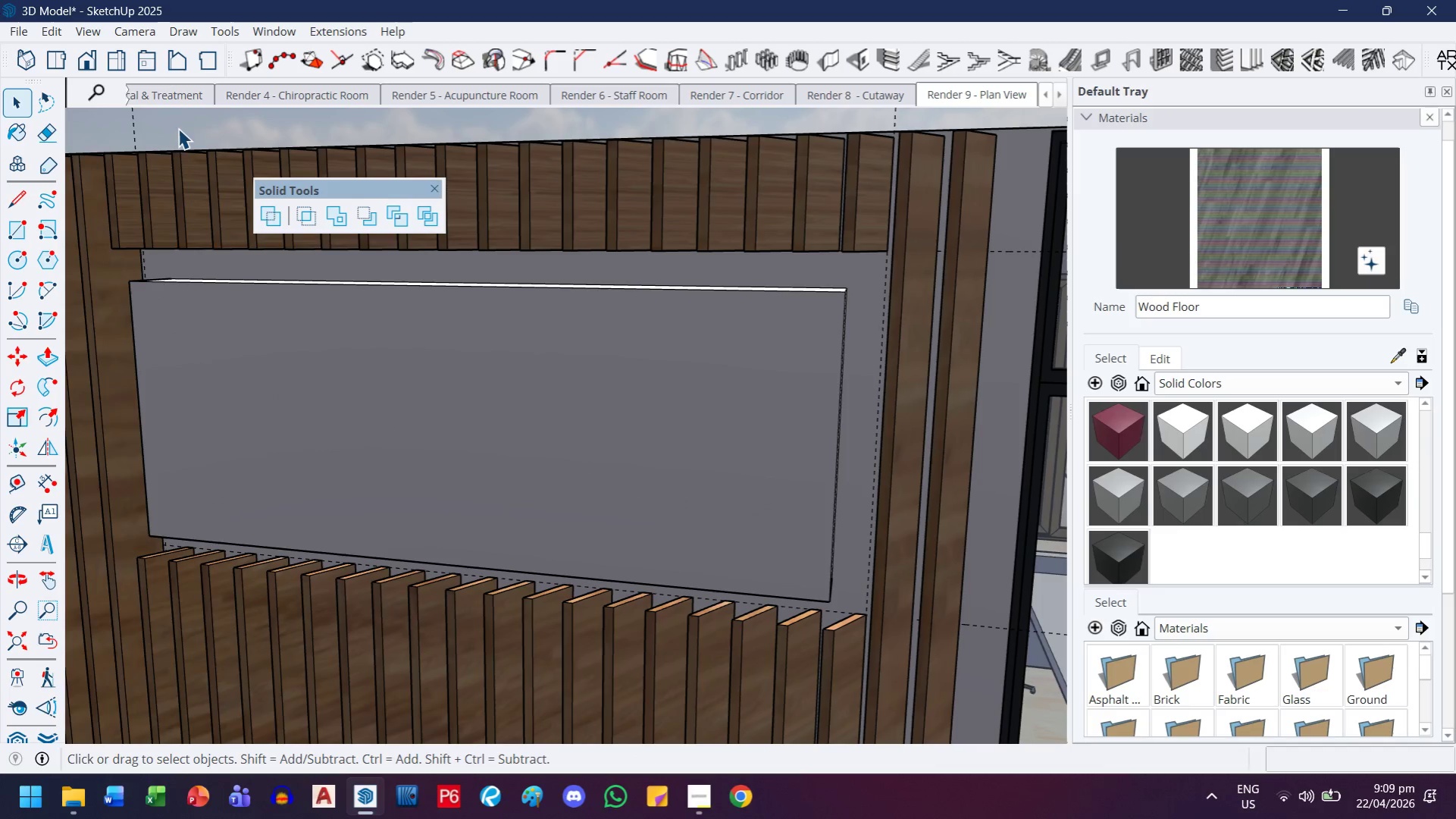 
key(Escape)
 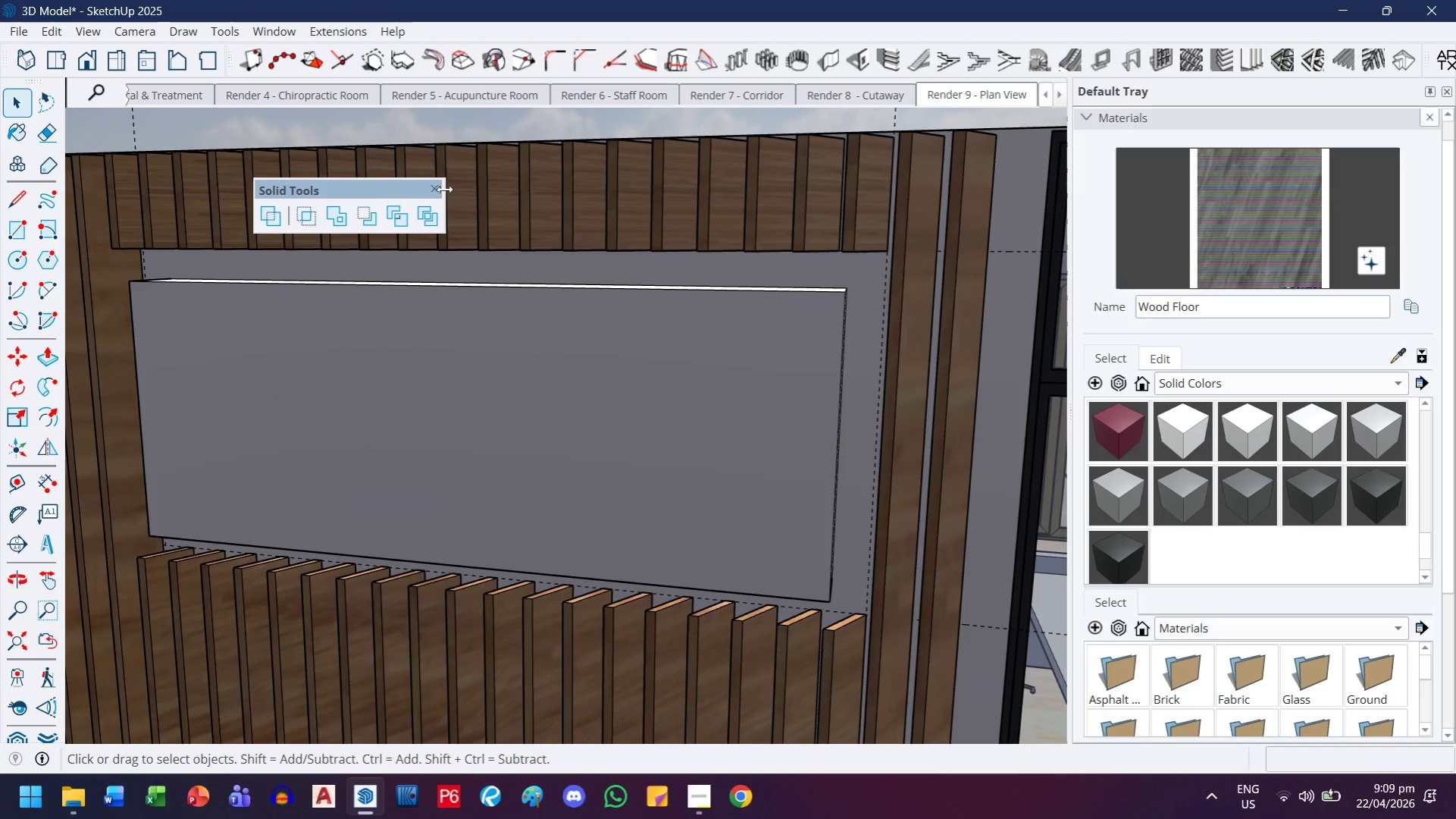 
double_click([437, 185])
 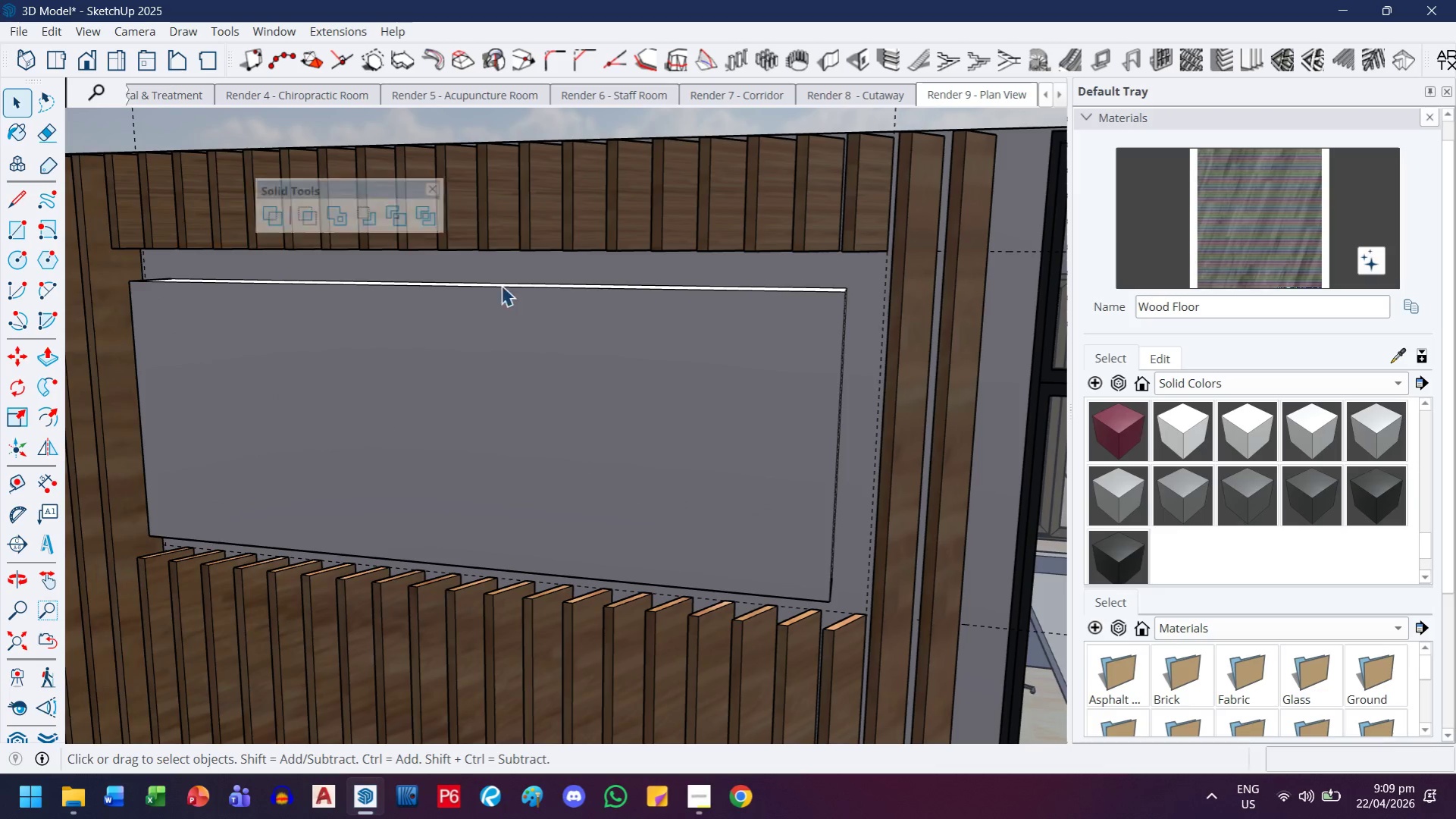 
key(Escape)
 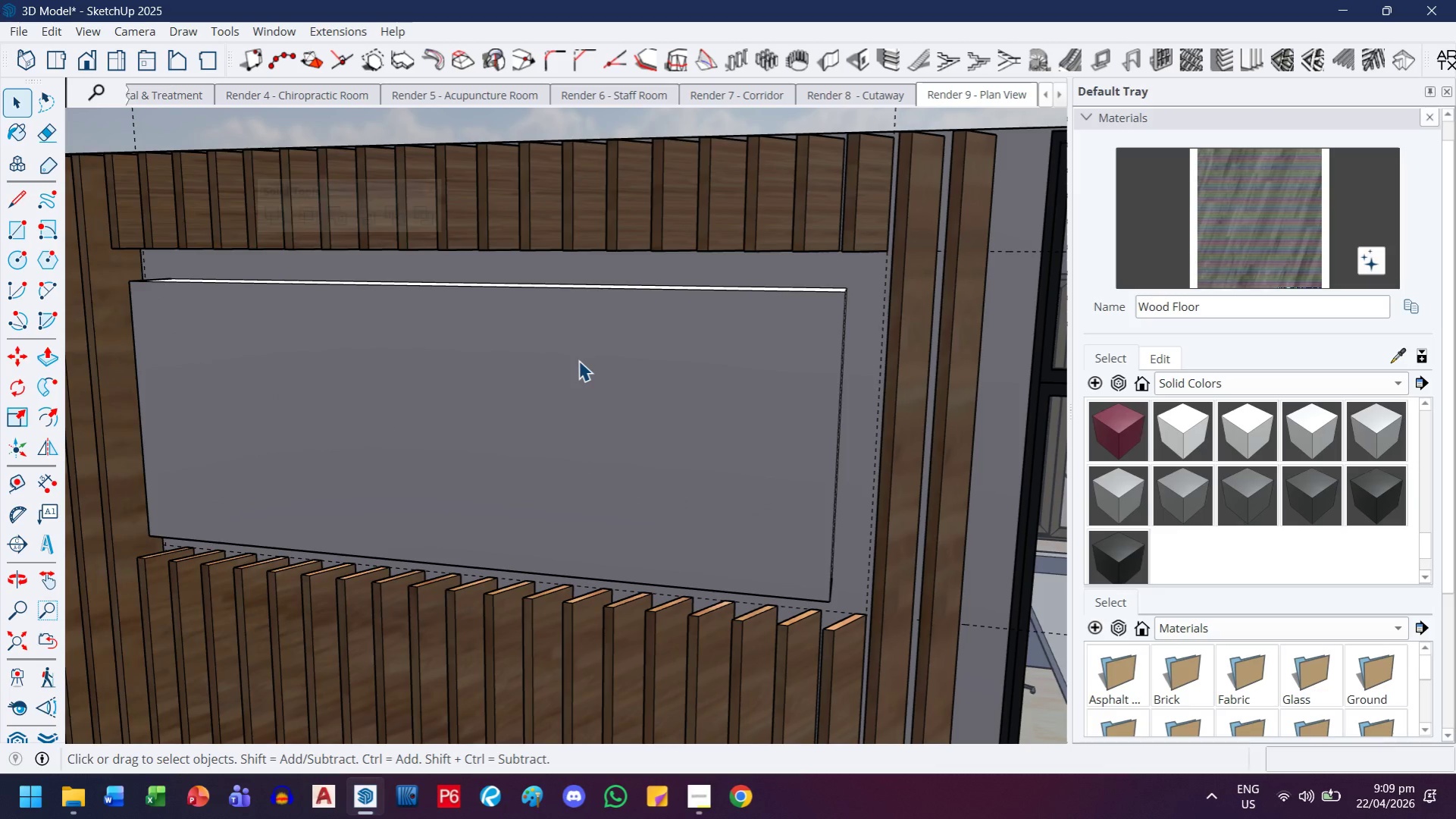 
key(Escape)
 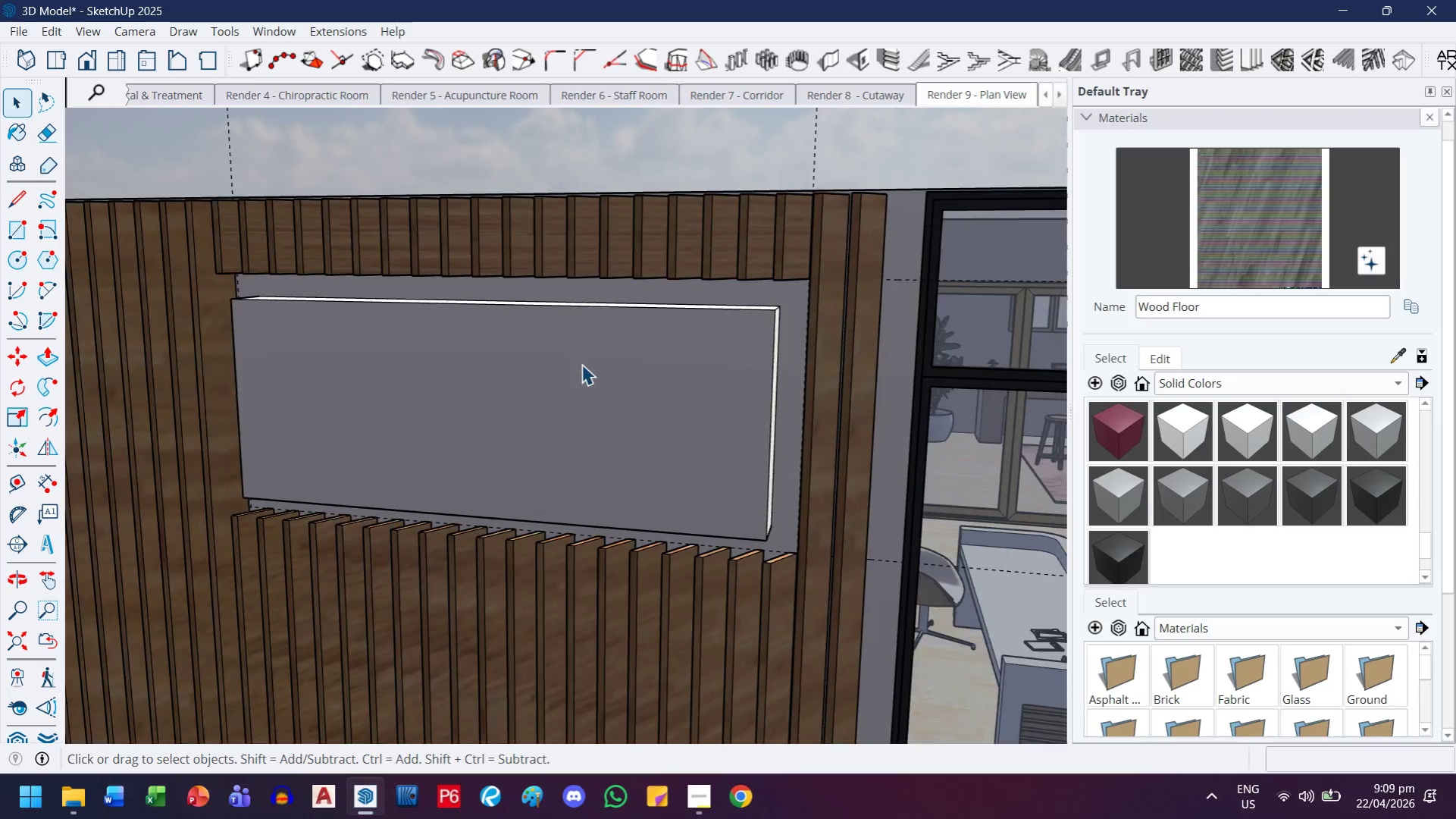 
key(Escape)
 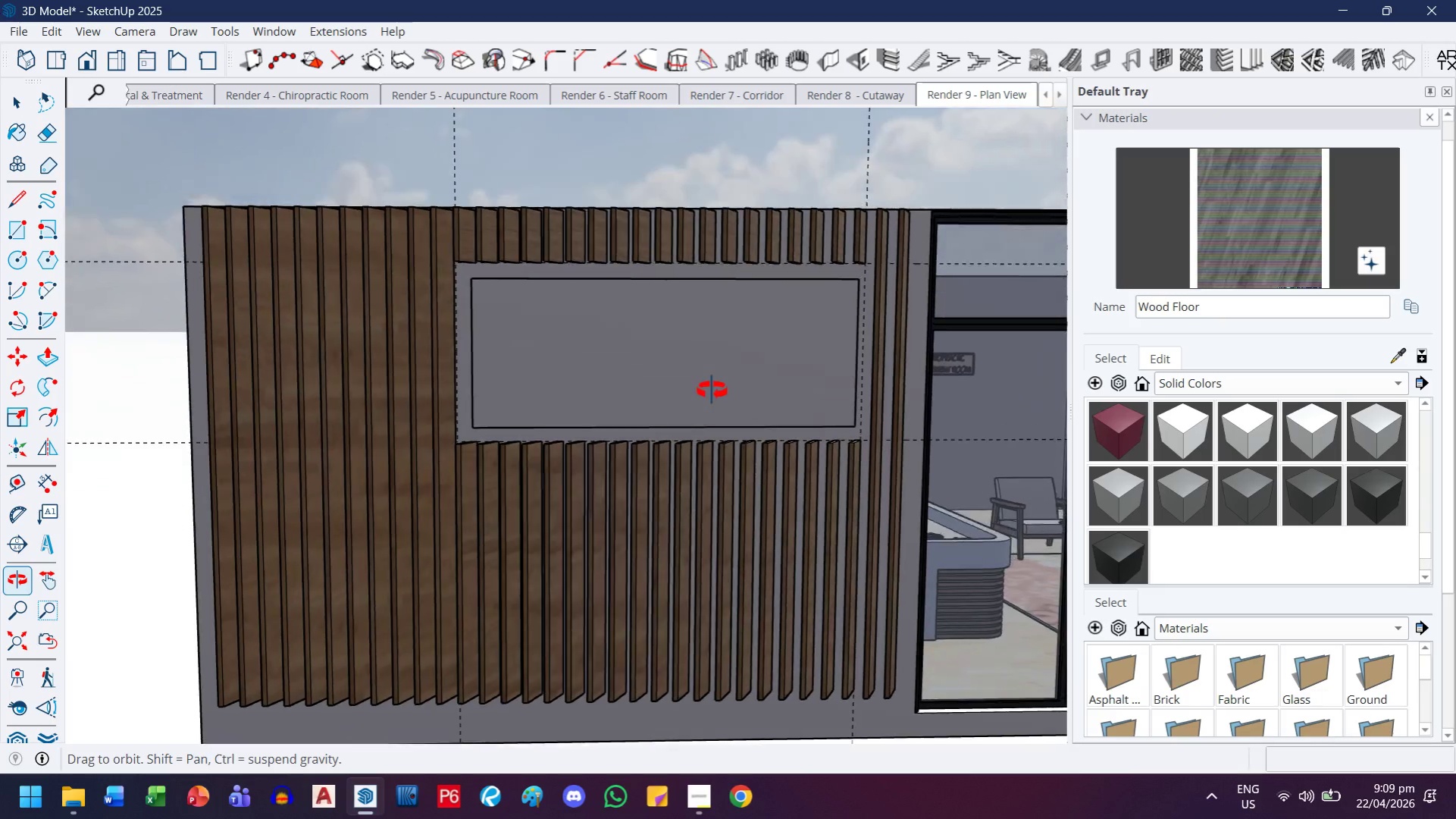 
scroll: coordinate [585, 375], scroll_direction: down, amount: 7.0
 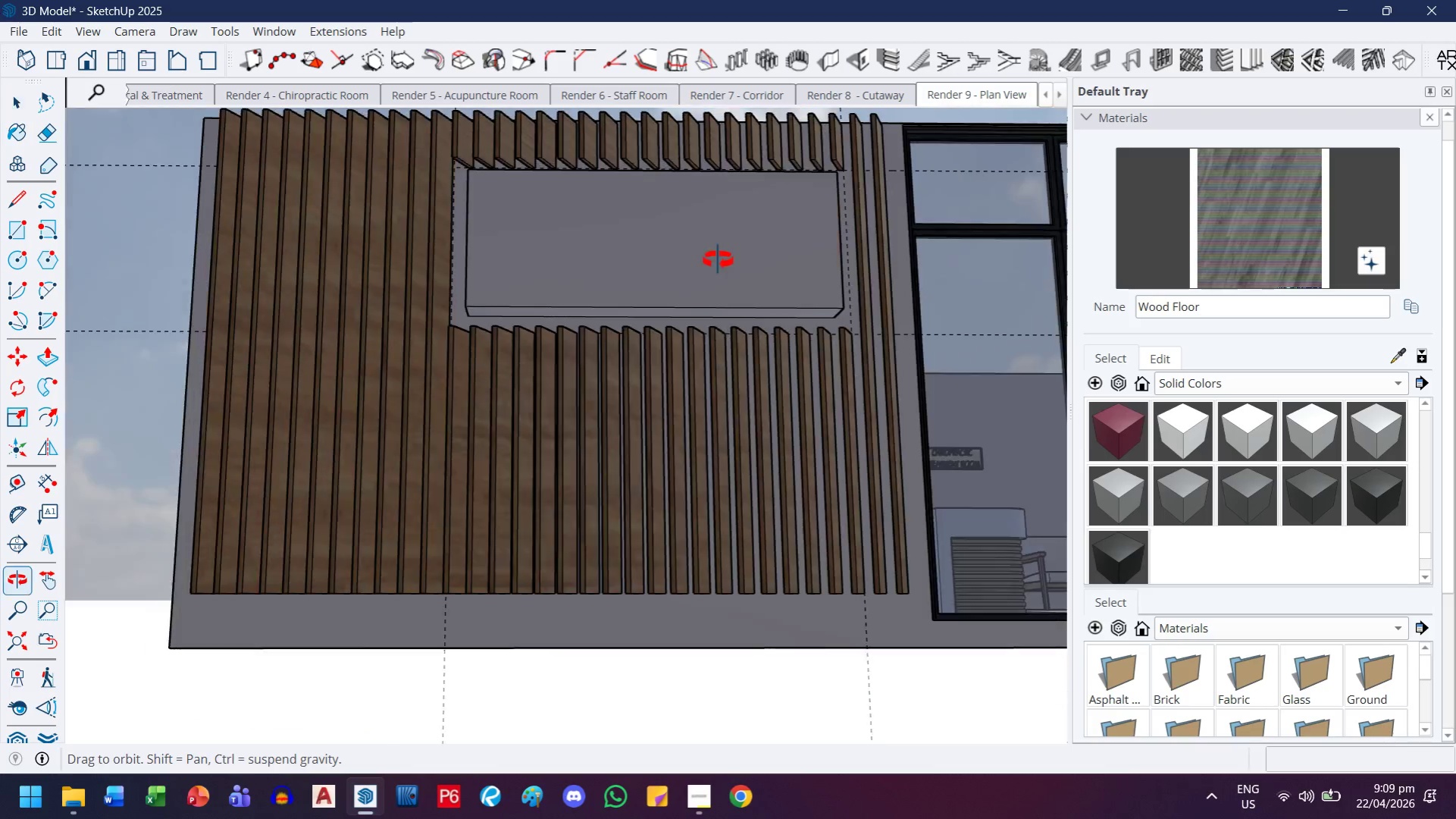 
left_click_drag(start_coordinate=[824, 136], to_coordinate=[493, 204])
 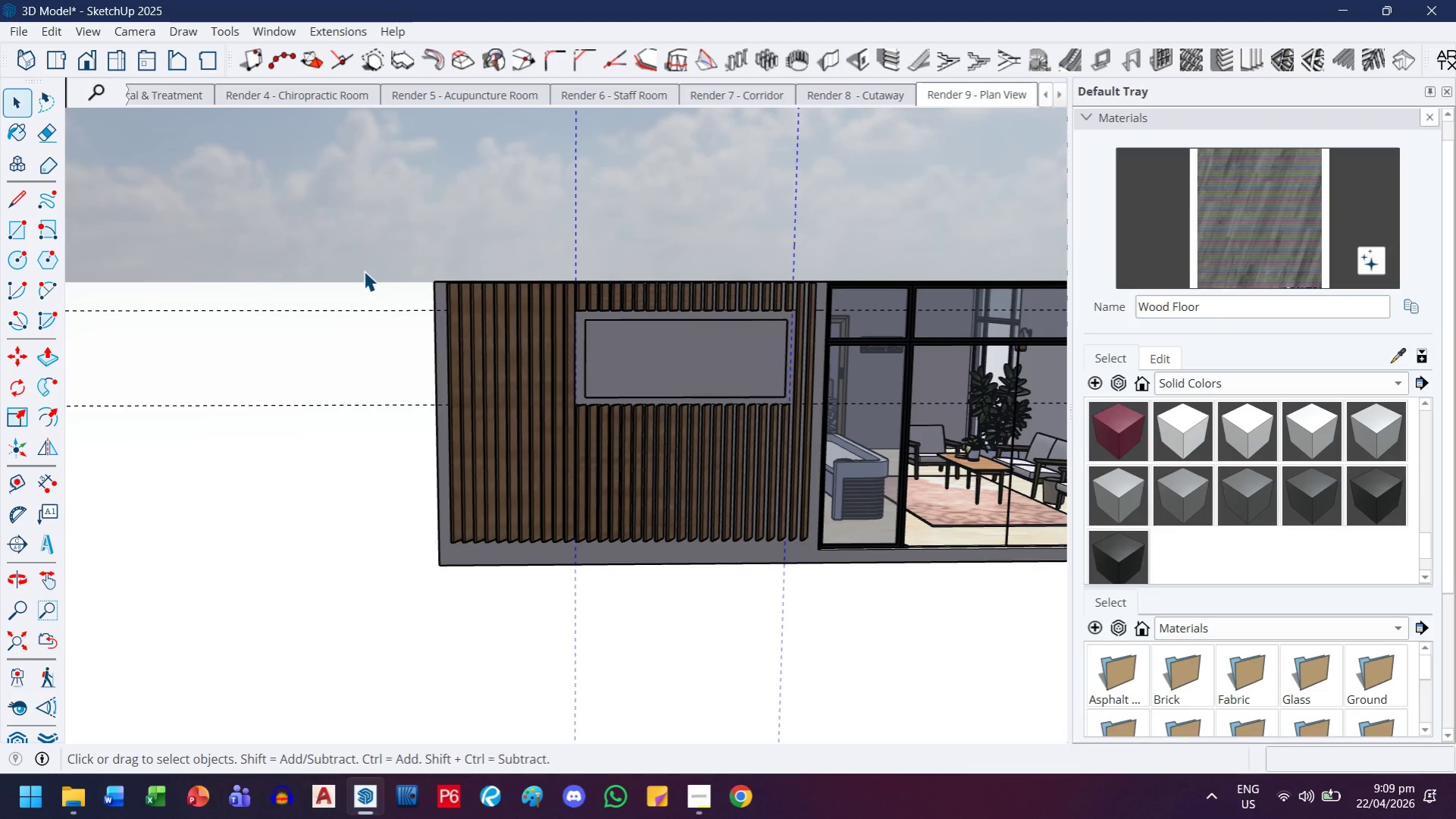 
scroll: coordinate [707, 325], scroll_direction: down, amount: 7.0
 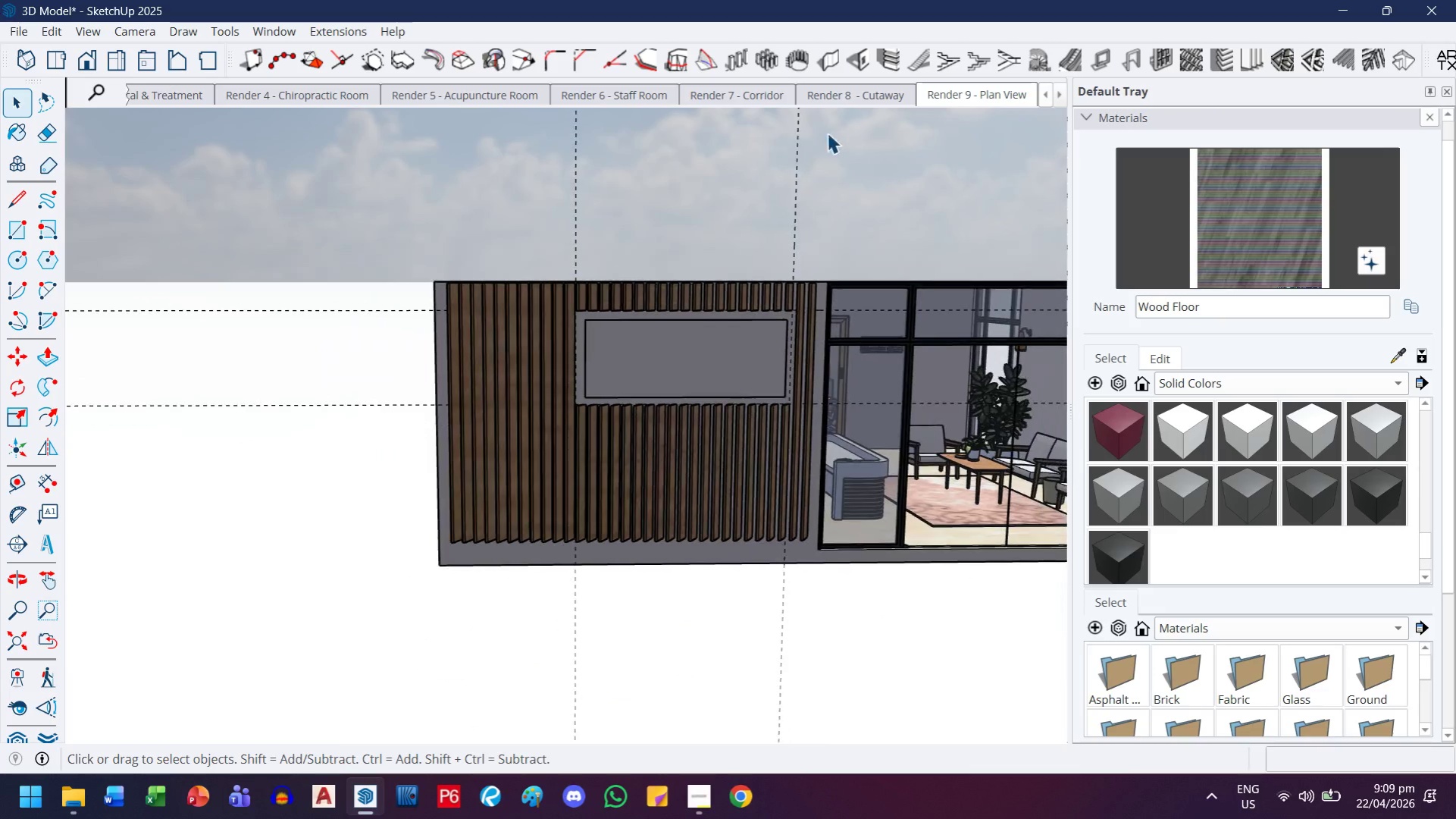 
key(Delete)
 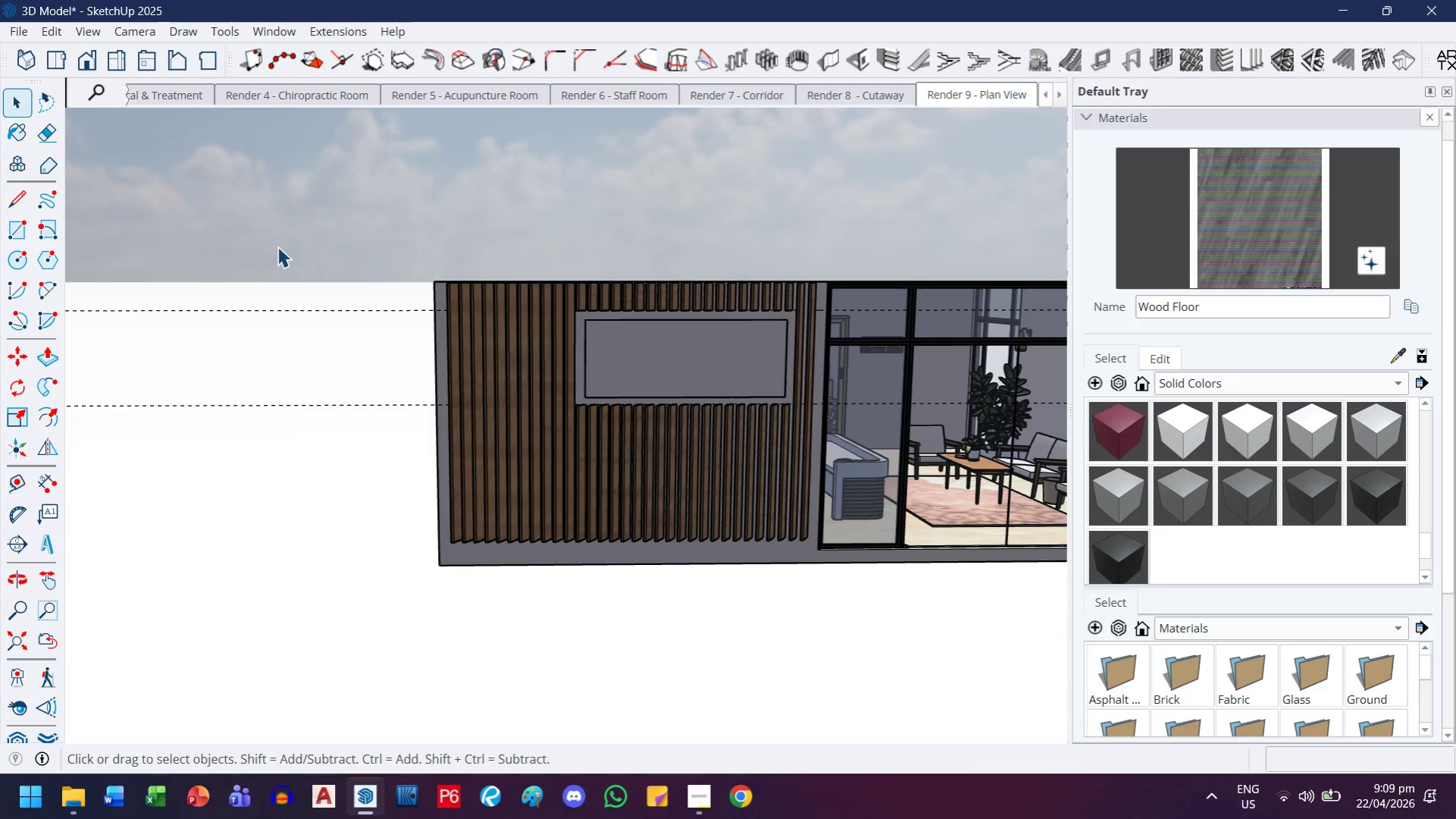 
left_click_drag(start_coordinate=[274, 253], to_coordinate=[187, 499])
 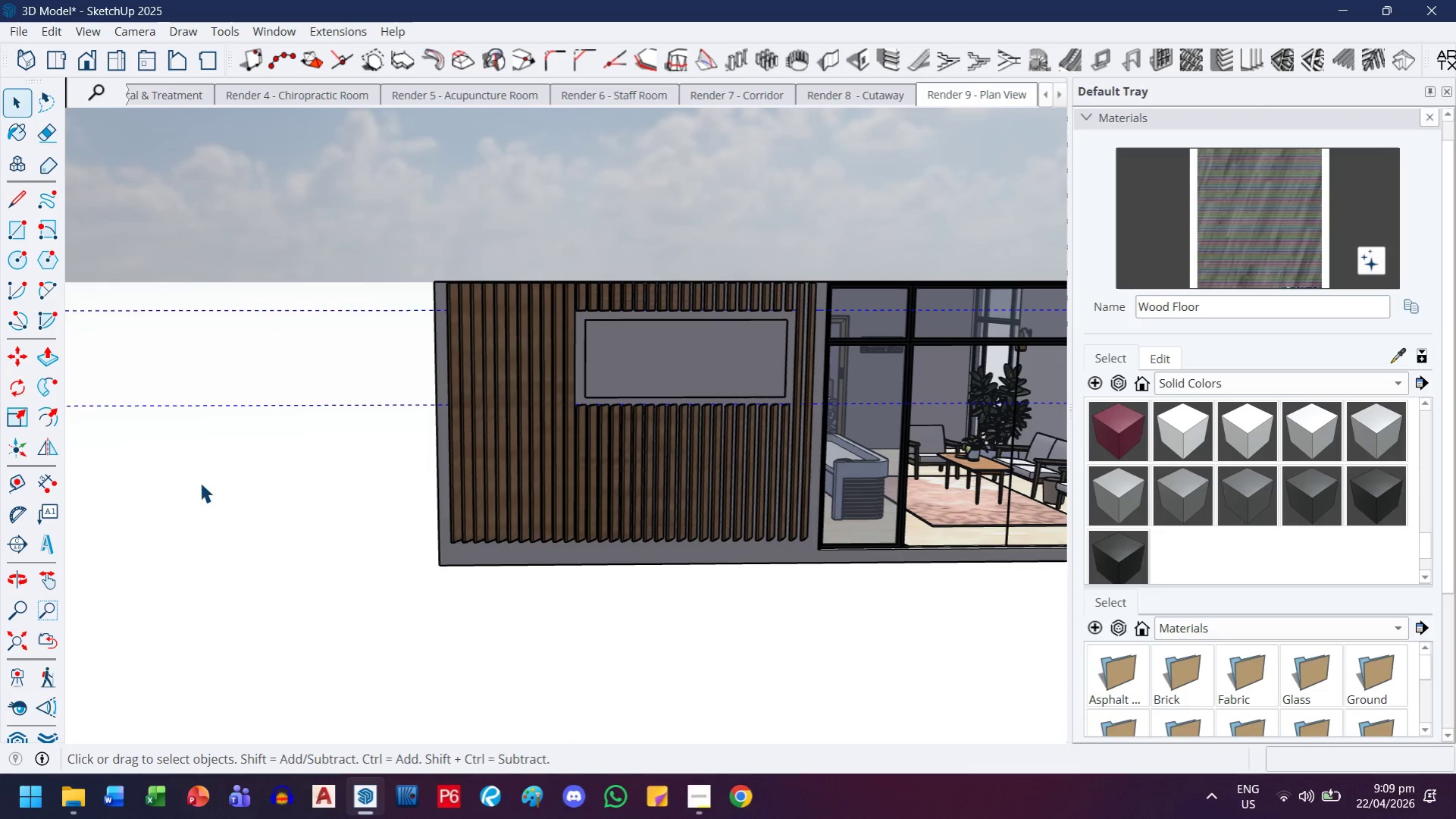 
key(Delete)
 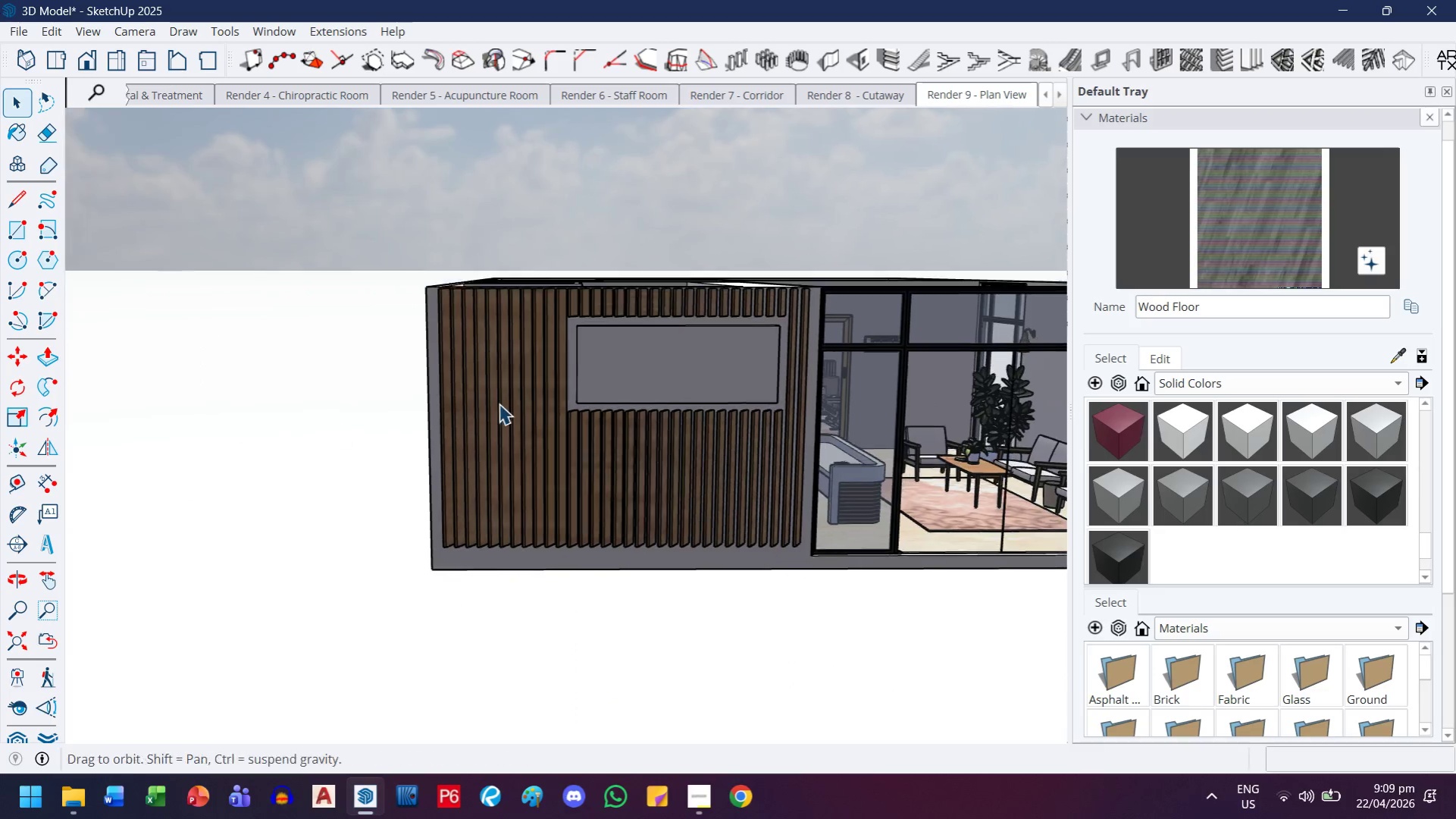 
scroll: coordinate [712, 426], scroll_direction: up, amount: 8.0
 